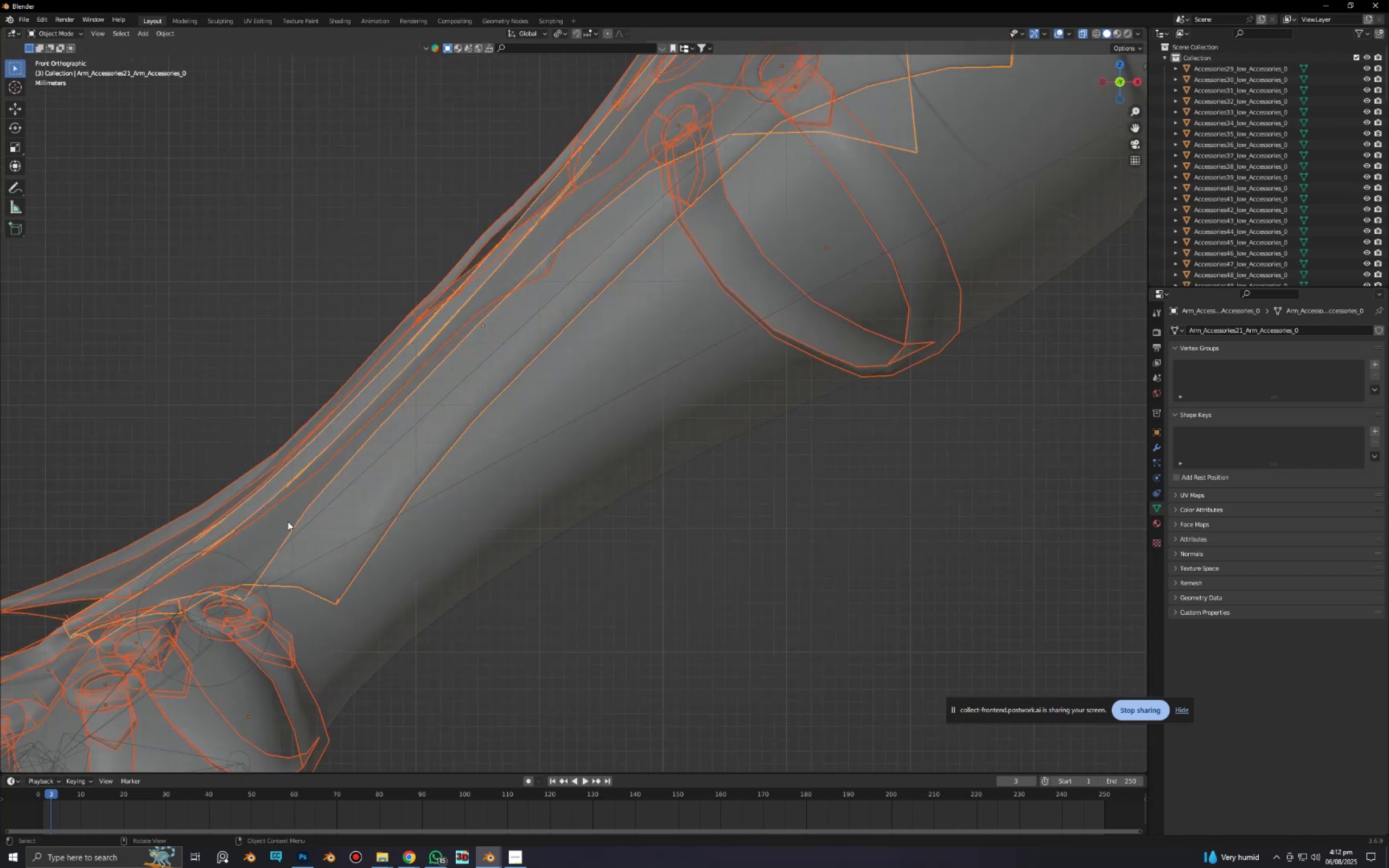 
scroll: coordinate [493, 576], scroll_direction: down, amount: 8.0
 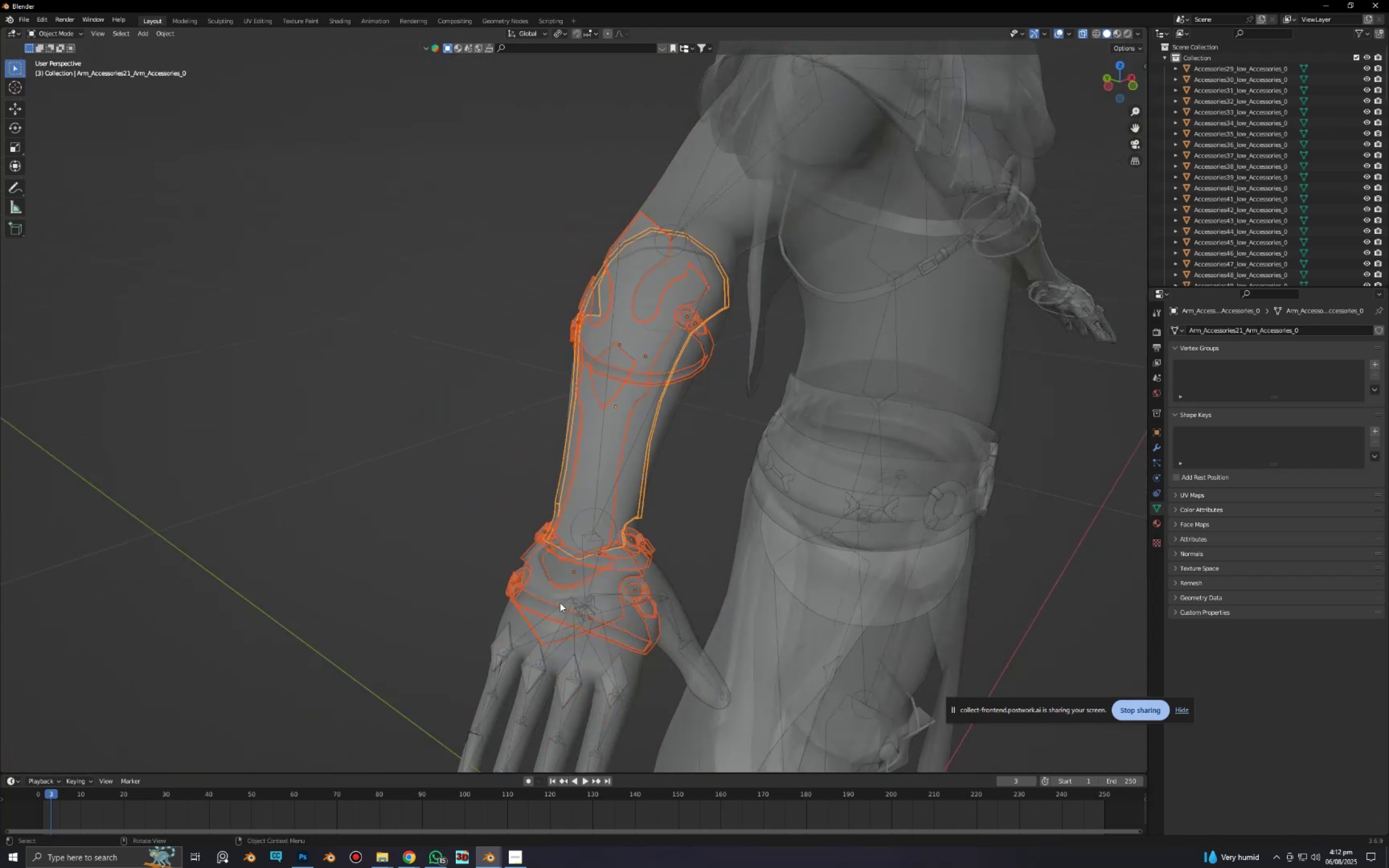 
key(G)
 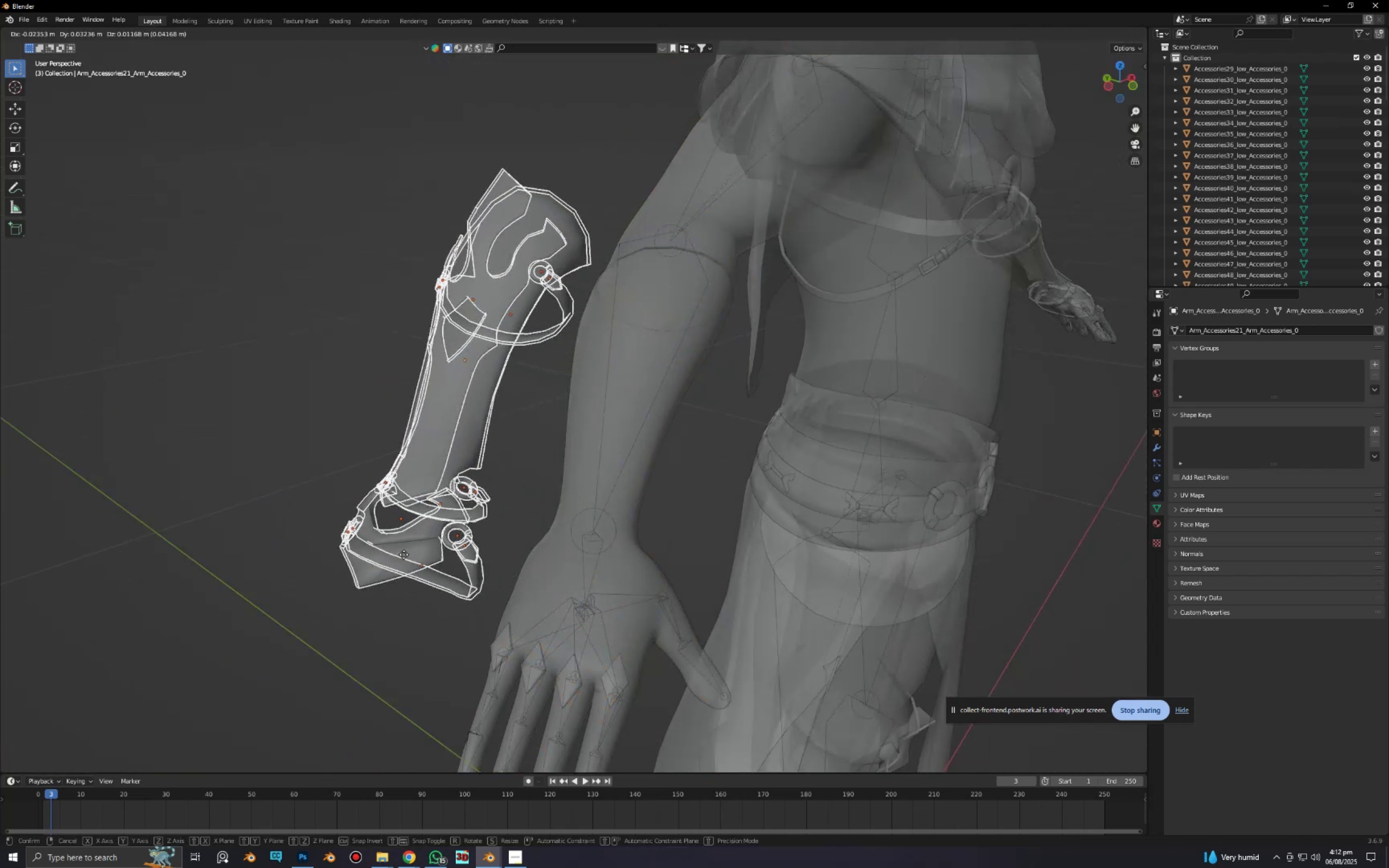 
left_click([404, 554])
 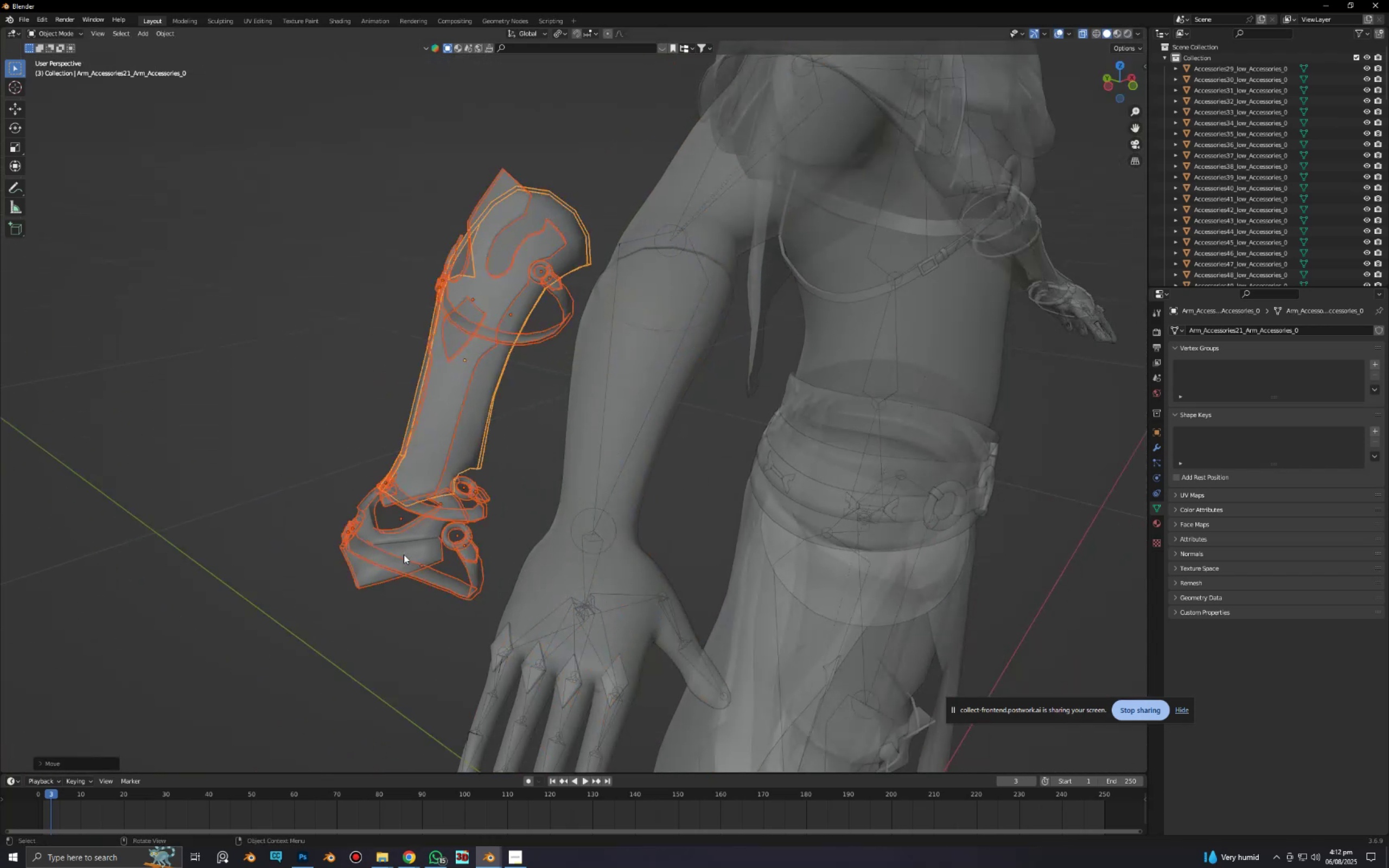 
key(Alt+AltLeft)
 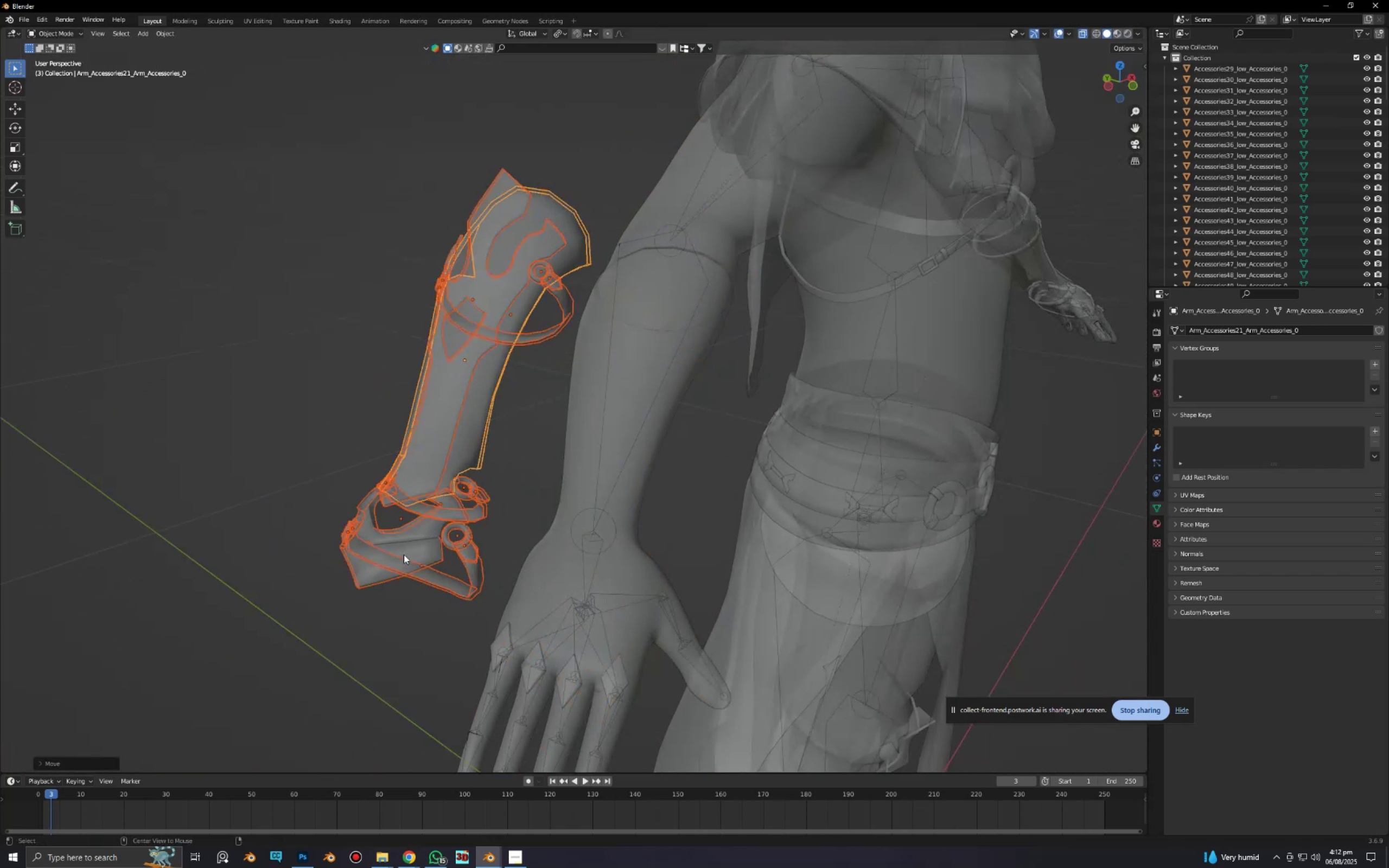 
key(Alt+Z)
 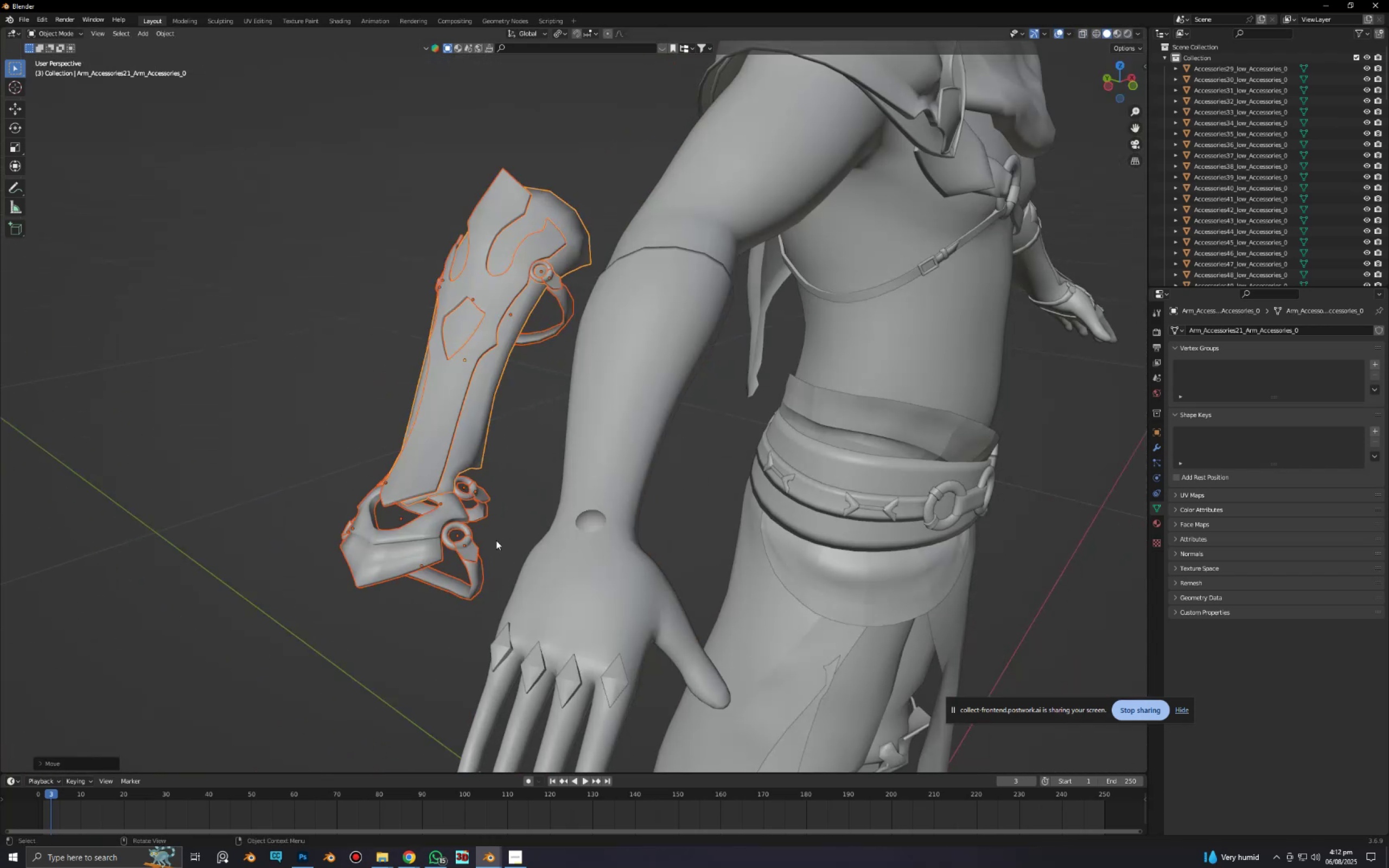 
scroll: coordinate [499, 539], scroll_direction: down, amount: 2.0
 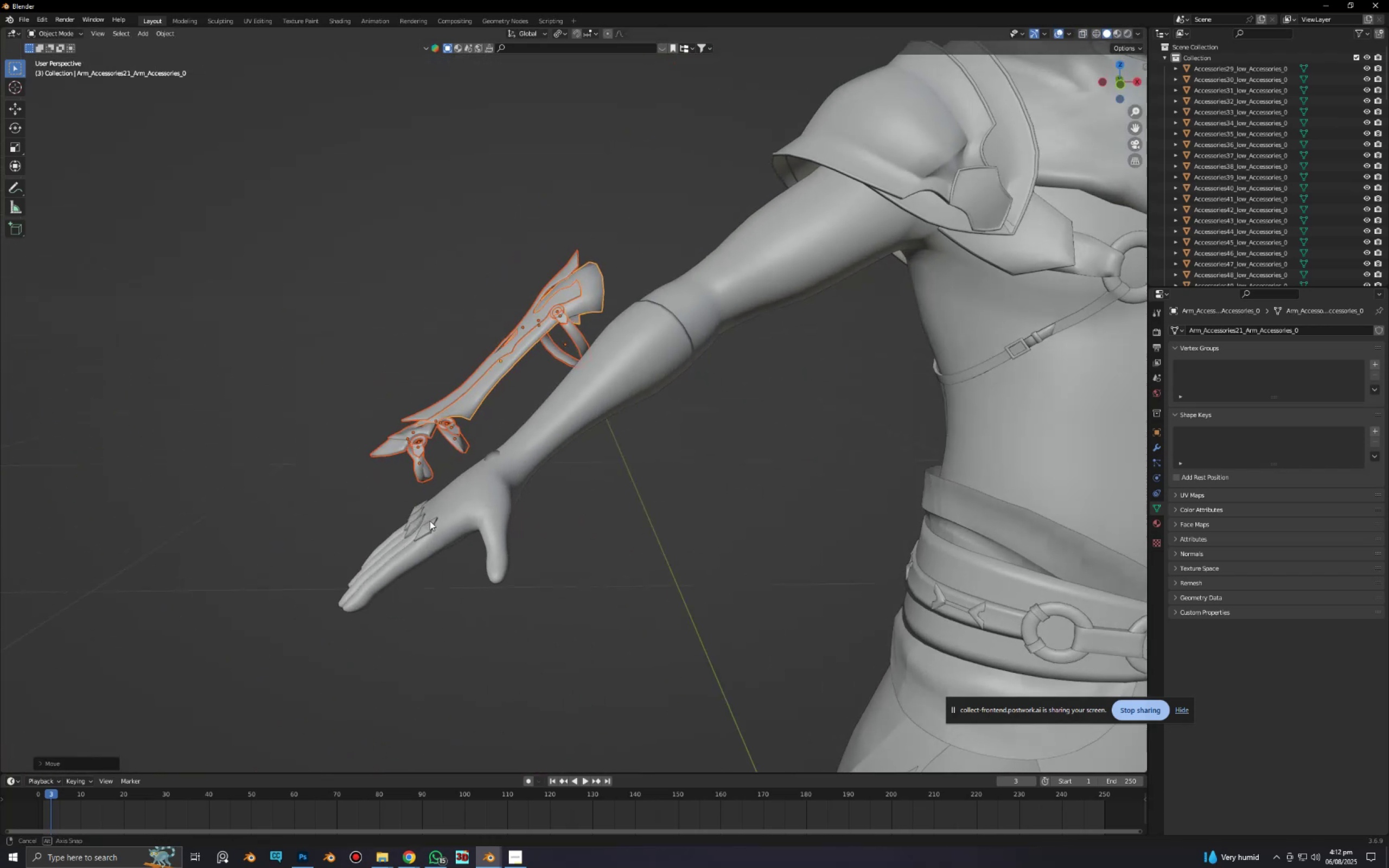 
key(Control+Z)
 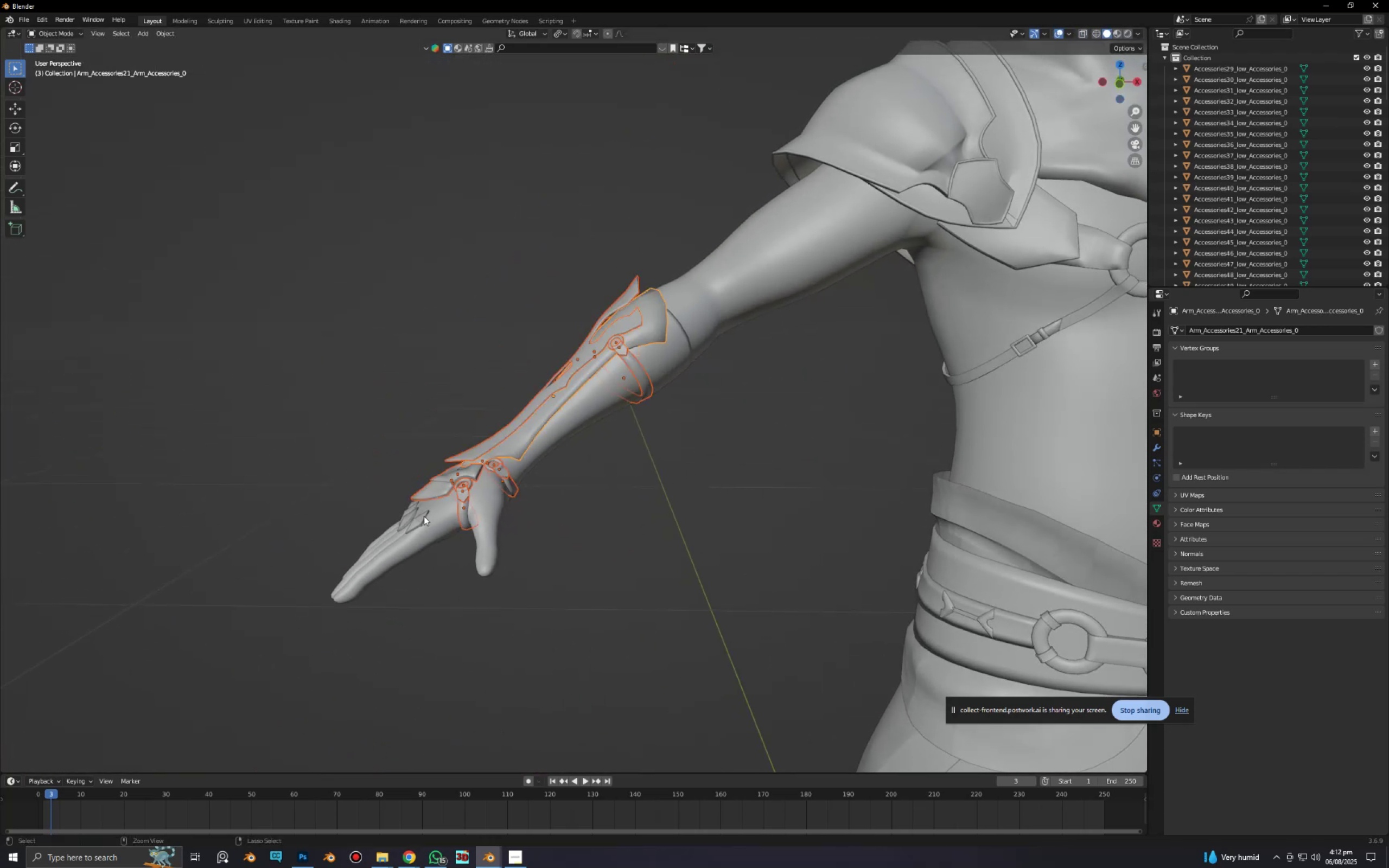 
key(Control+Z)
 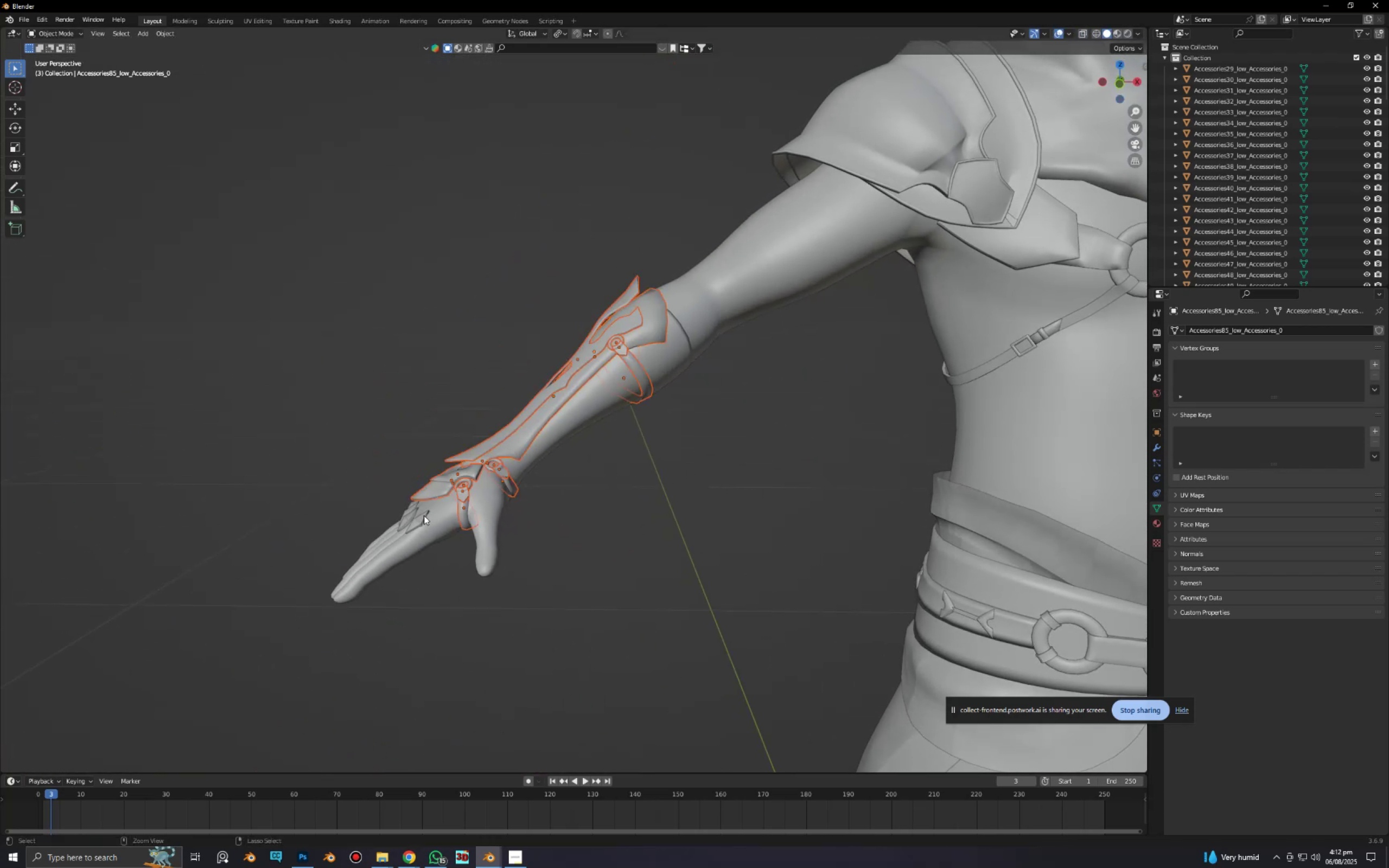 
key(Control+Z)
 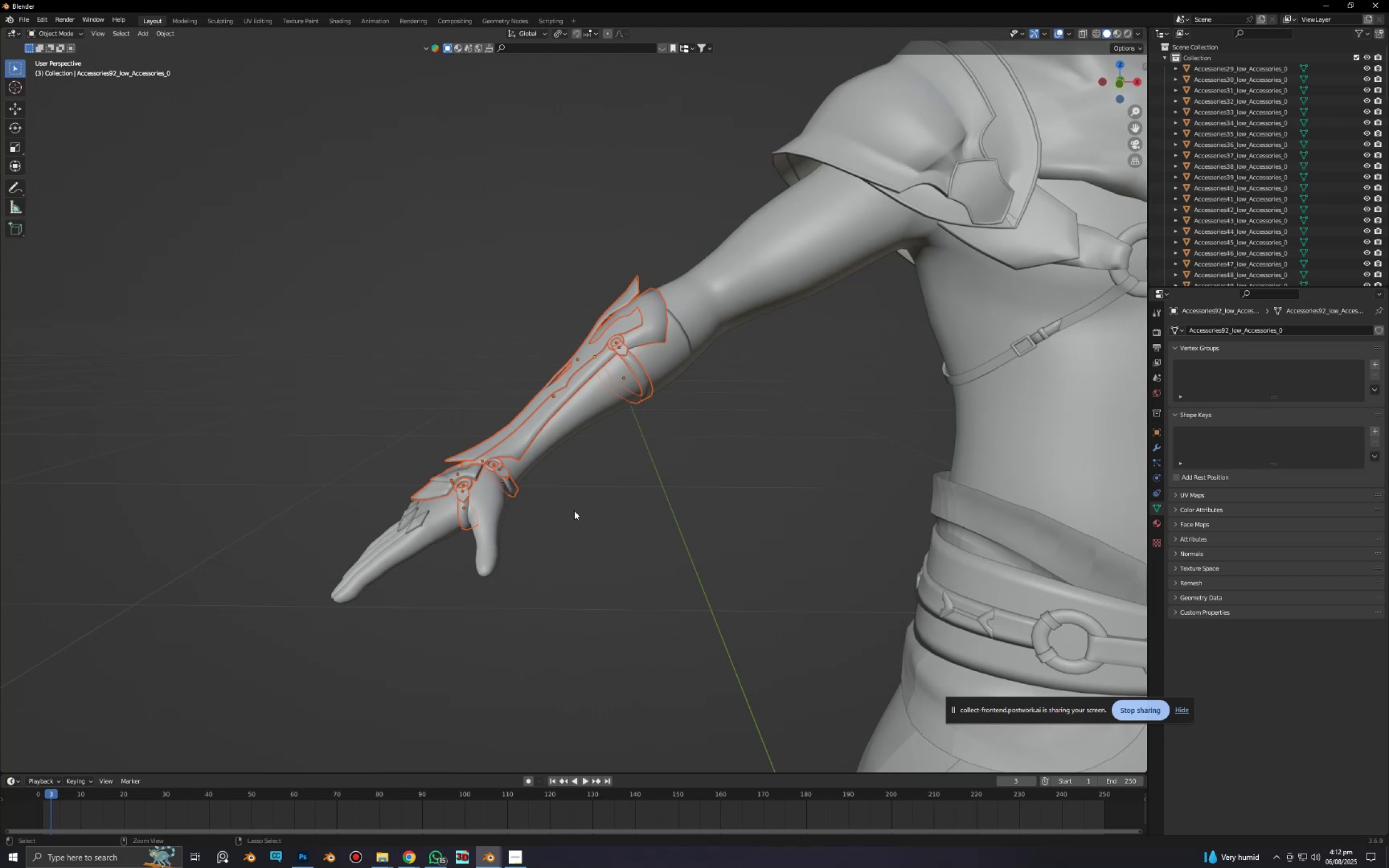 
key(Control+Shift+Z)
 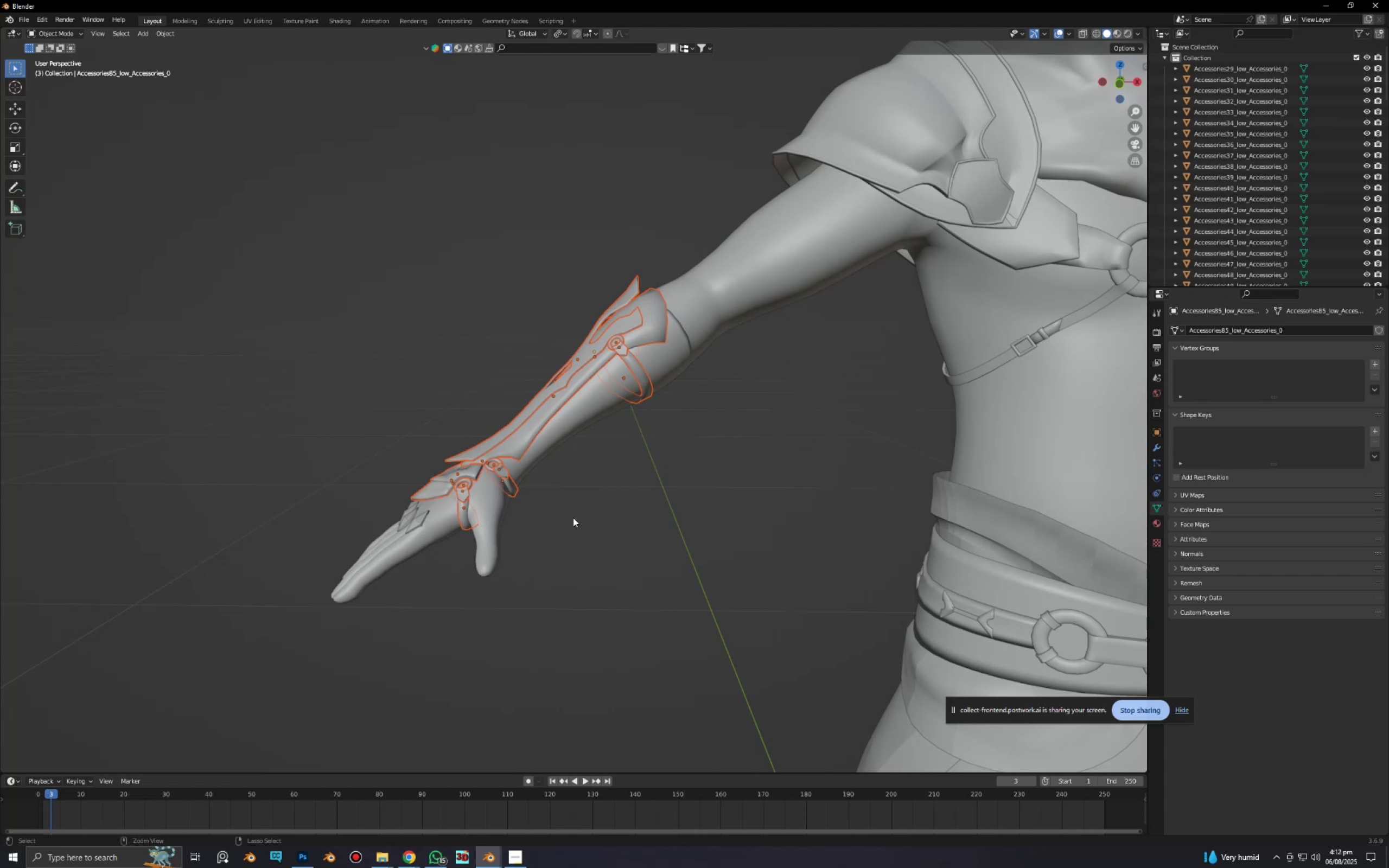 
key(Control+Z)
 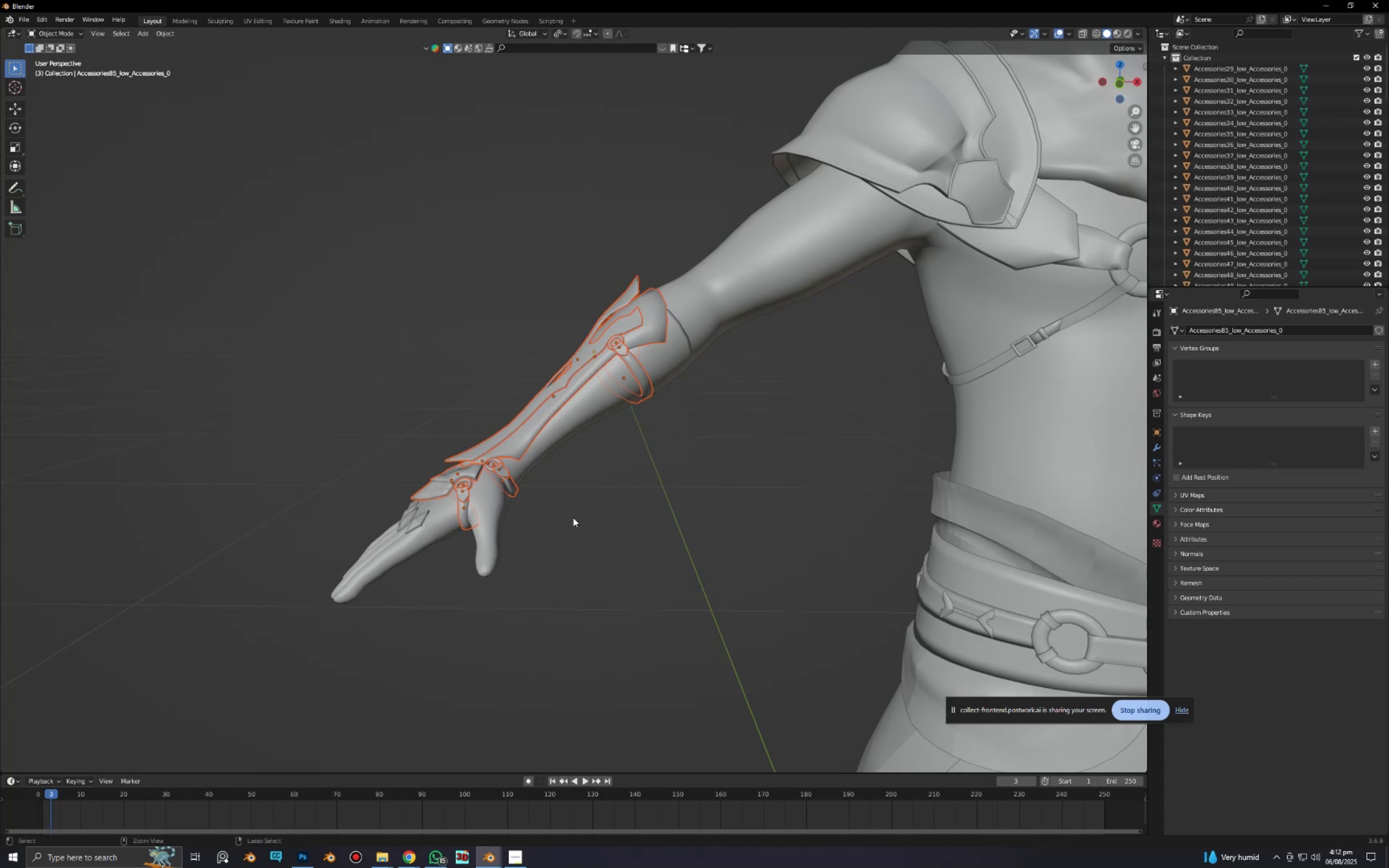 
key(Control+Shift+ShiftLeft)
 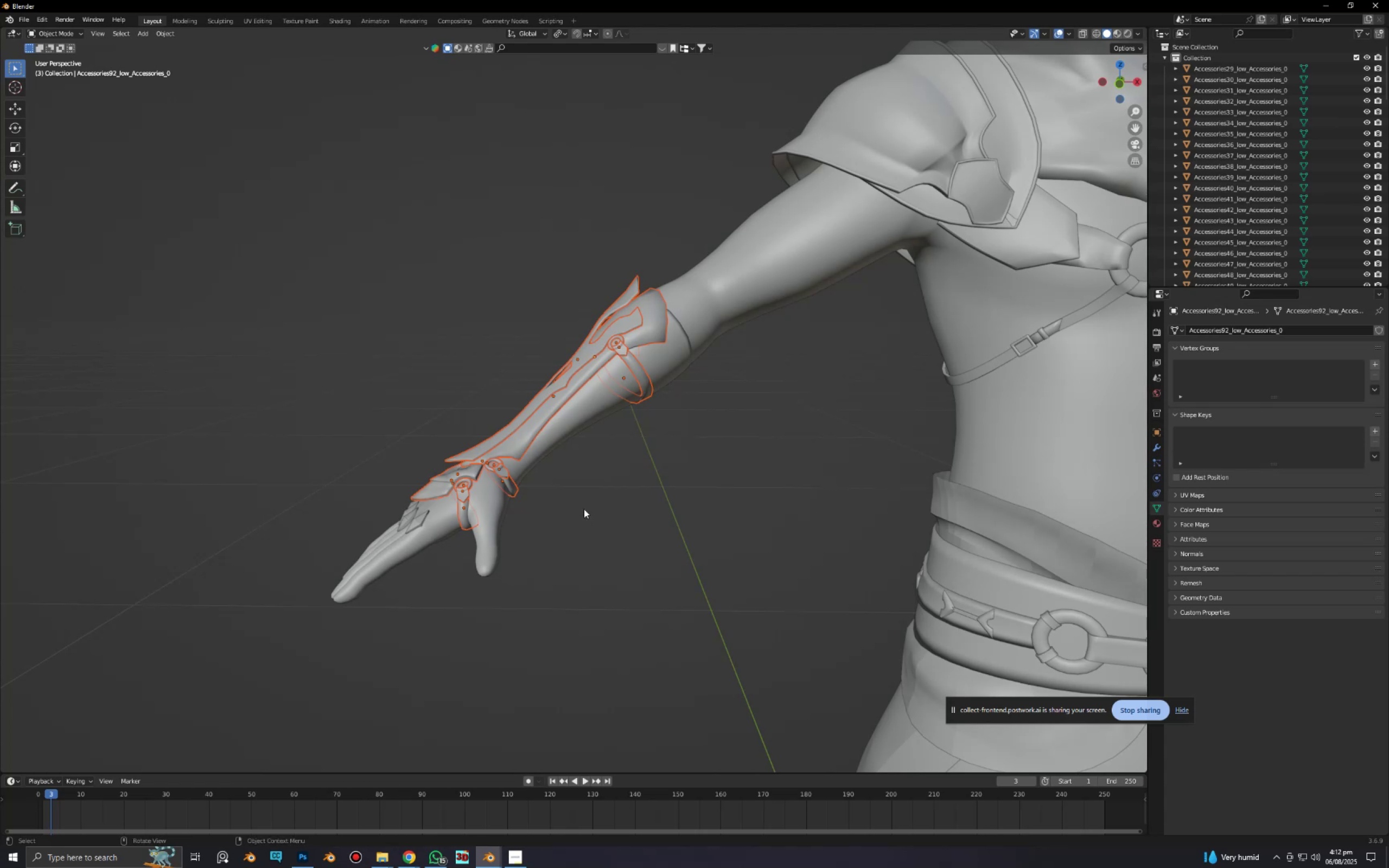 
key(Control+Z)
 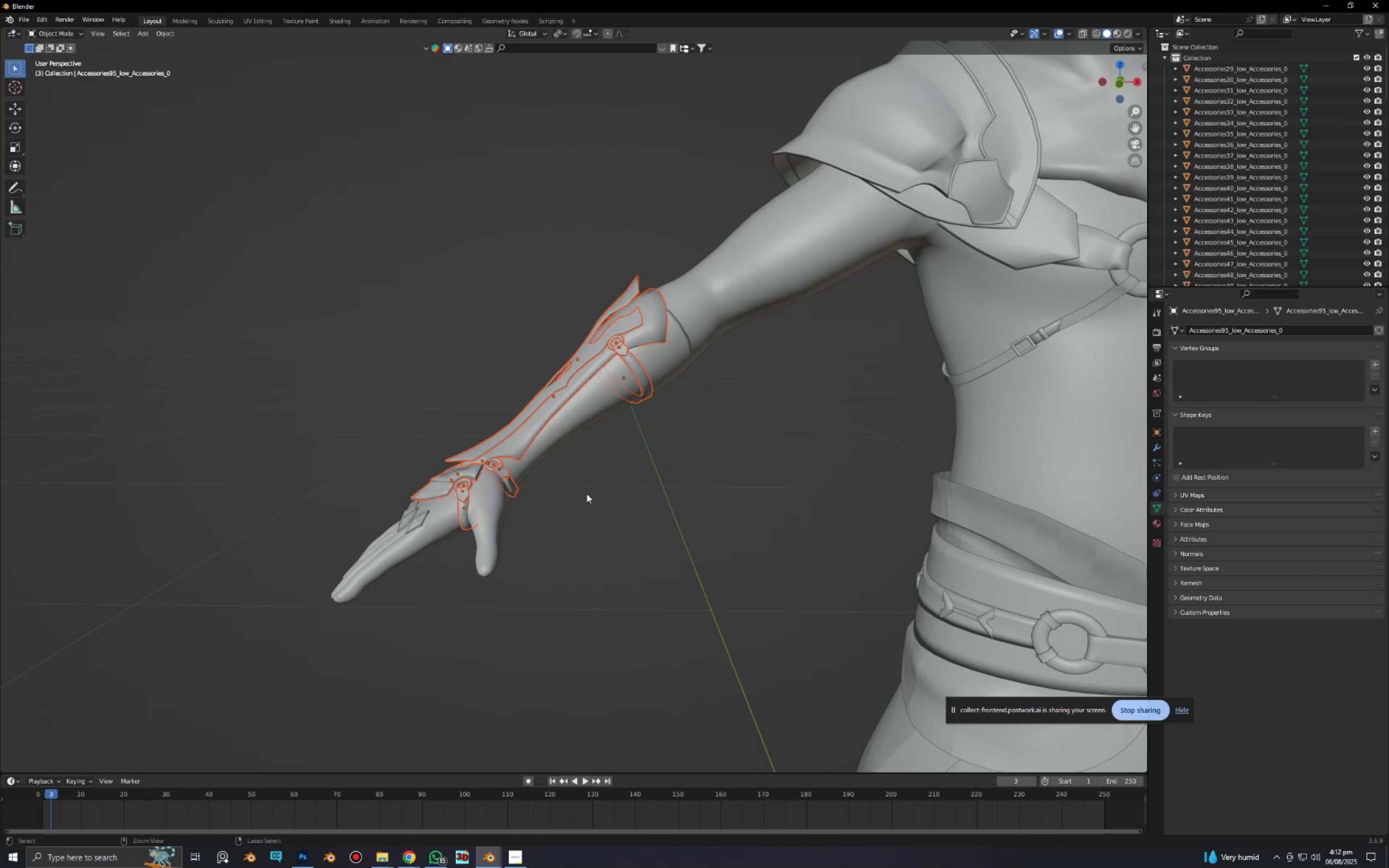 
key(Control+Shift+Z)
 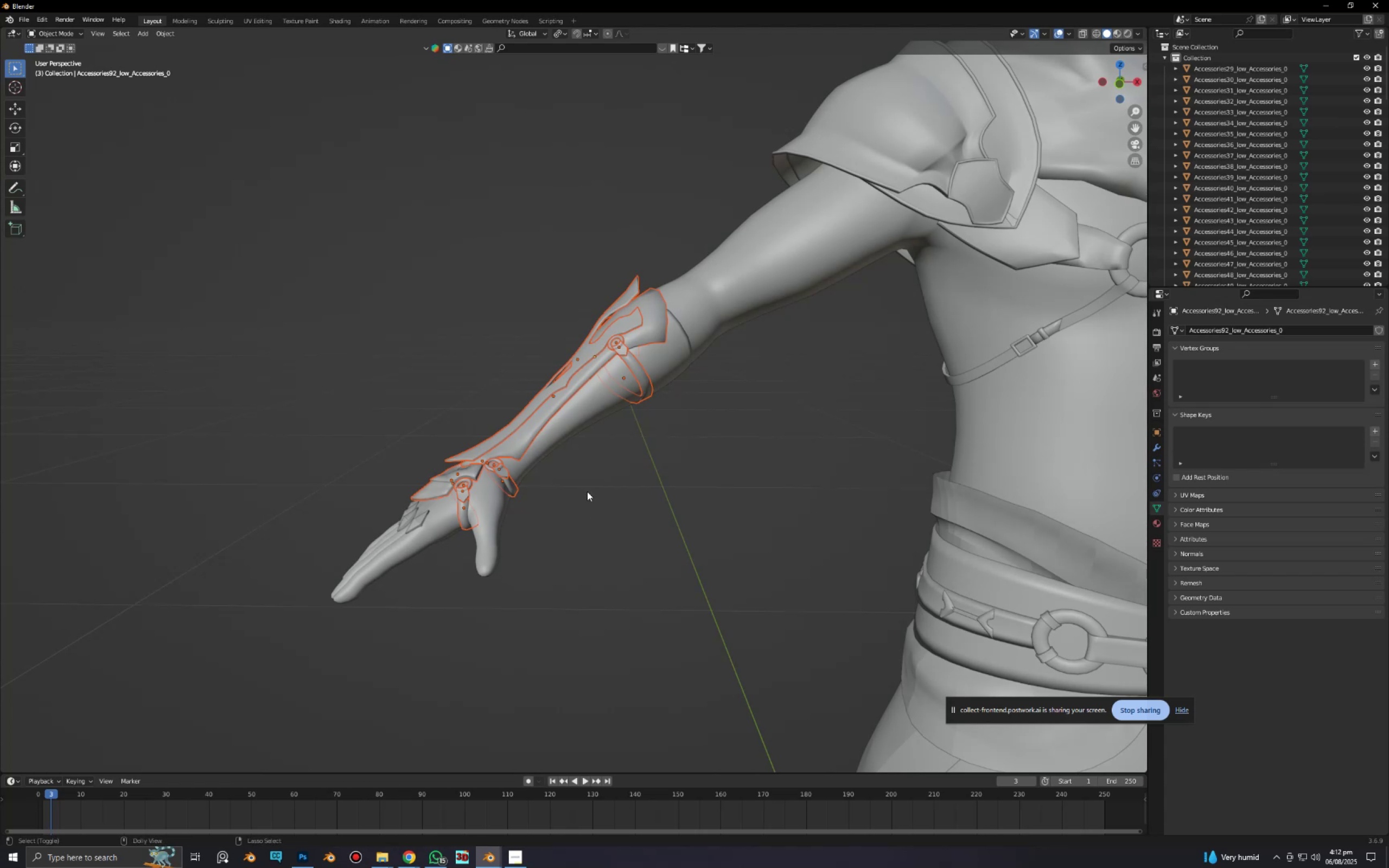 
key(Control+Shift+Z)
 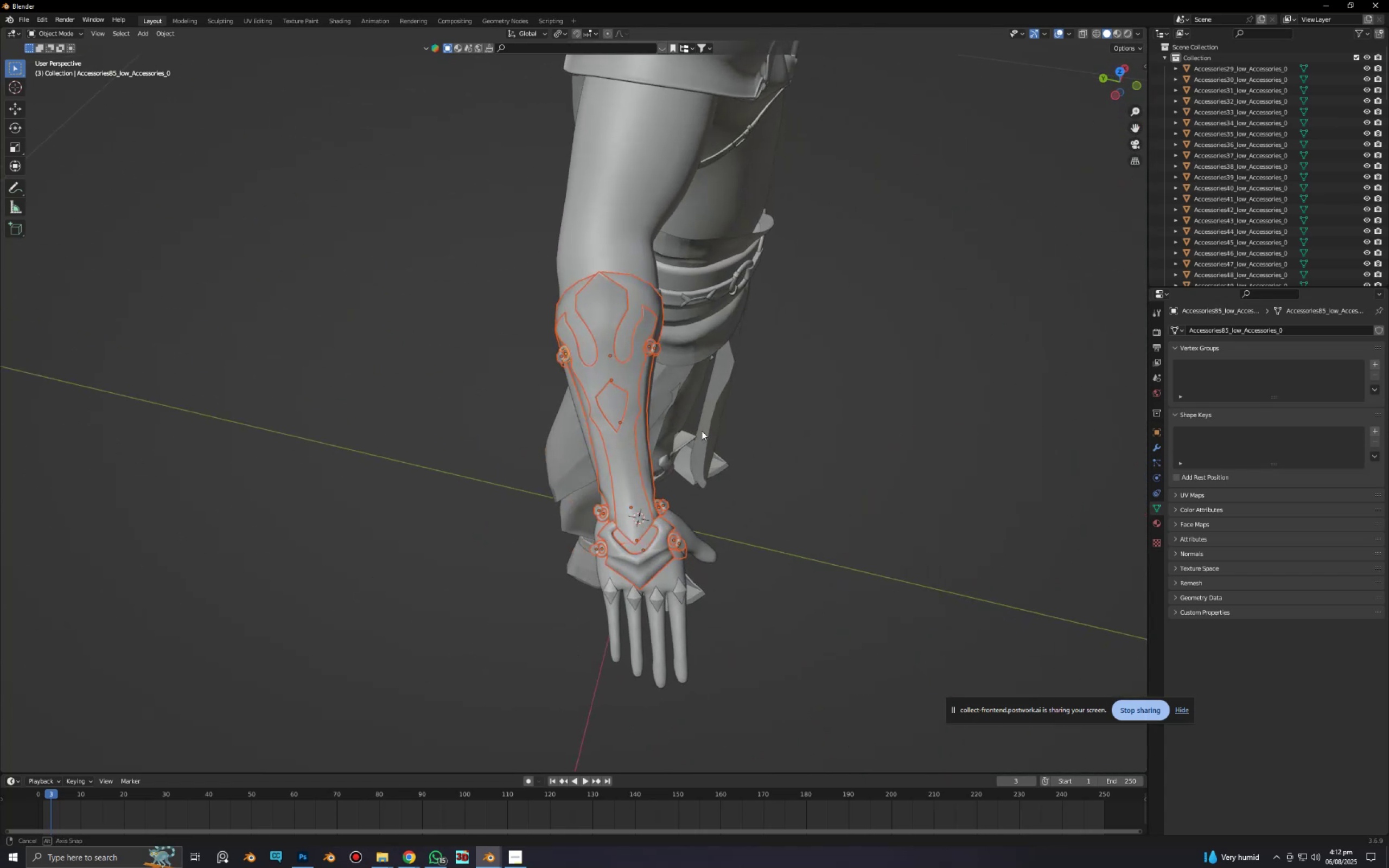 
key(Control+Shift+Z)
 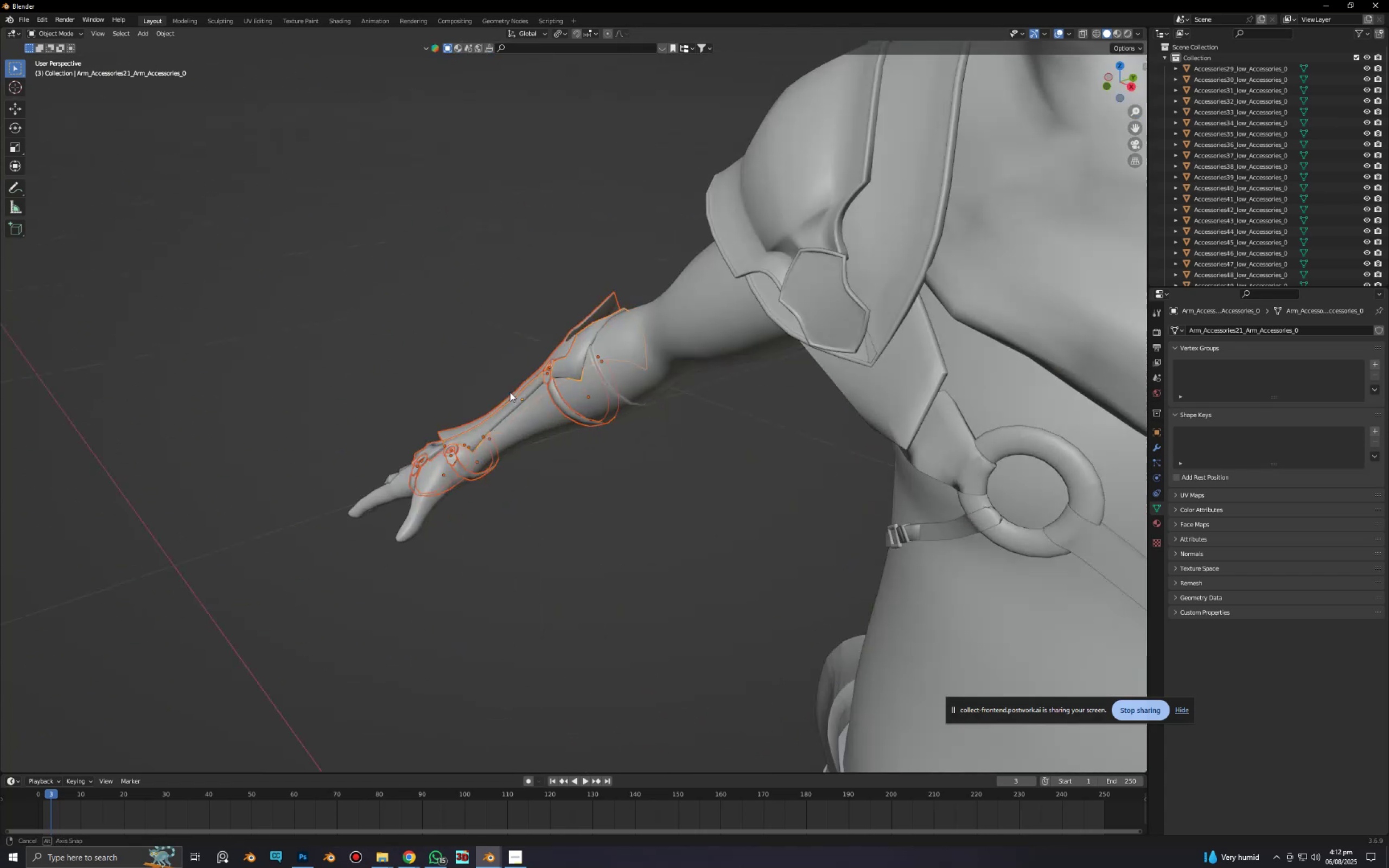 
key(Alt+AltLeft)
 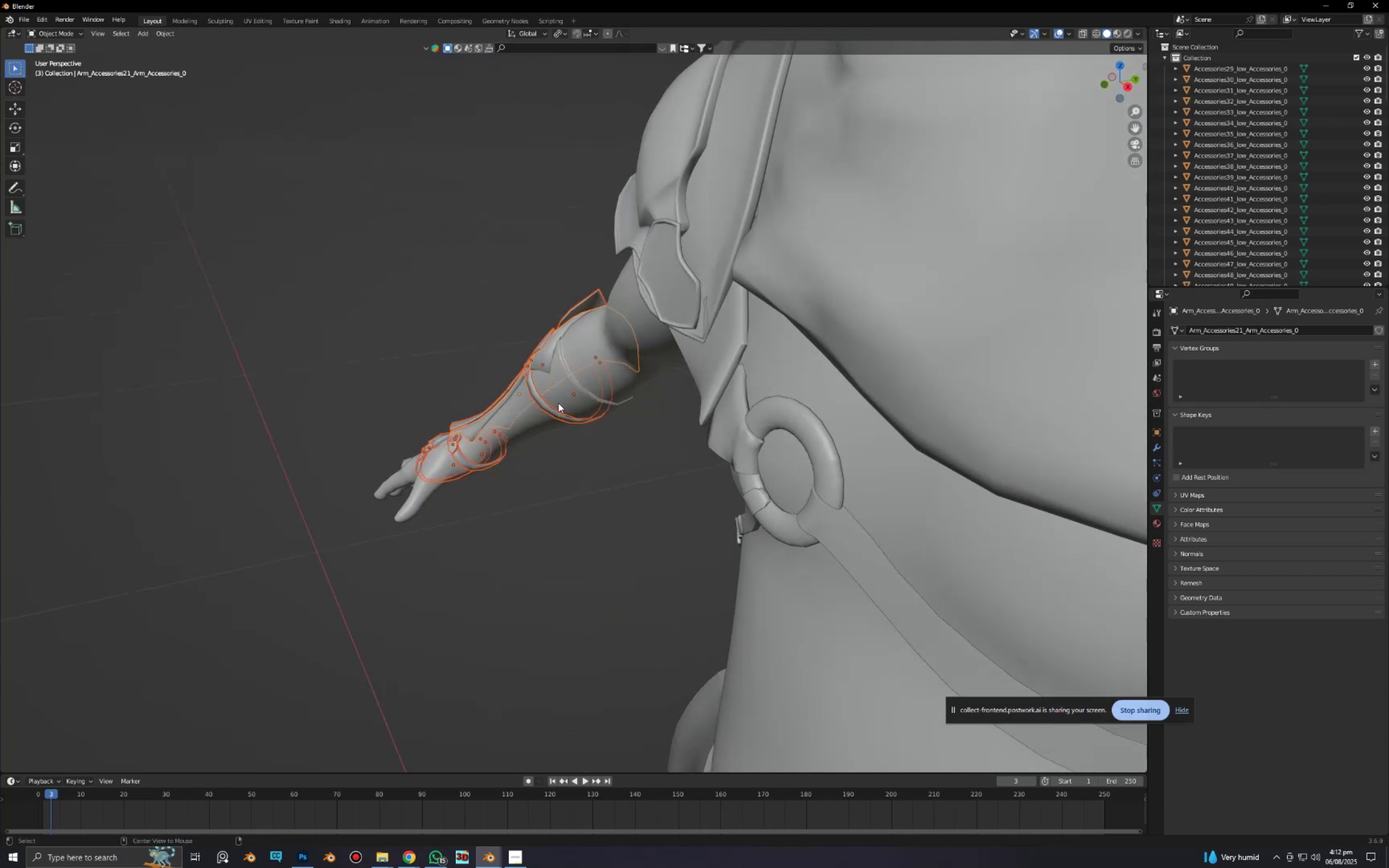 
key(Alt+Z)
 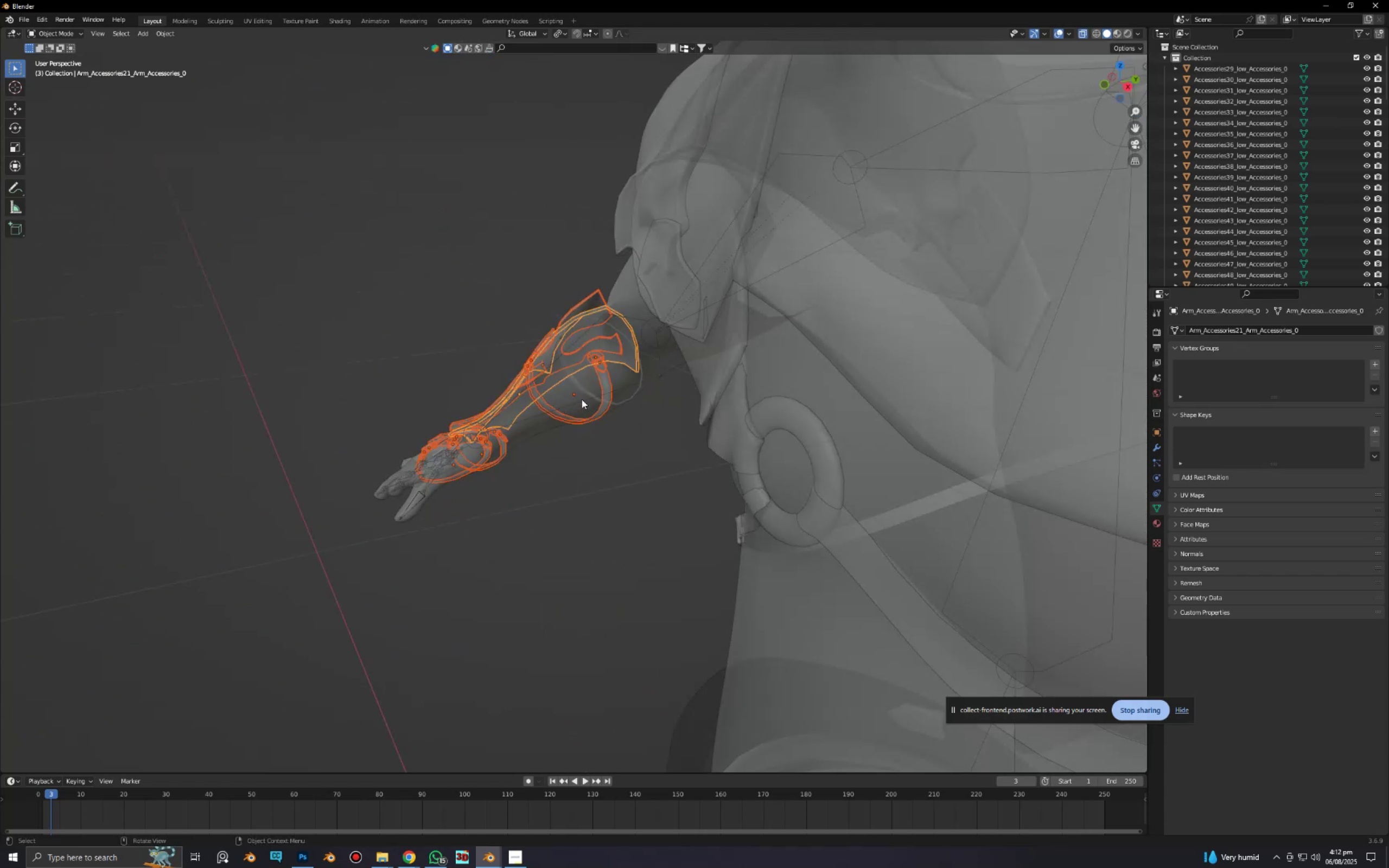 
scroll: coordinate [592, 397], scroll_direction: up, amount: 7.0
 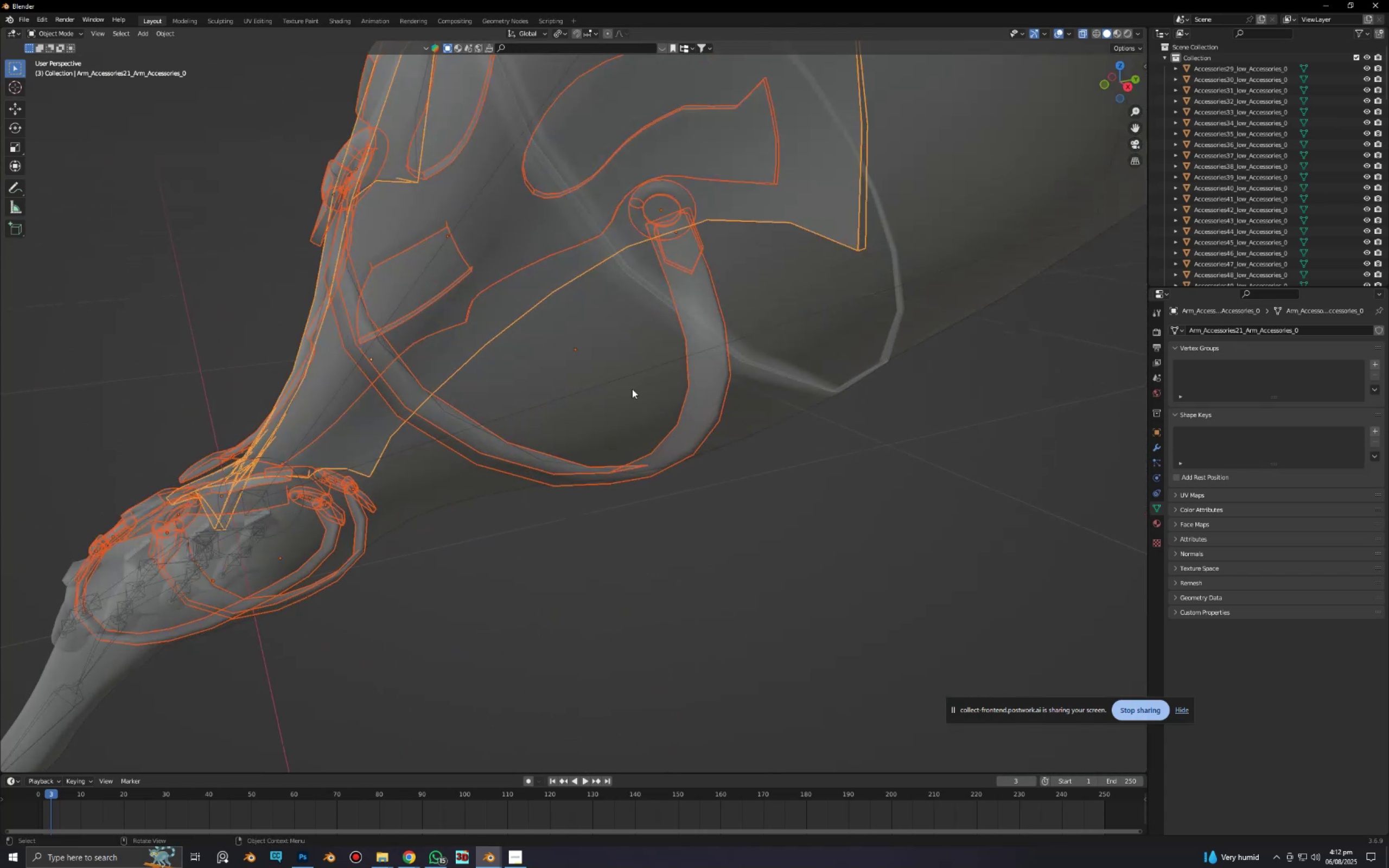 
hold_key(key=ShiftLeft, duration=1.52)
 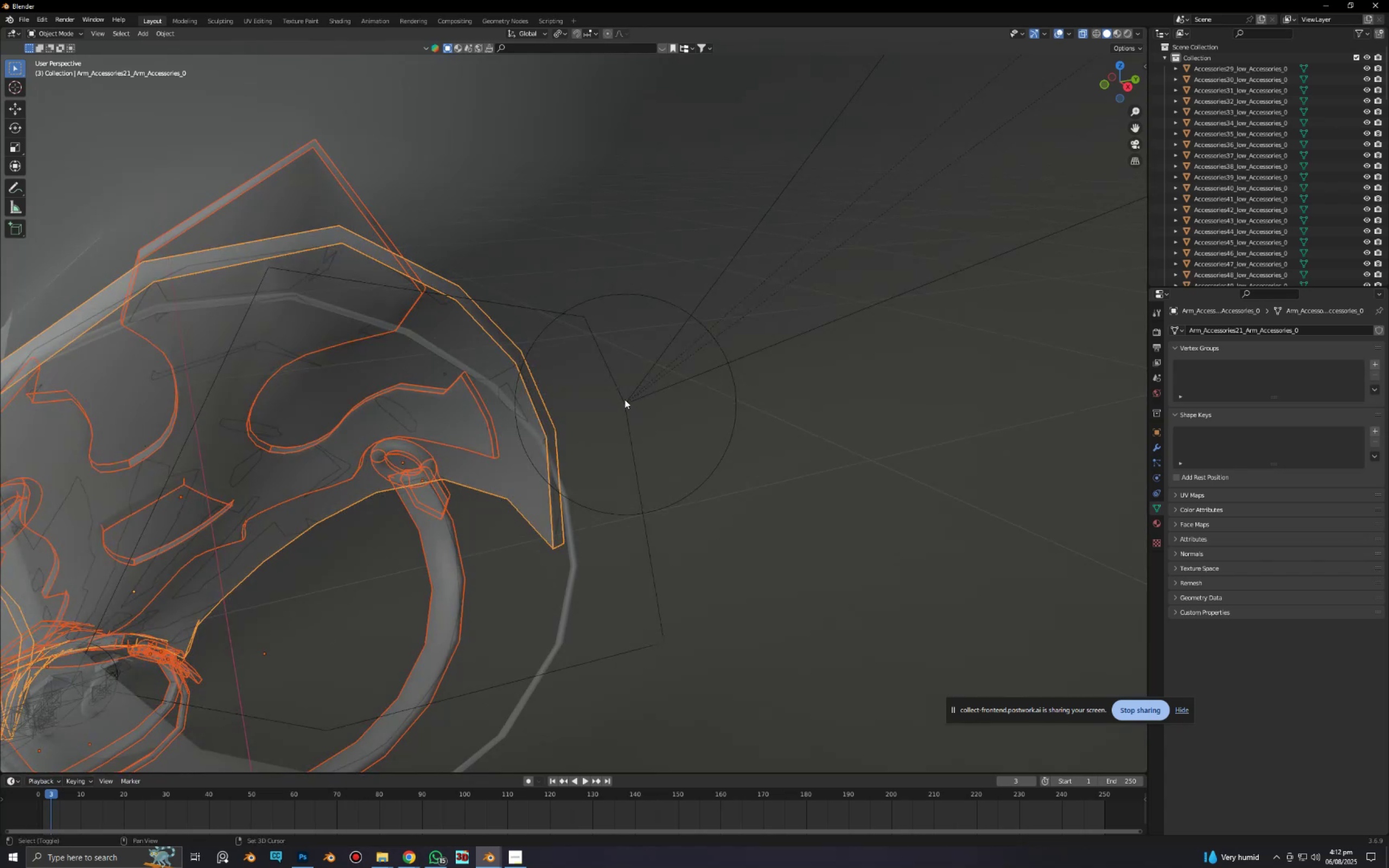 
hold_key(key=ShiftLeft, duration=0.99)
left_click([625, 399])
 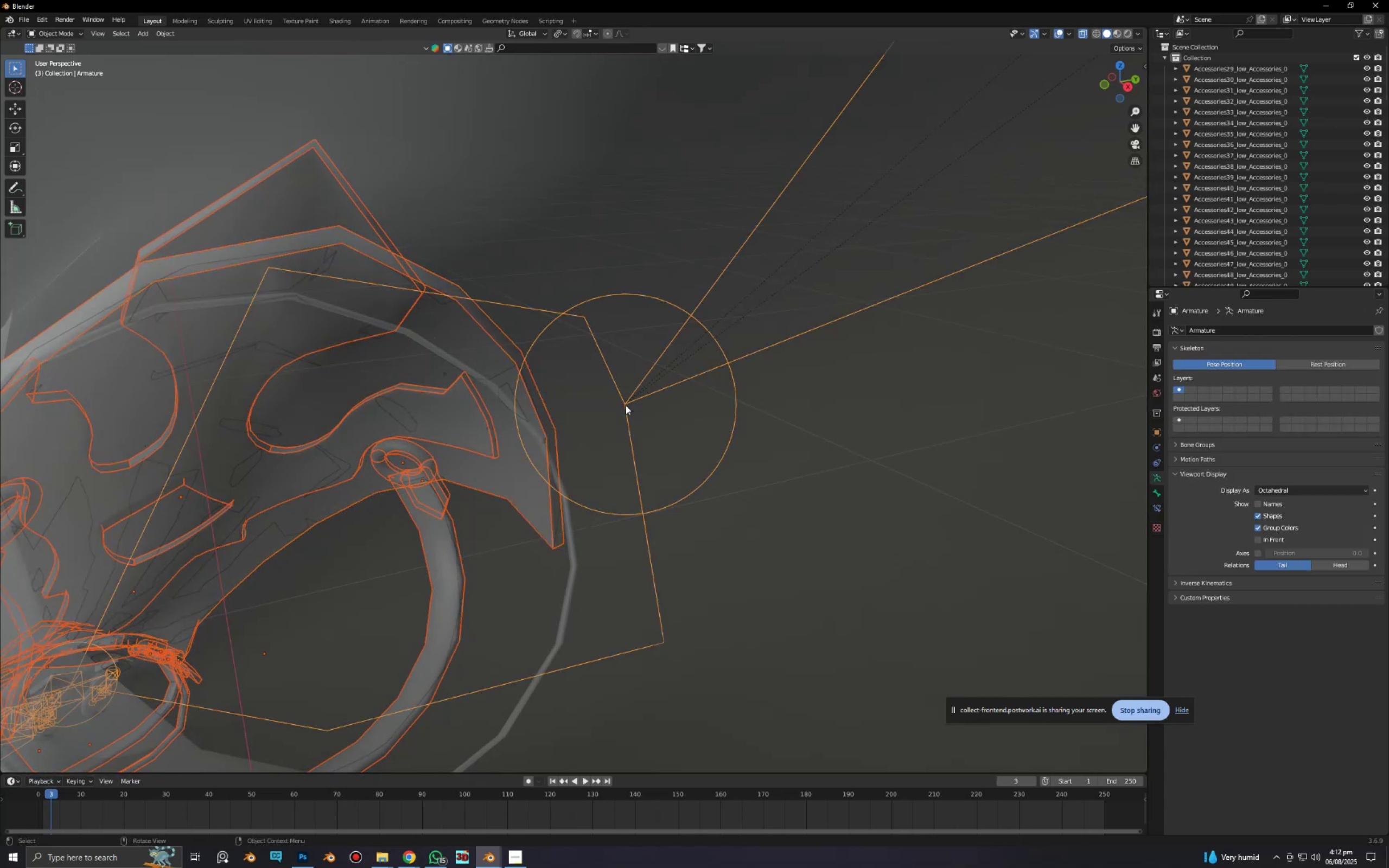 
scroll: coordinate [624, 414], scroll_direction: down, amount: 8.0
 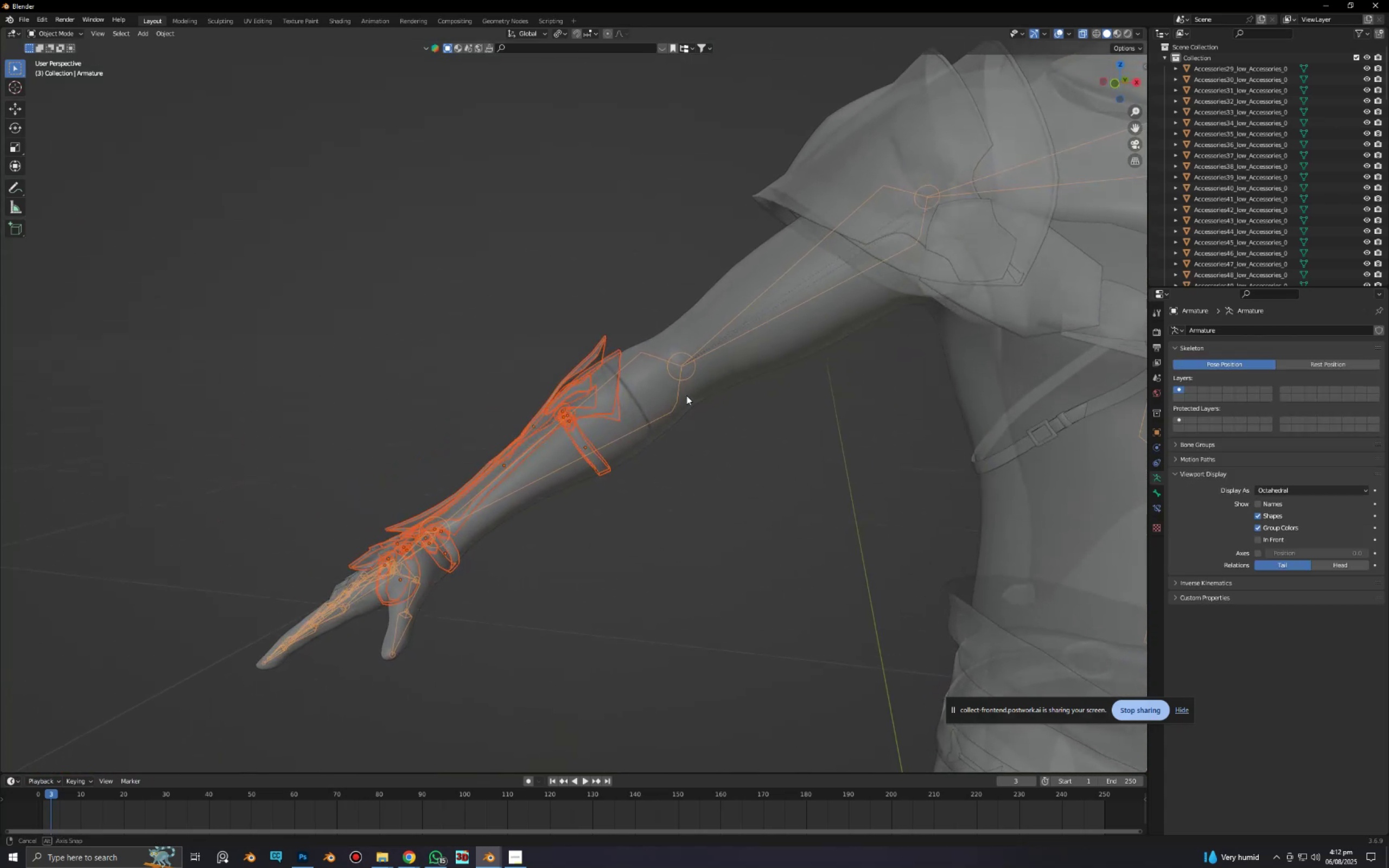 
key(Alt+AltLeft)
 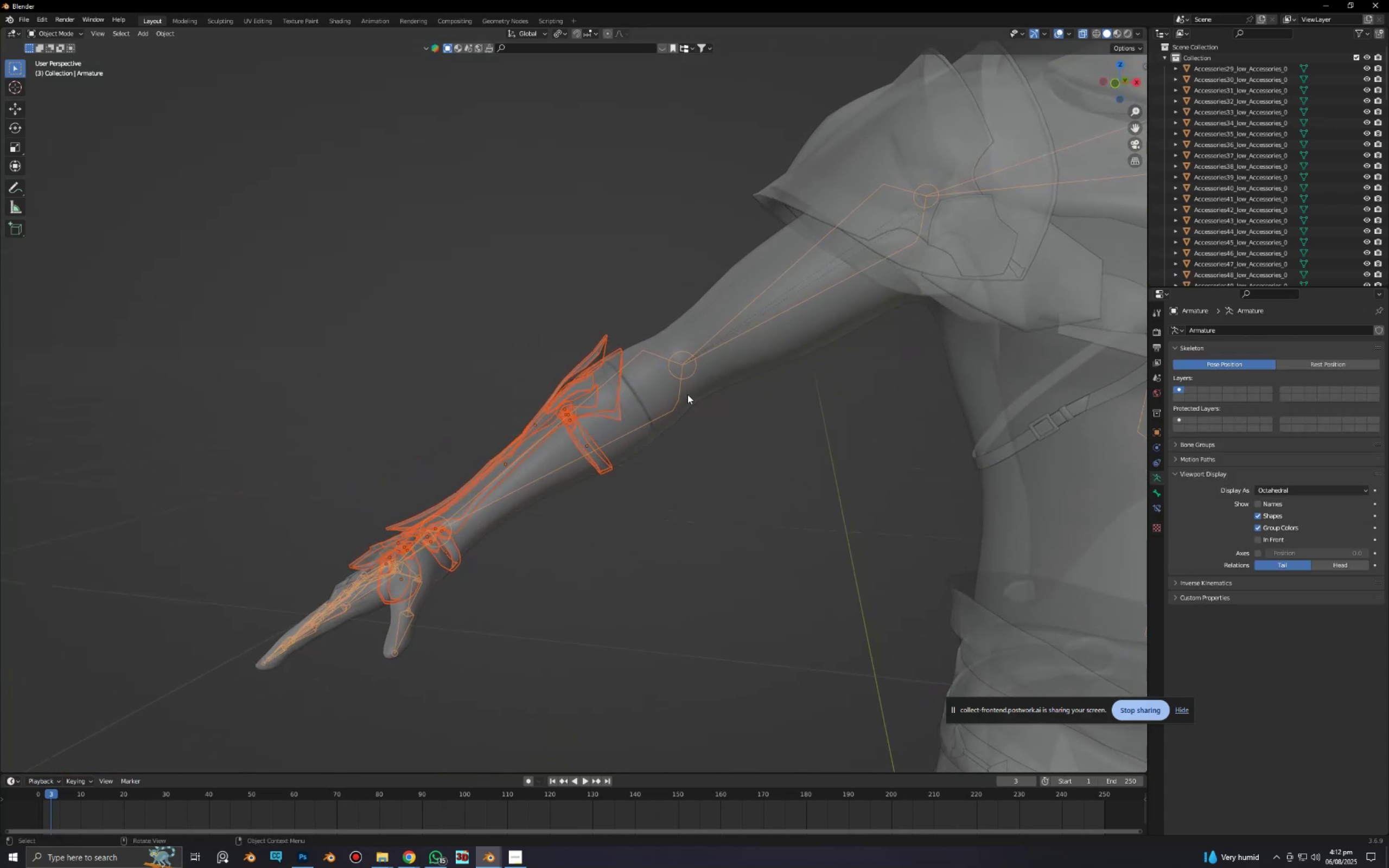 
key(Control+Tab)
 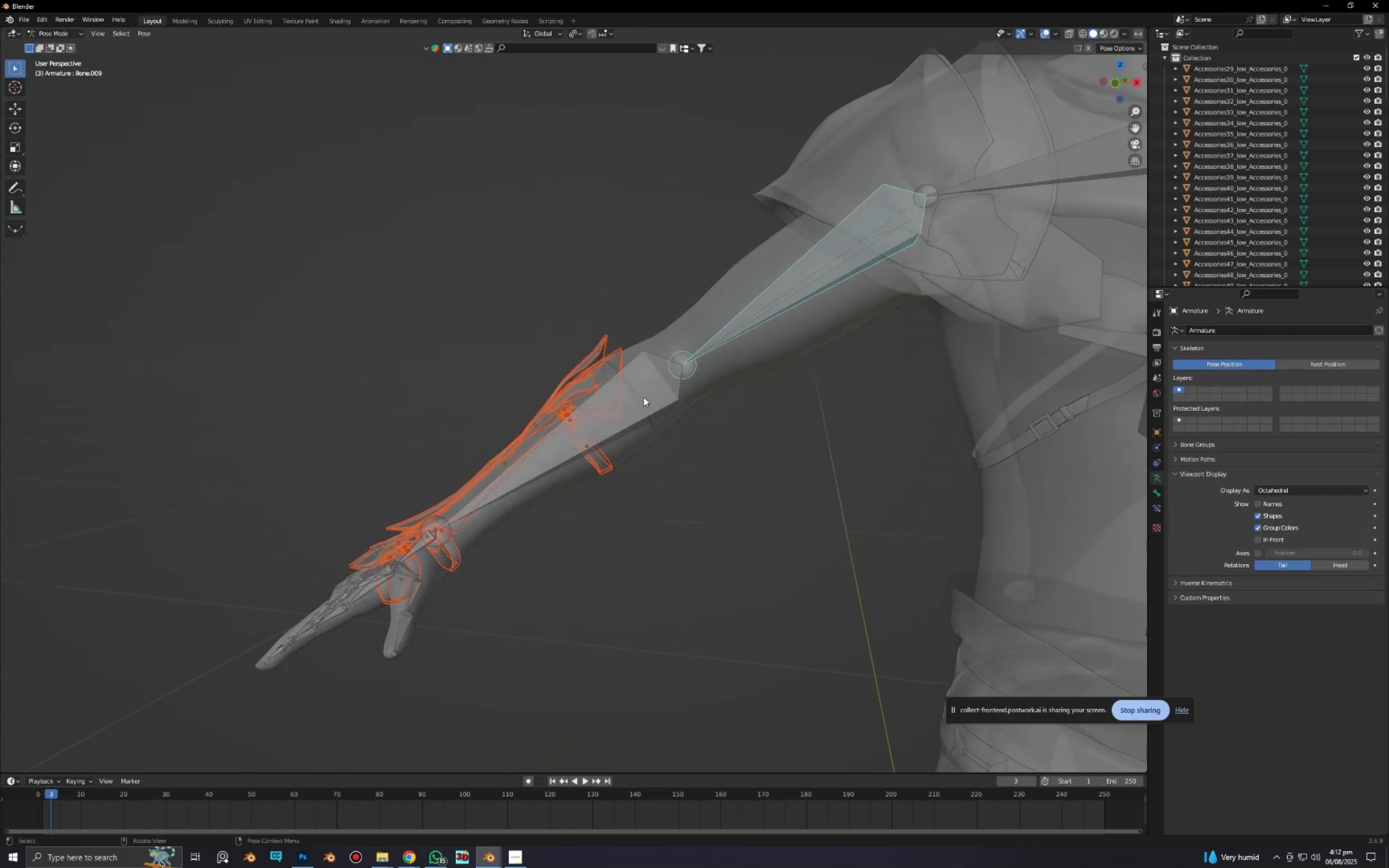 
left_click([643, 397])
 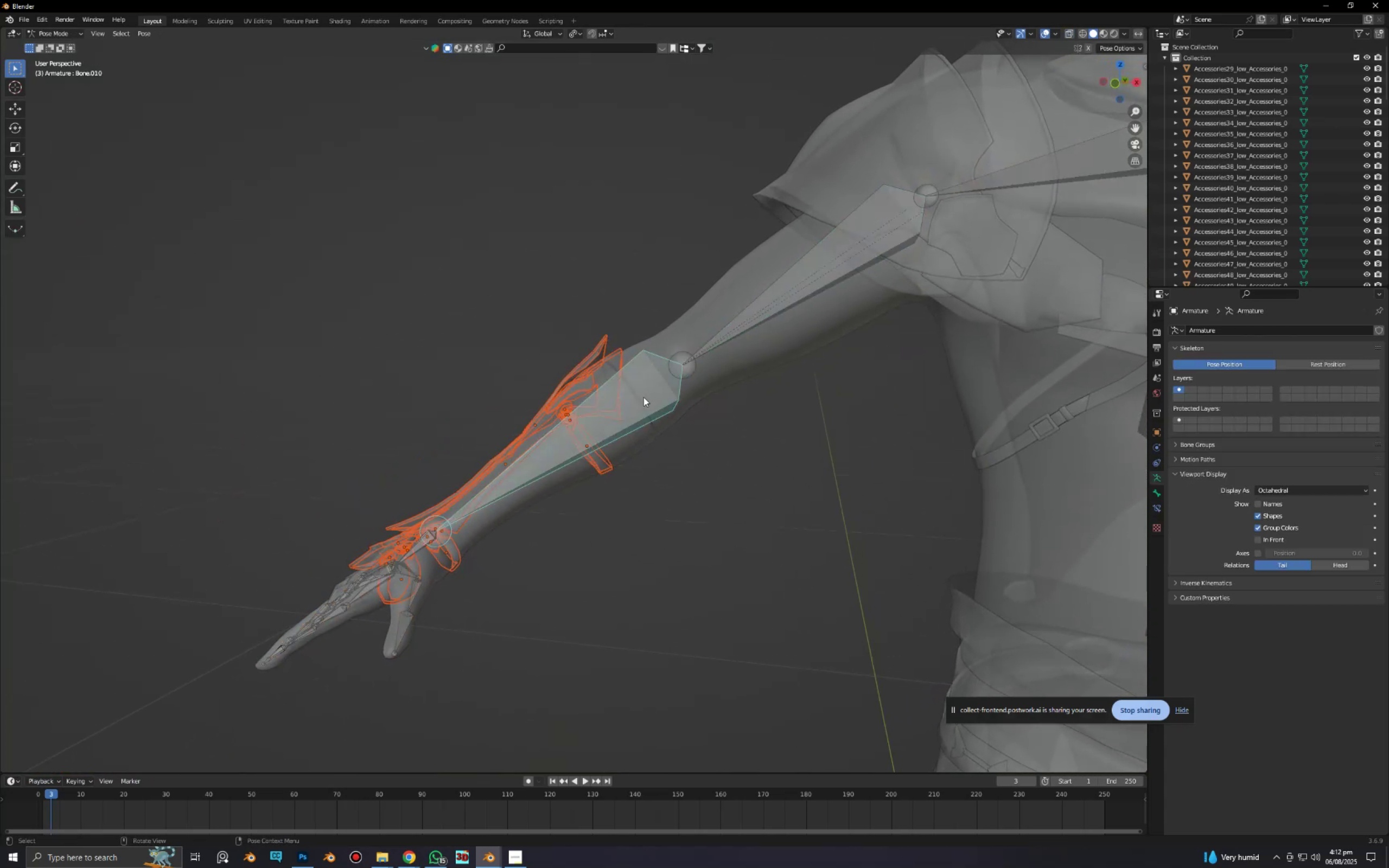 
key(Control+P)
 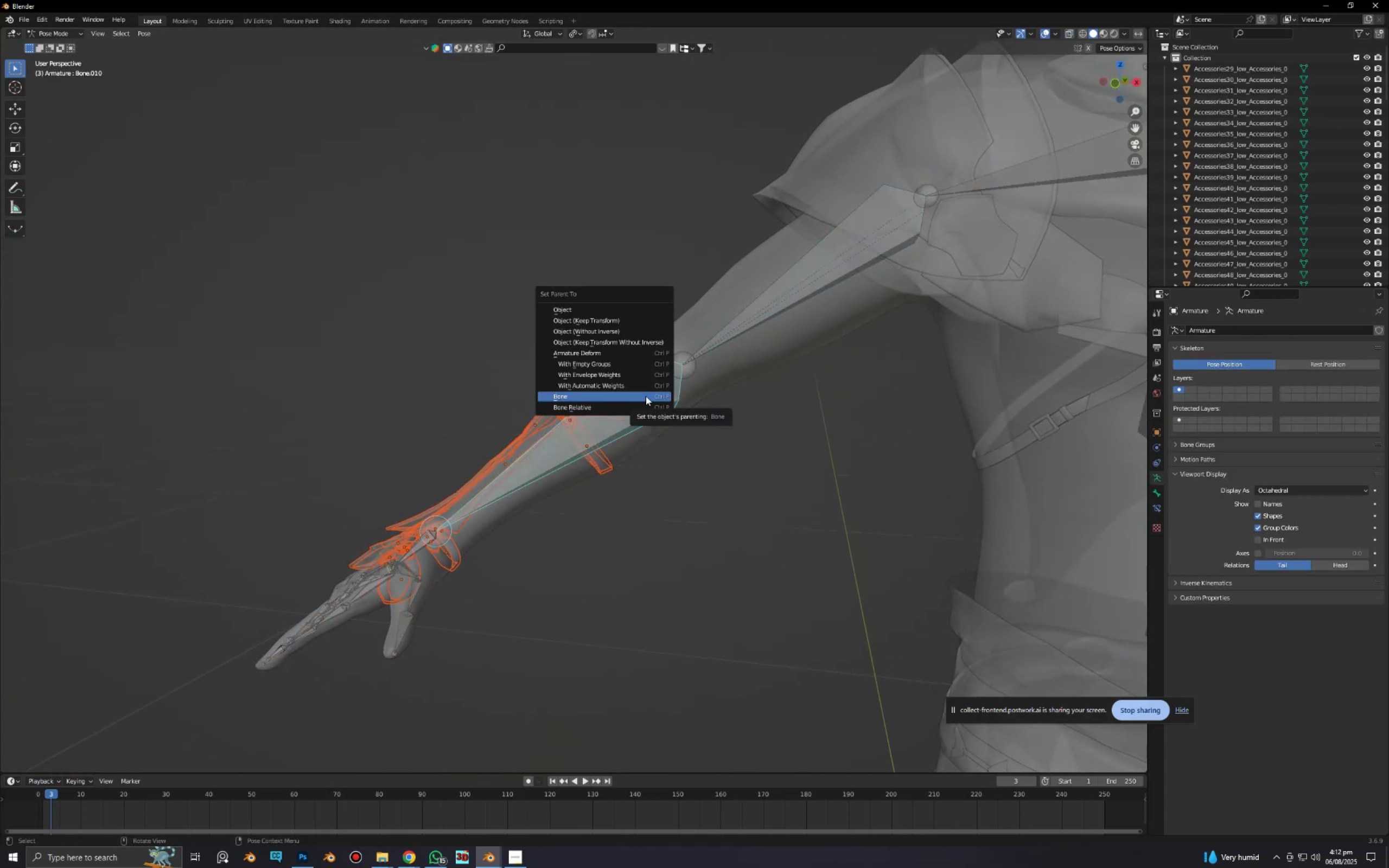 
left_click([646, 395])
 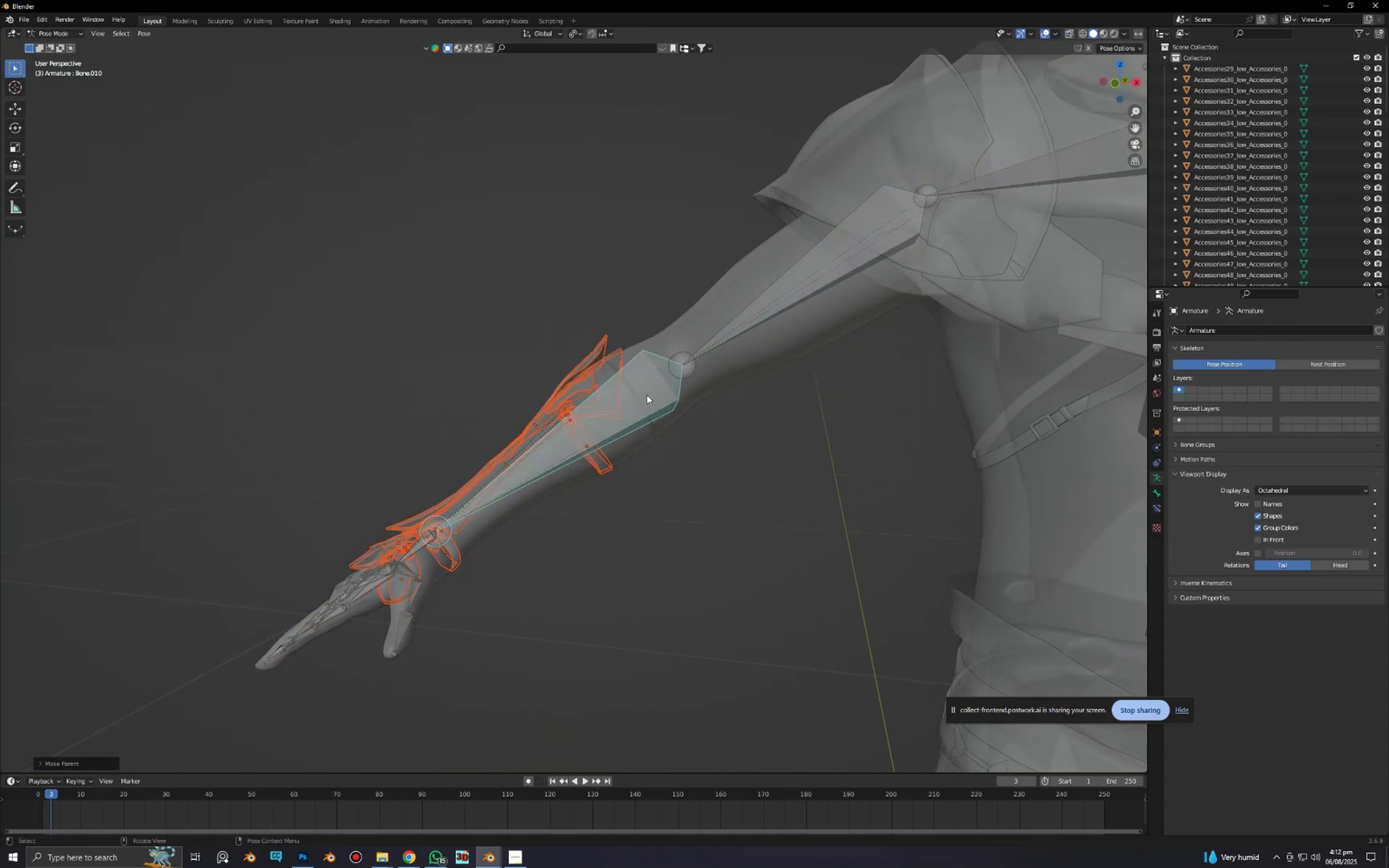 
left_click([647, 395])
 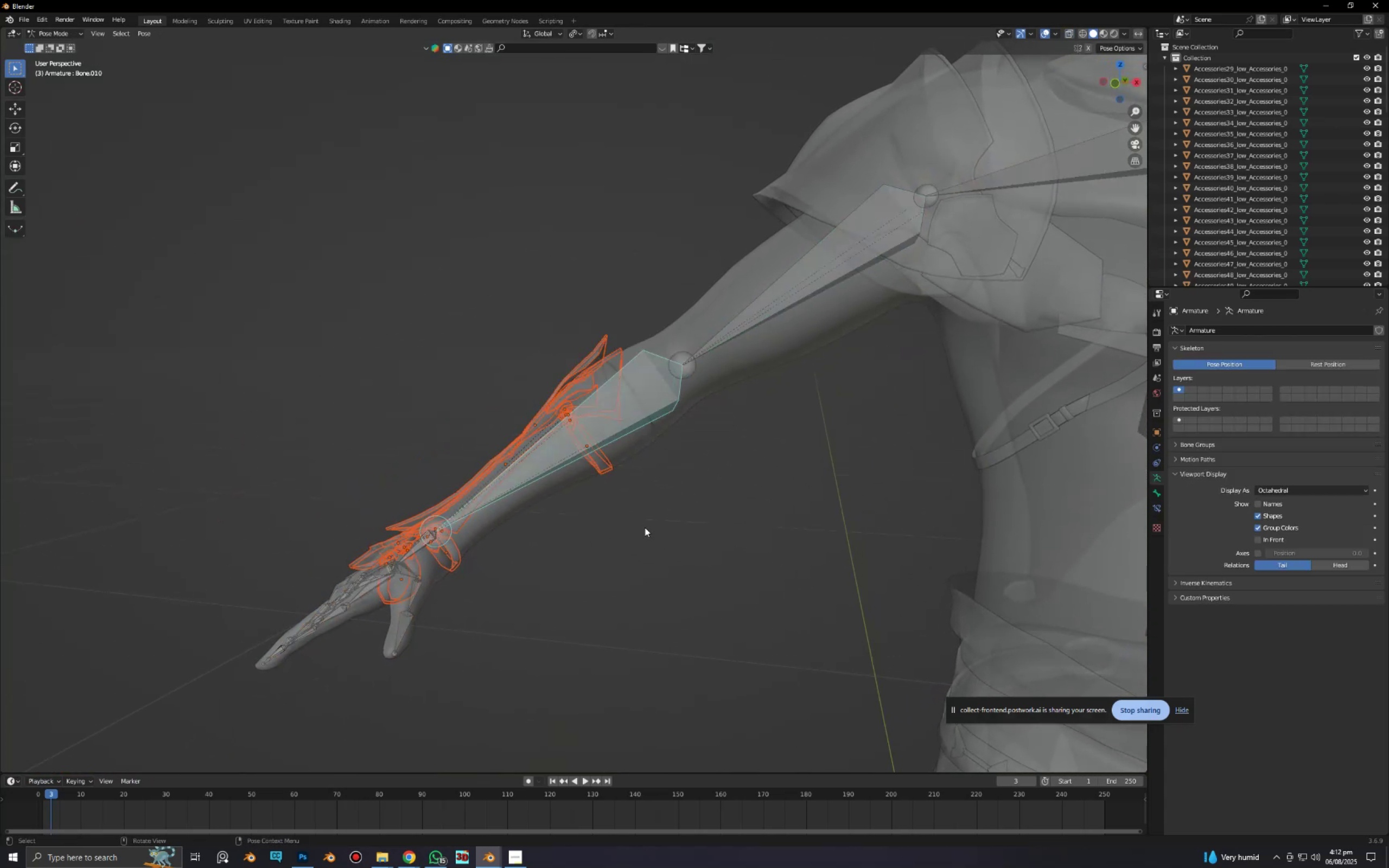 
key(R)
 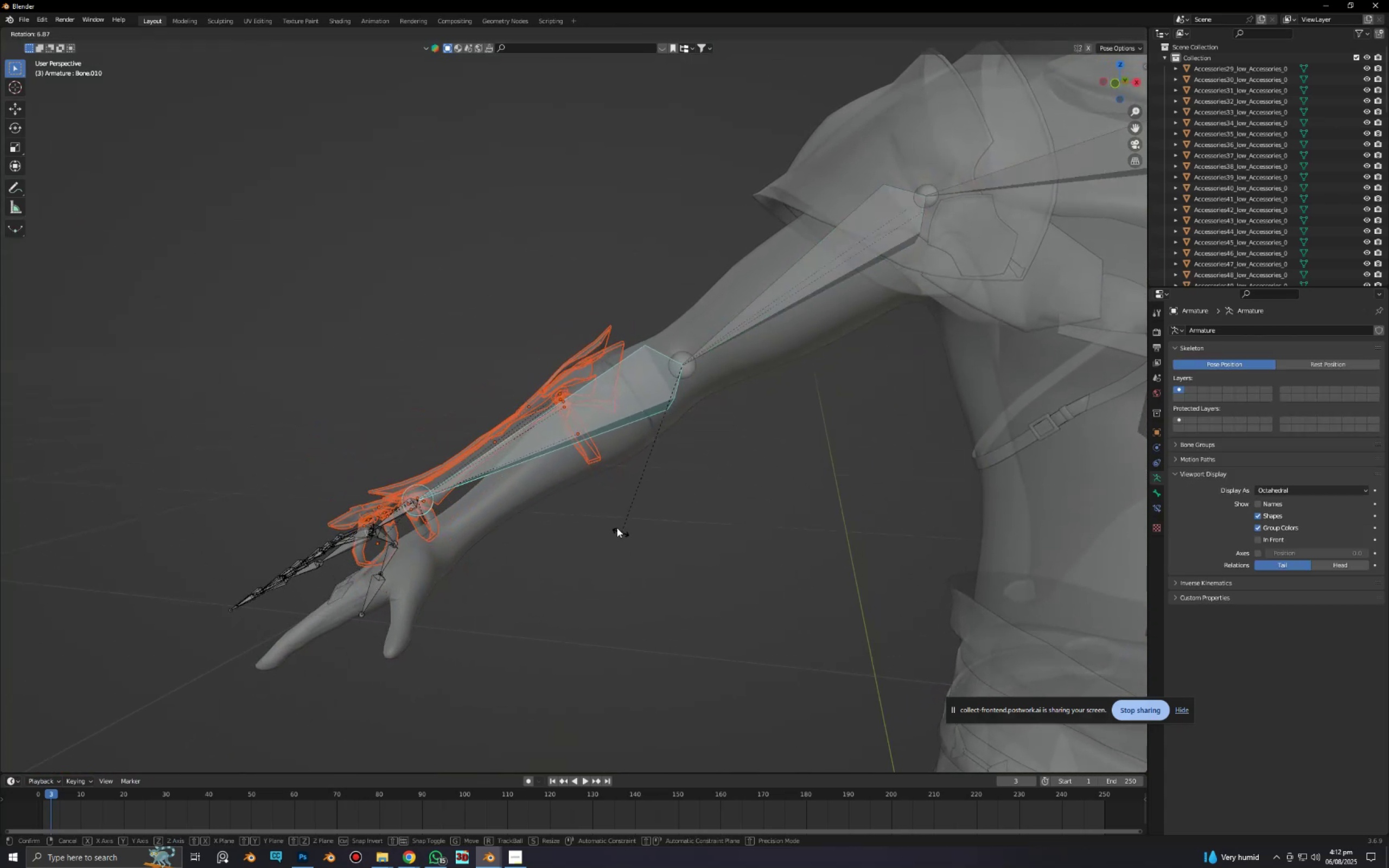 
right_click([641, 559])
 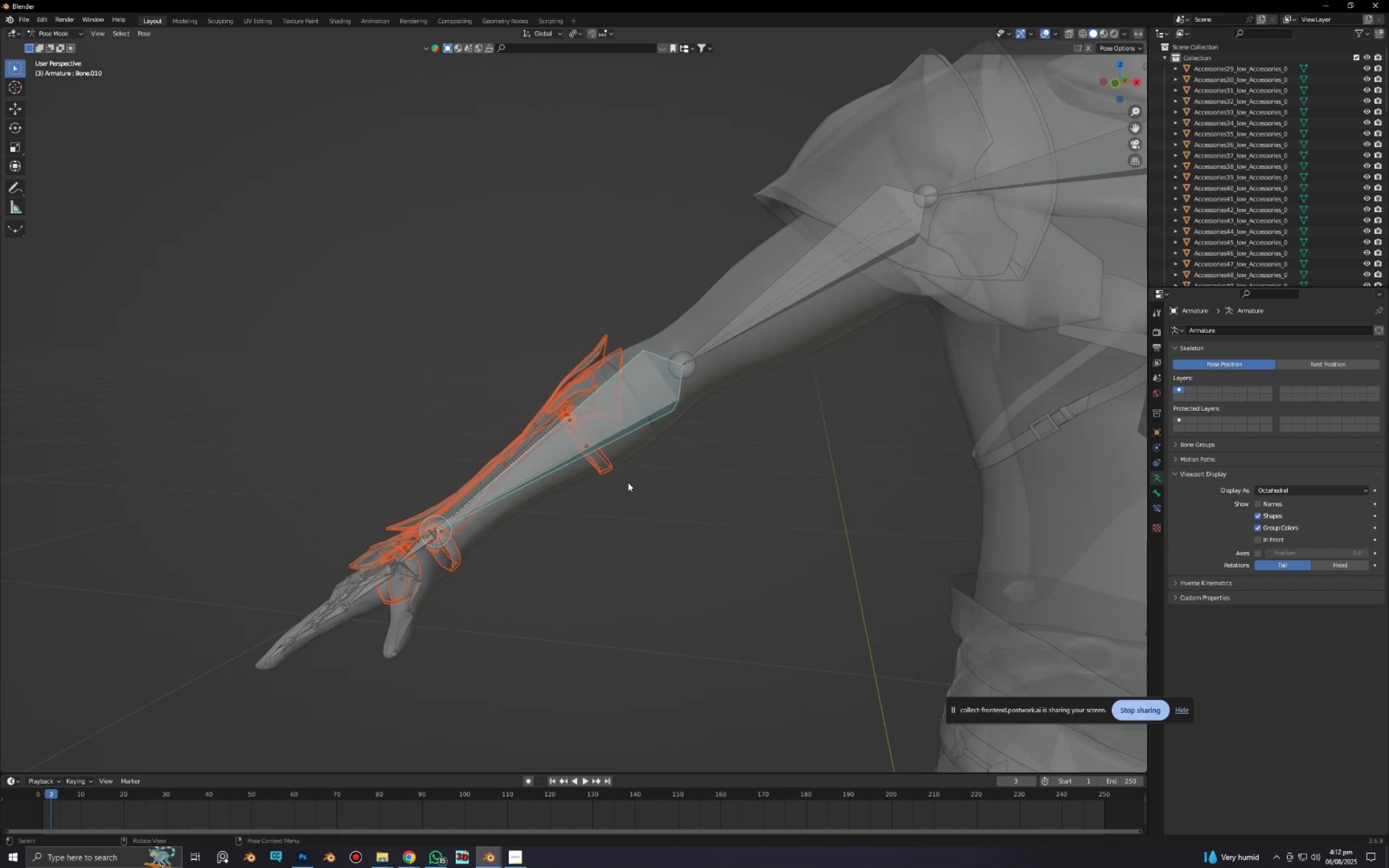 
key(Alt+AltLeft)
 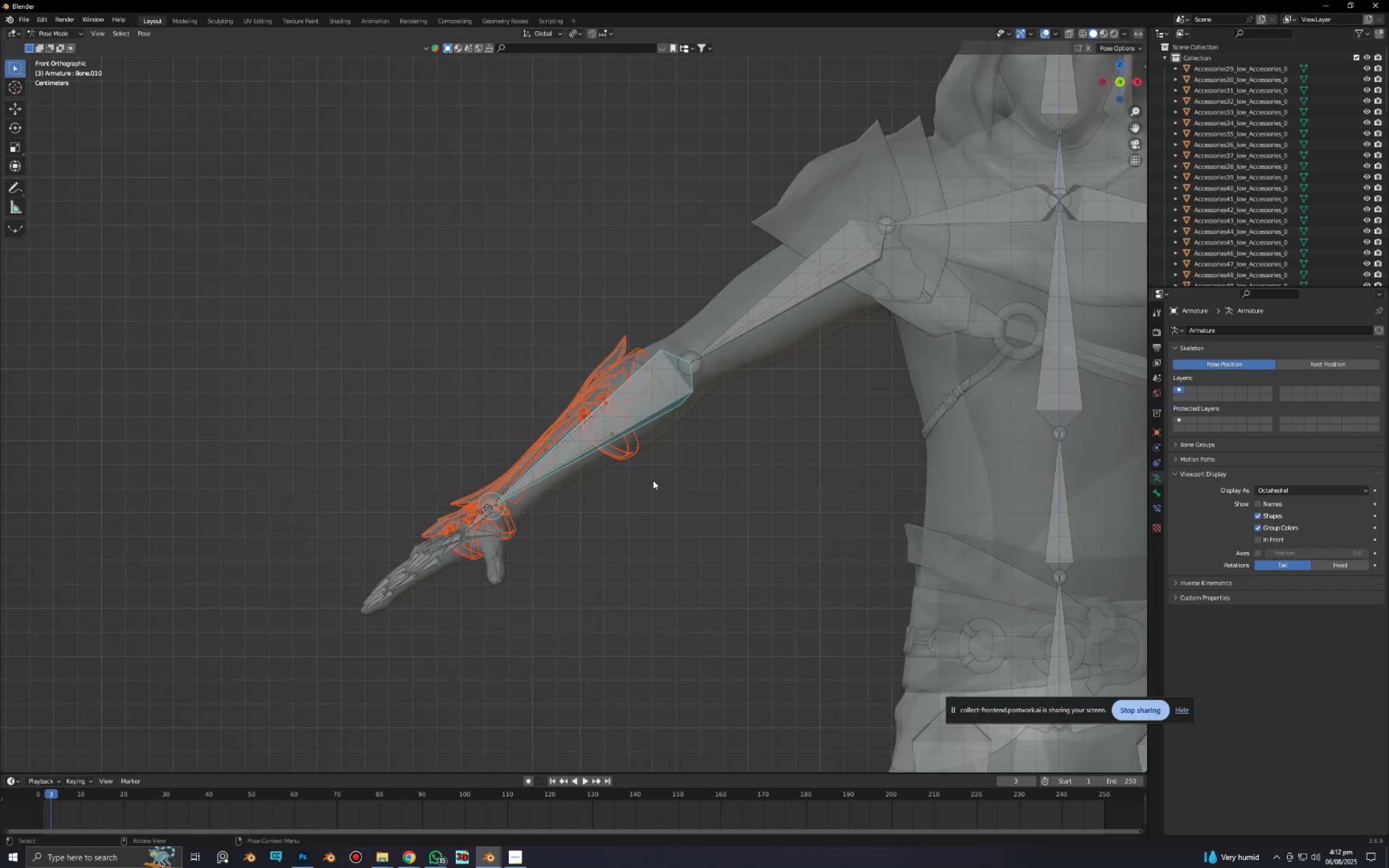 
key(Control+ControlLeft)
 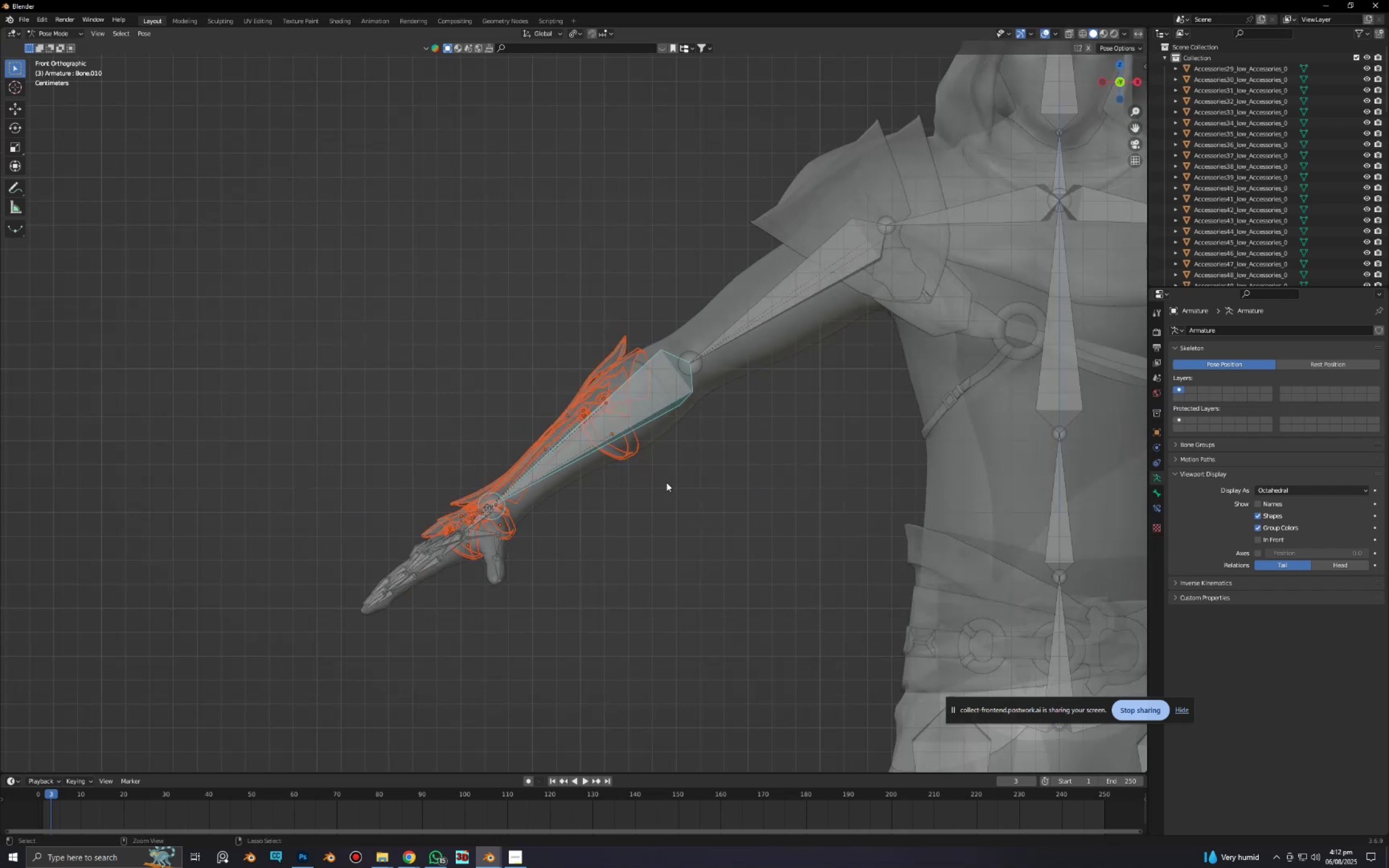 
key(Control+Tab)
 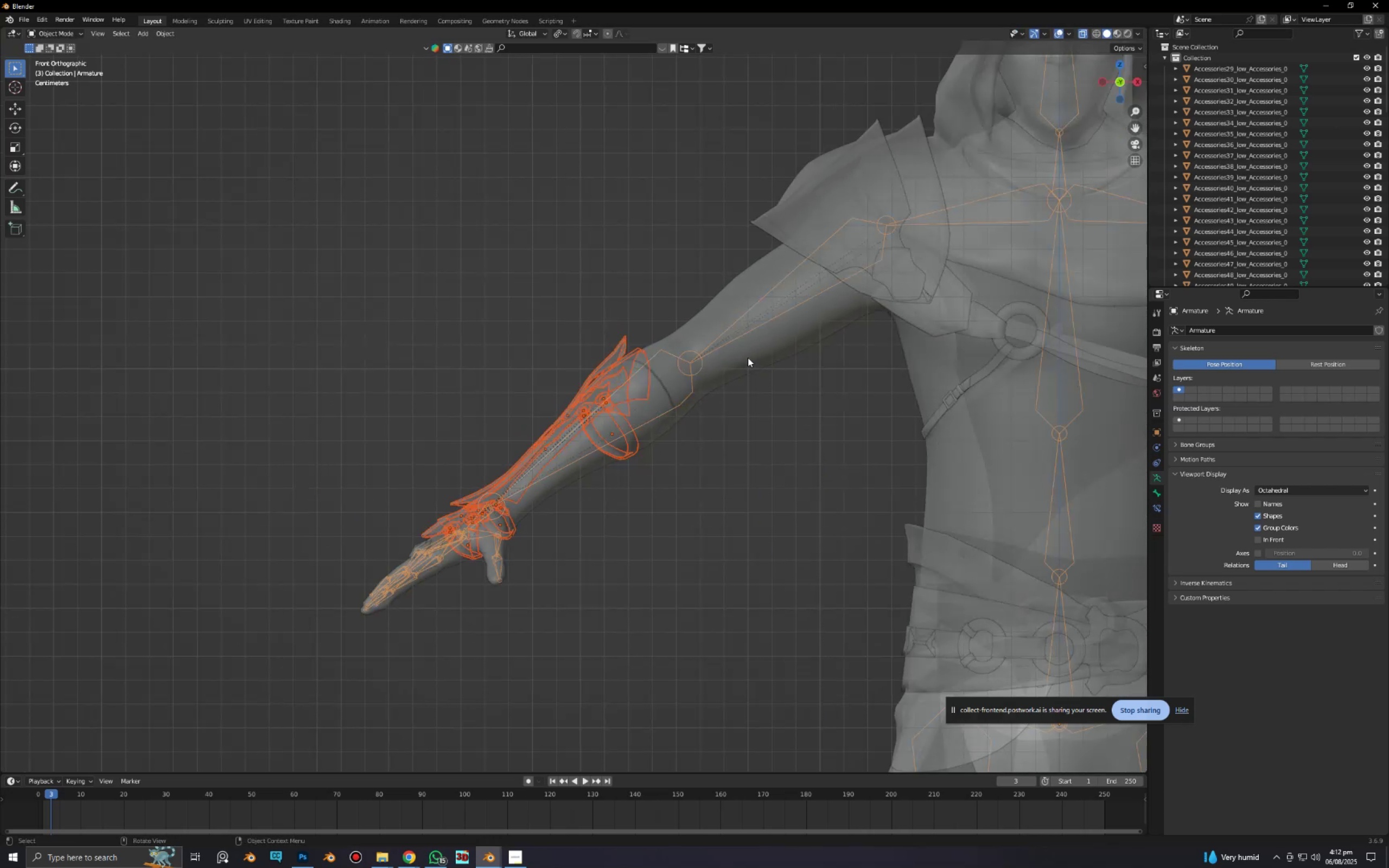 
left_click([748, 357])
 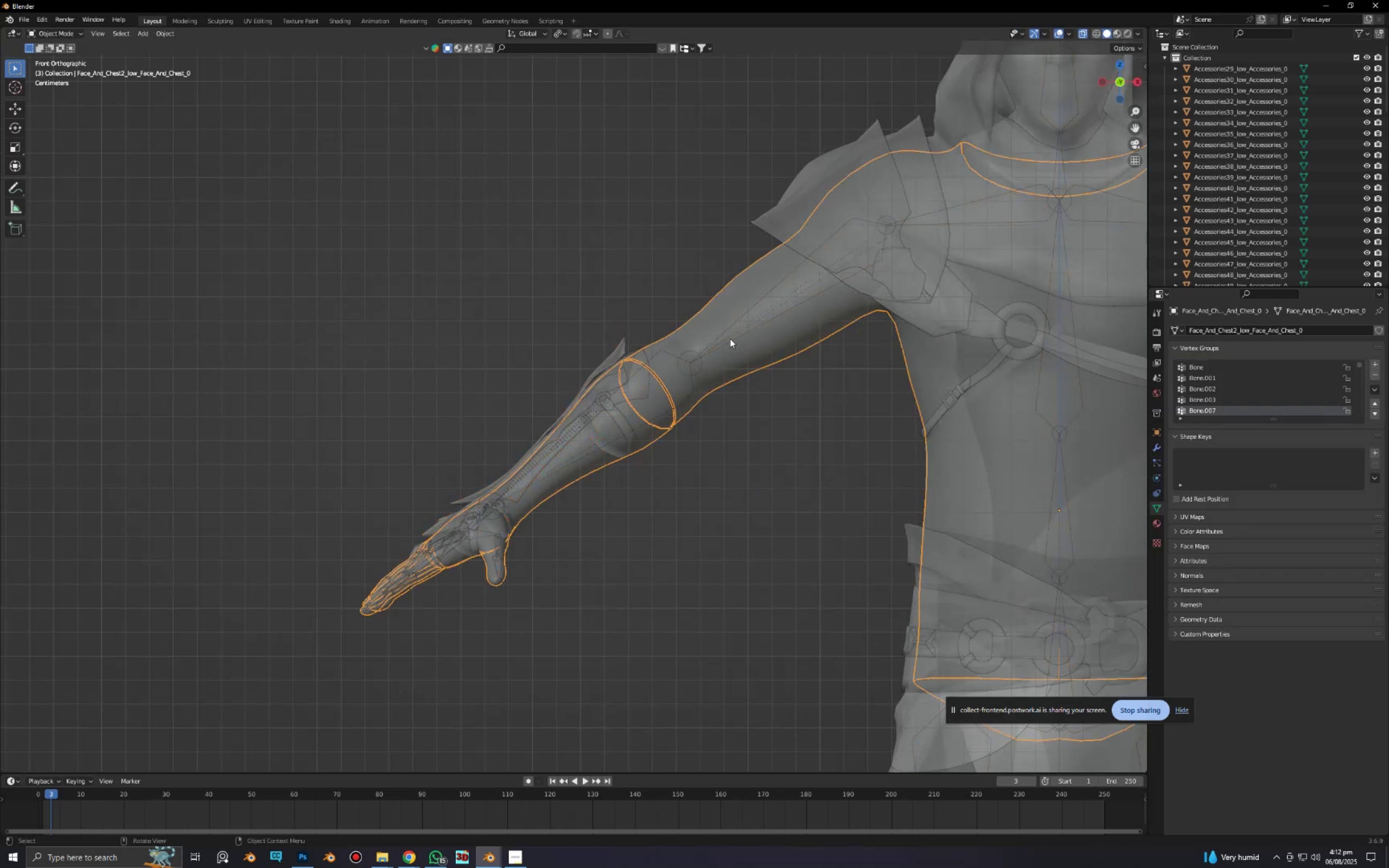 
left_click([730, 339])
 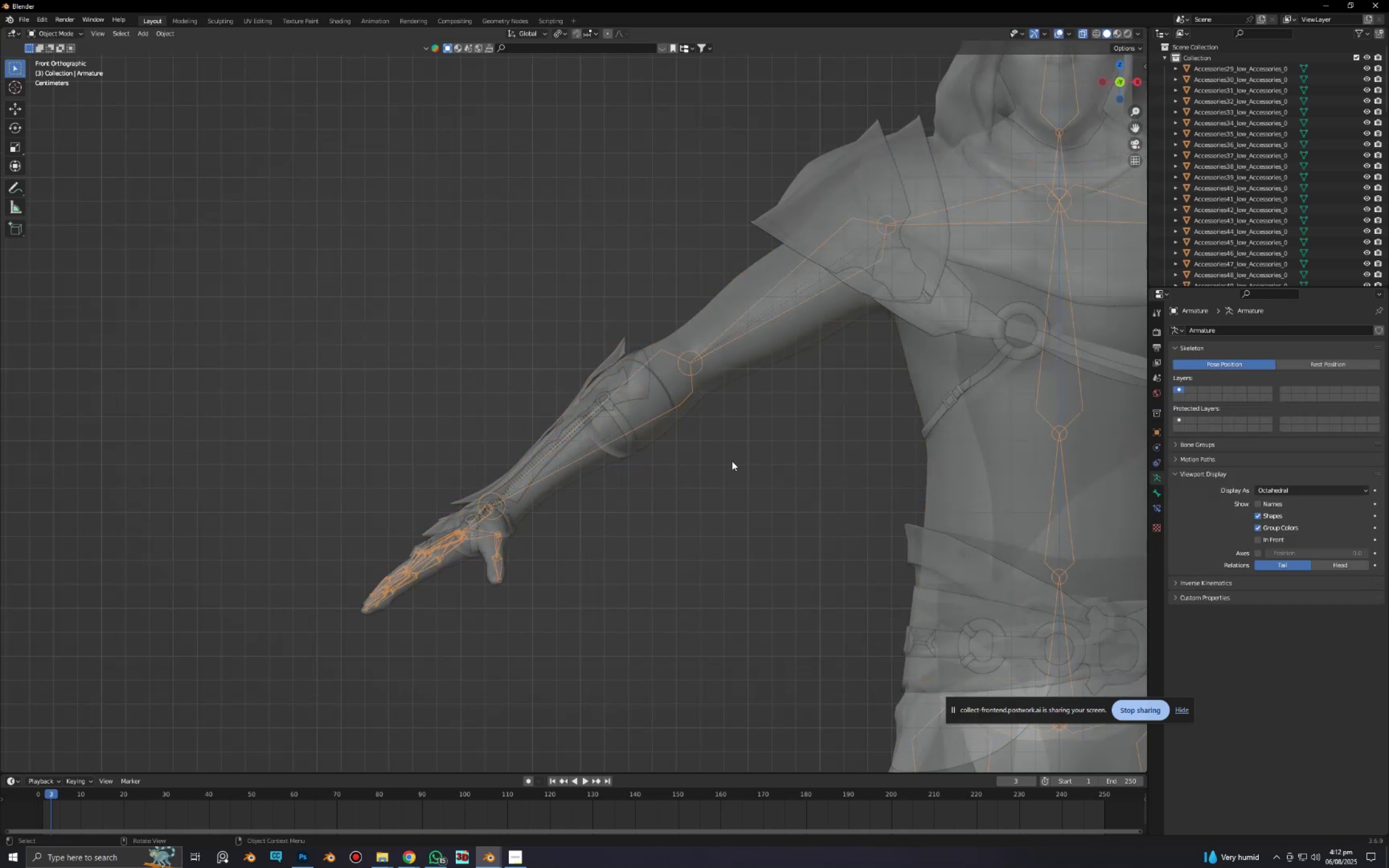 
key(Control+Tab)
 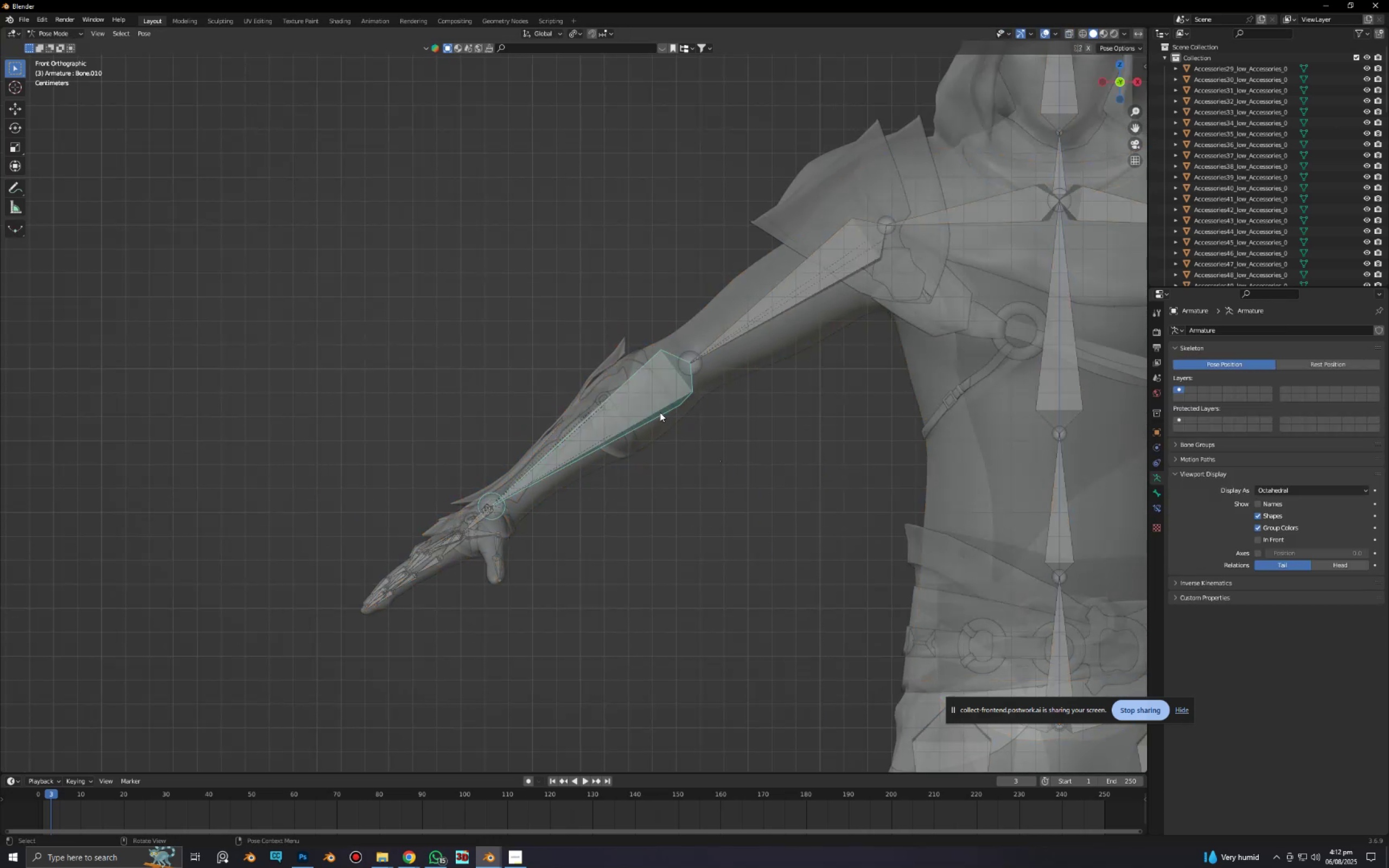 
key(R)
 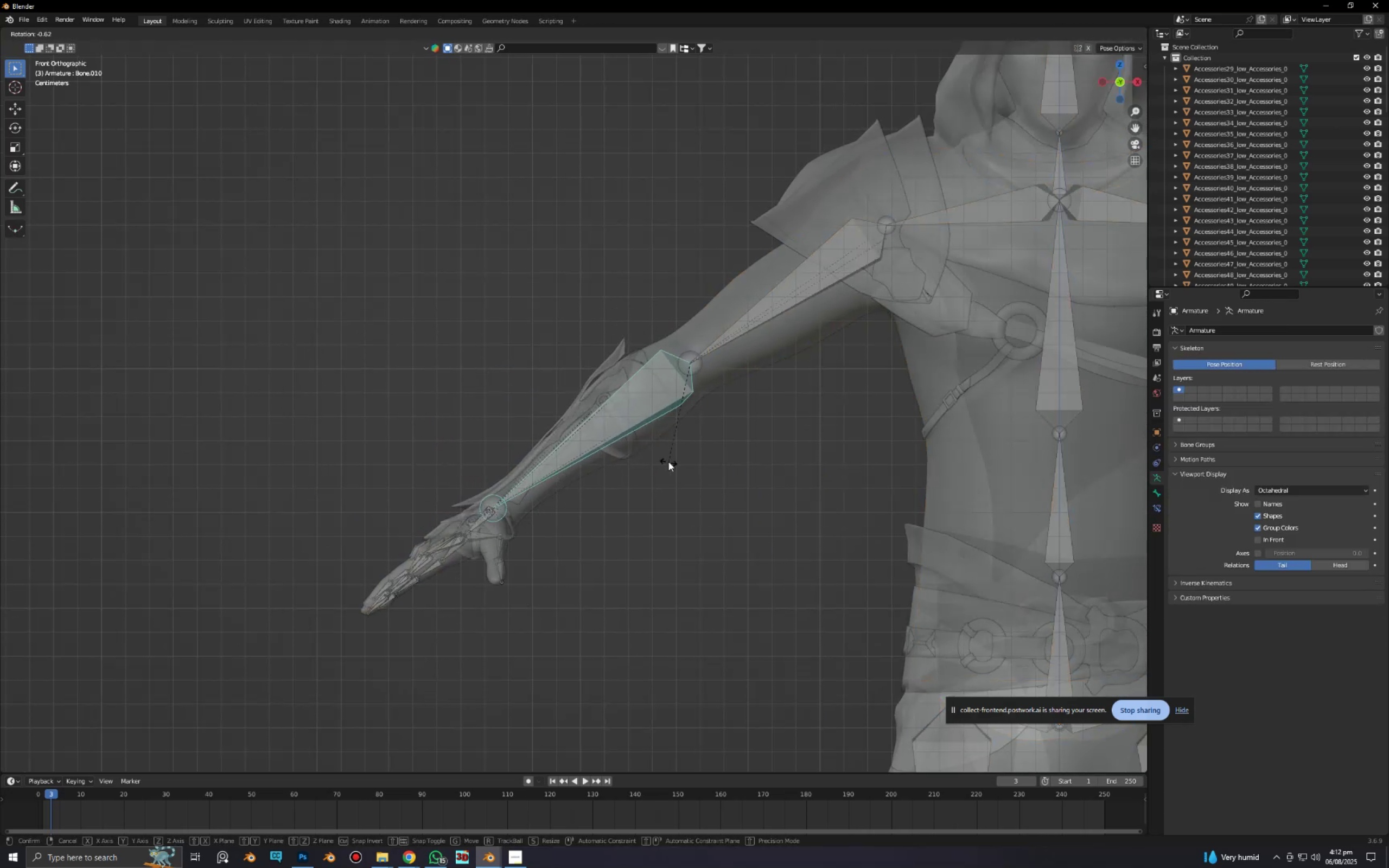 
left_click([775, 324])
 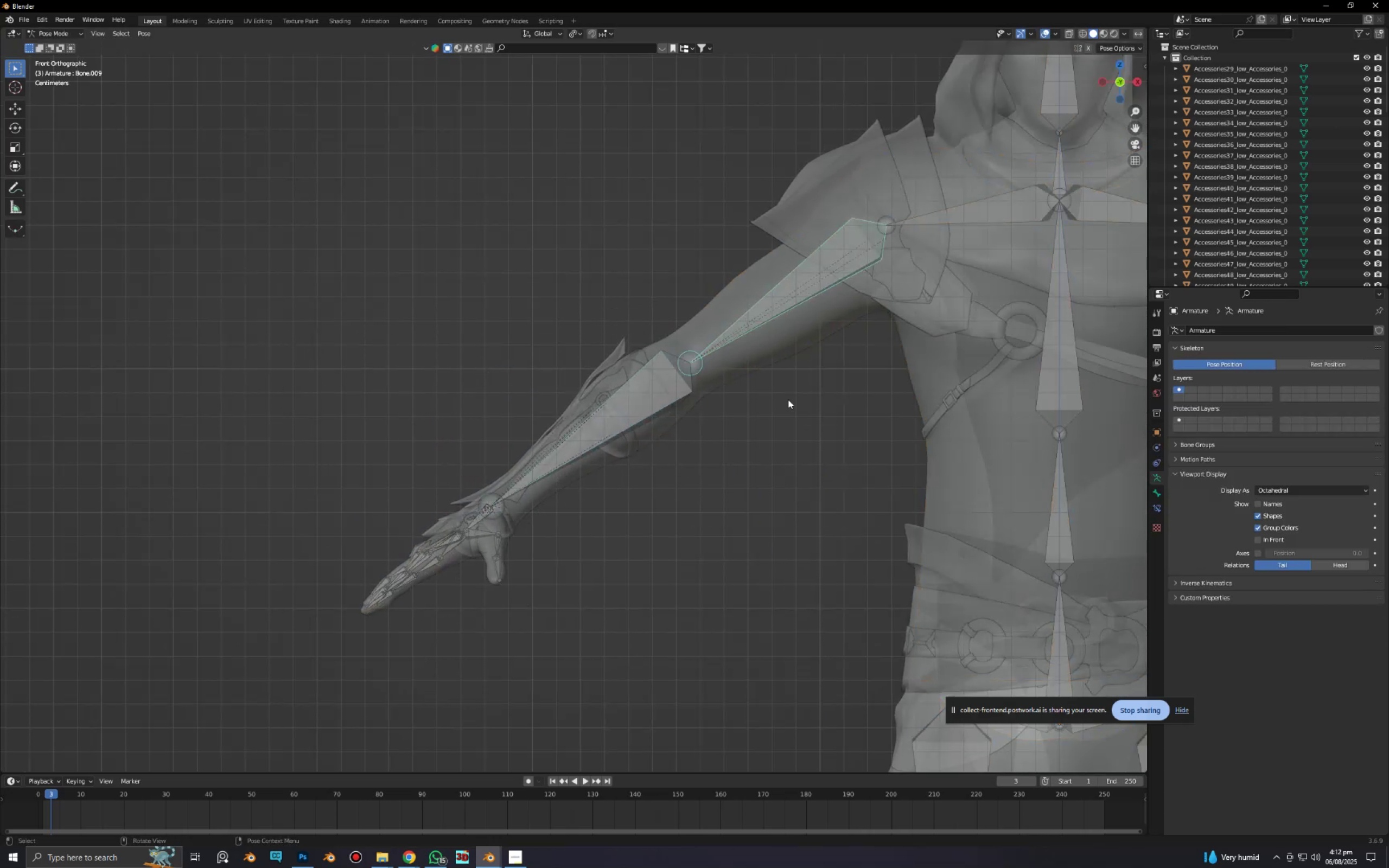 
key(R)
 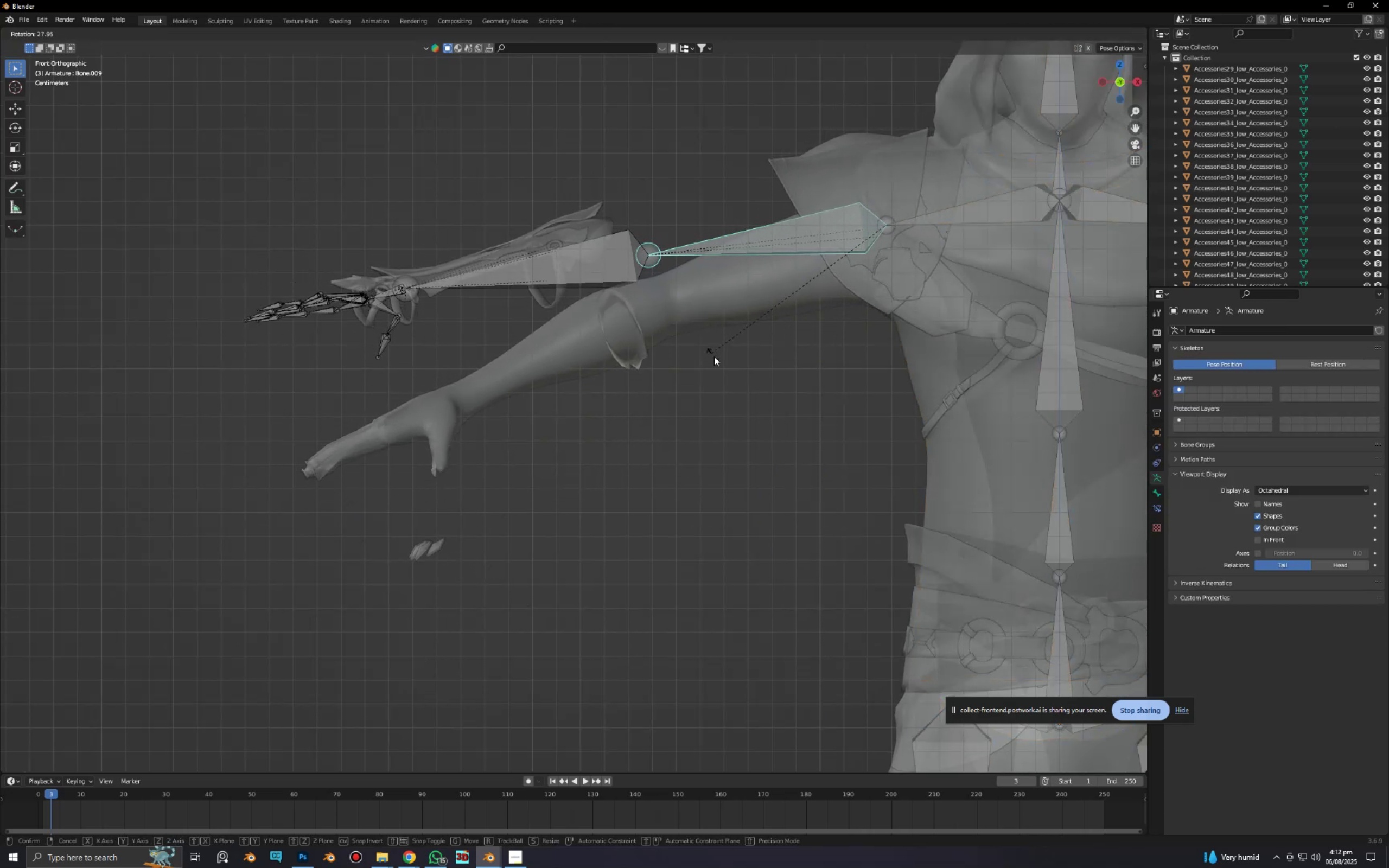 
right_click([807, 462])
 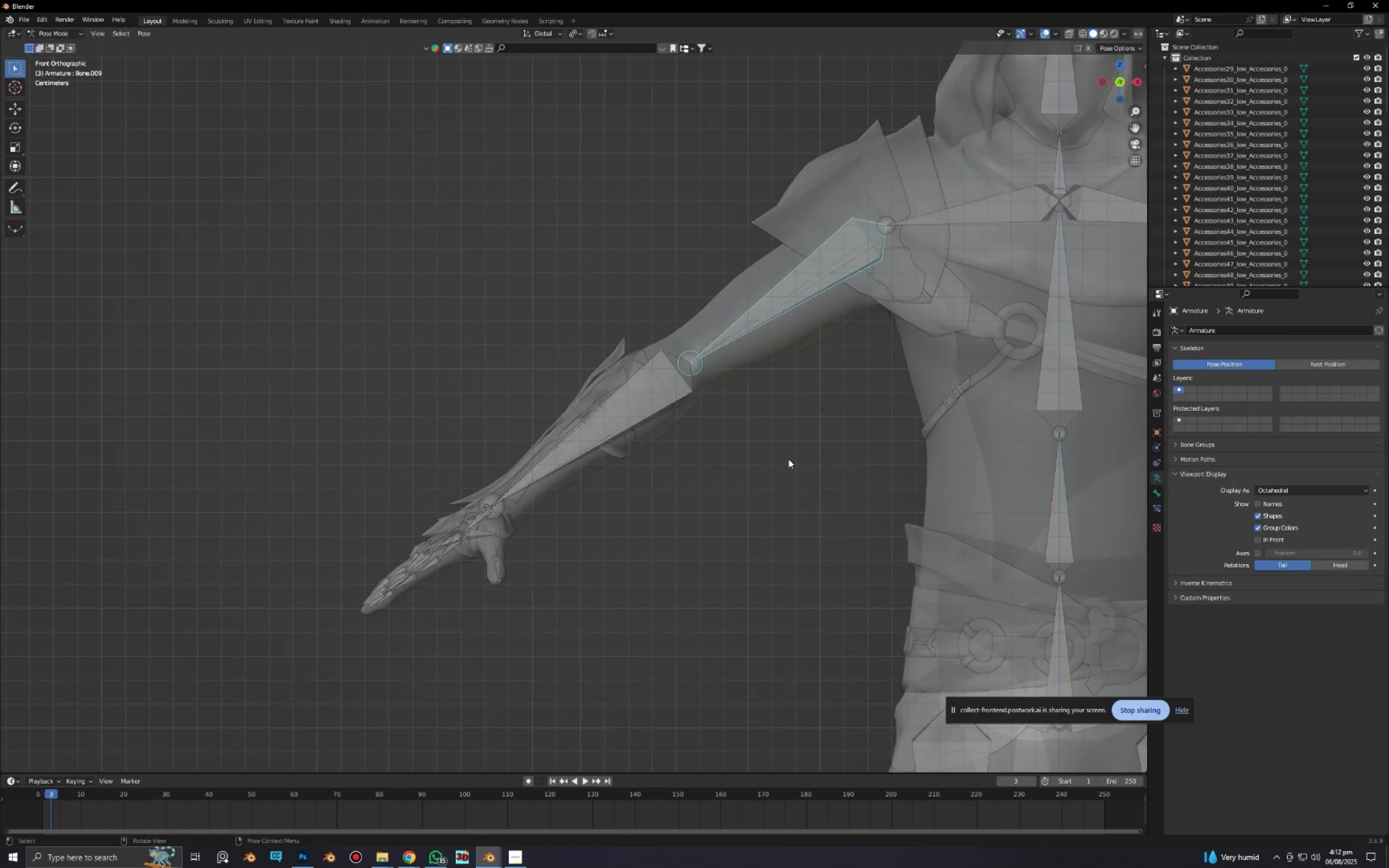 
key(Control+Tab)
 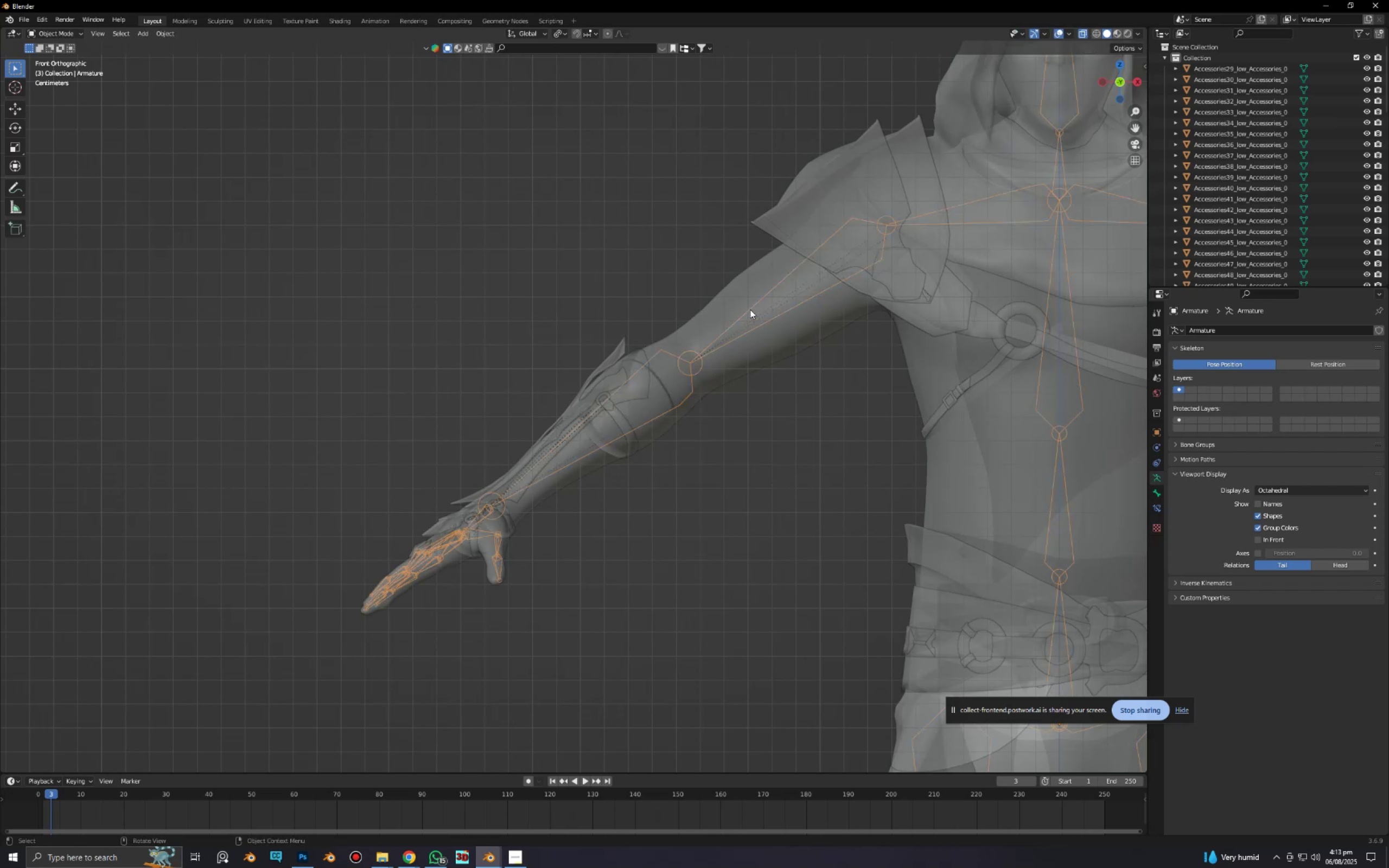 
hold_key(key=ShiftLeft, duration=0.38)
left_click([731, 304])
 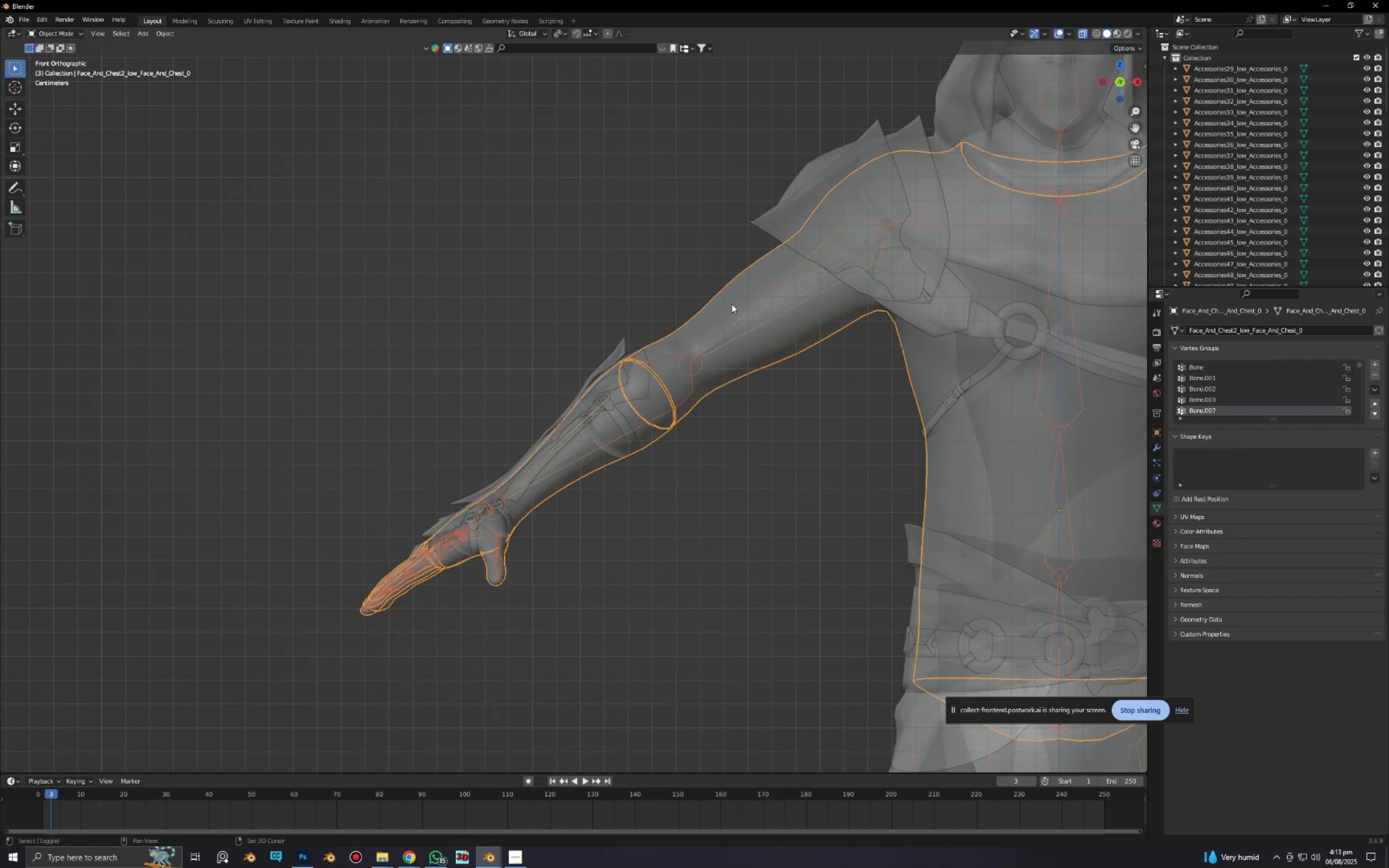 
key(Control+Tab)
 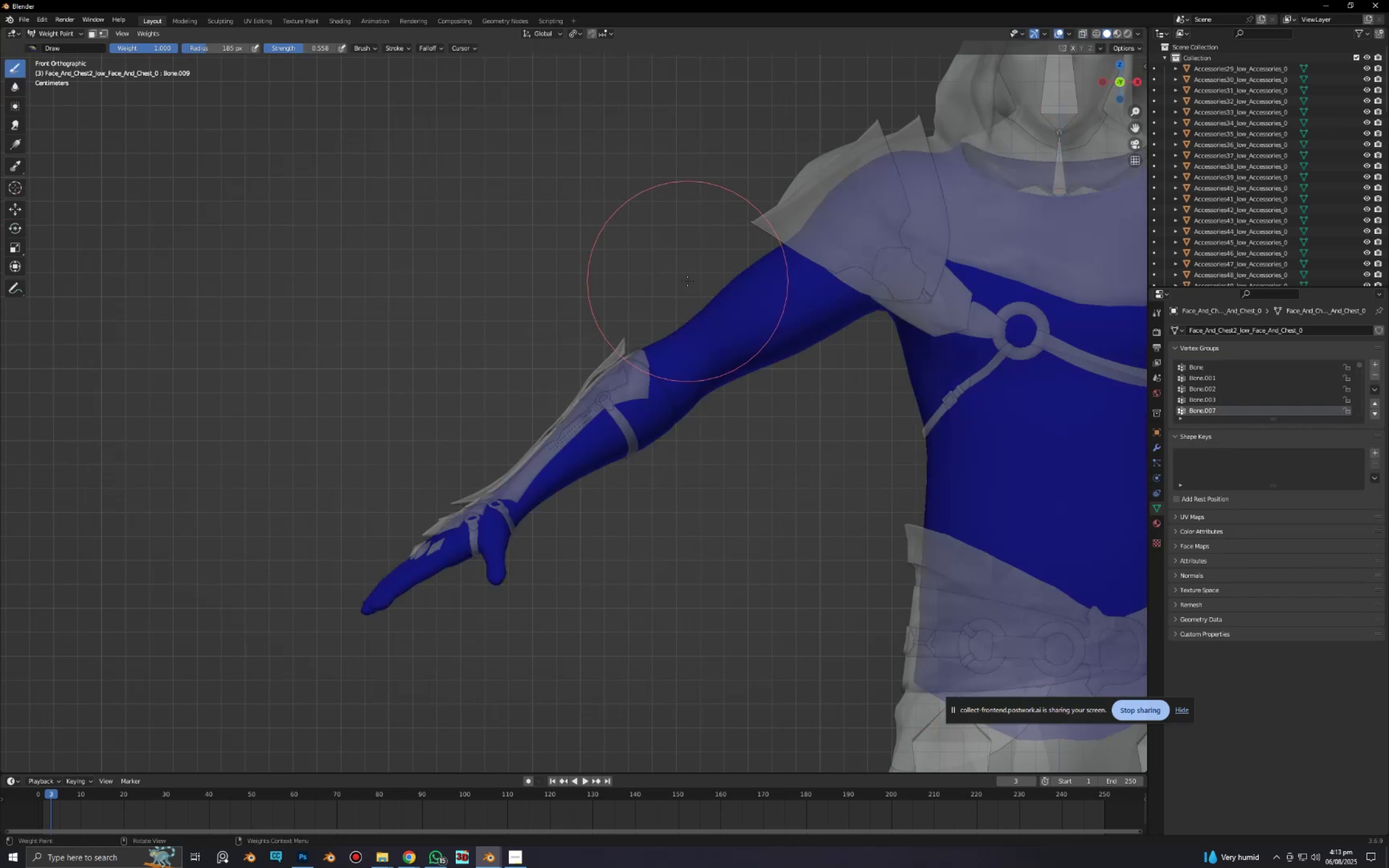 
key(Slash)
 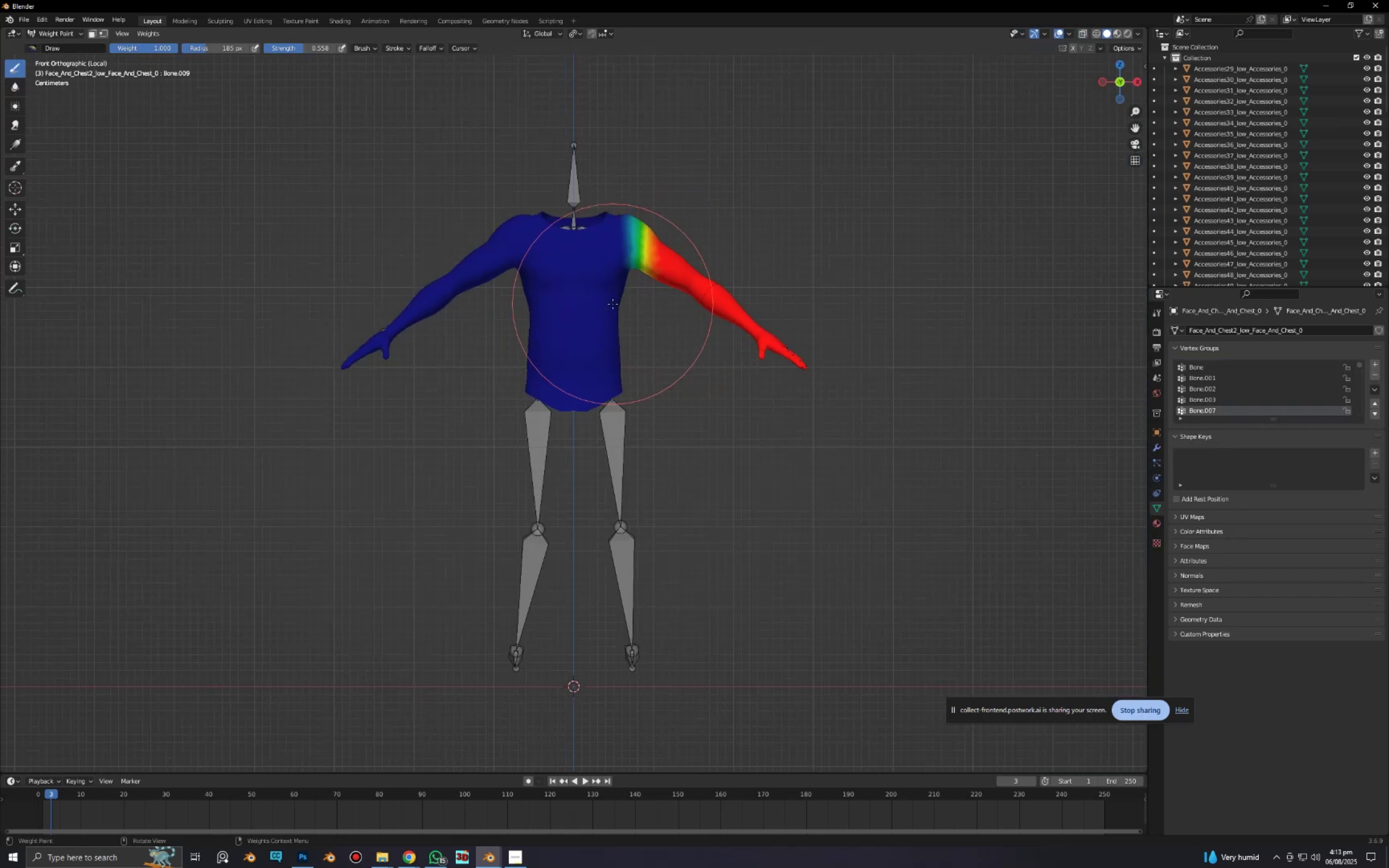 
hold_key(key=ControlLeft, duration=0.81)
 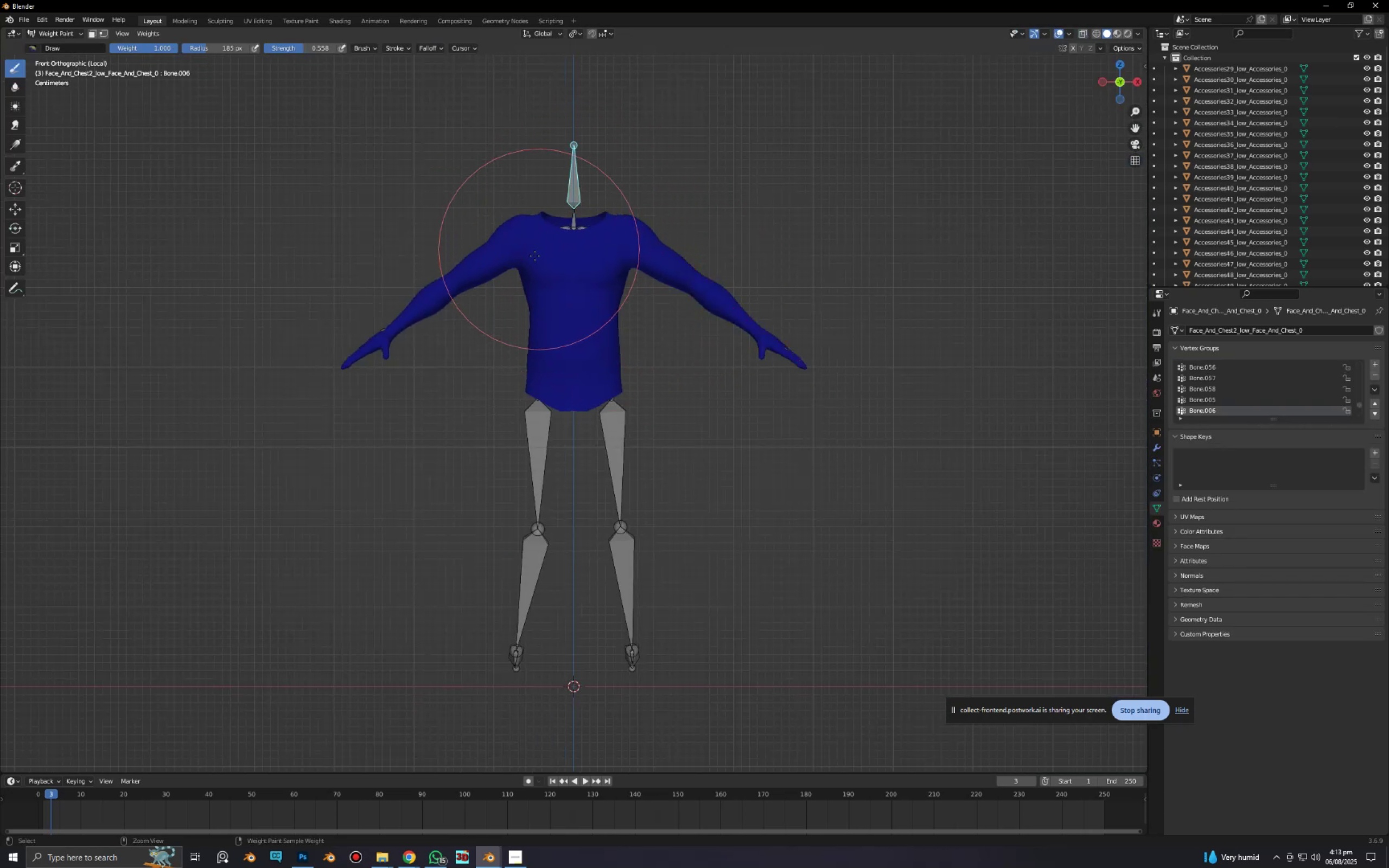 
key(Alt+AltLeft)
 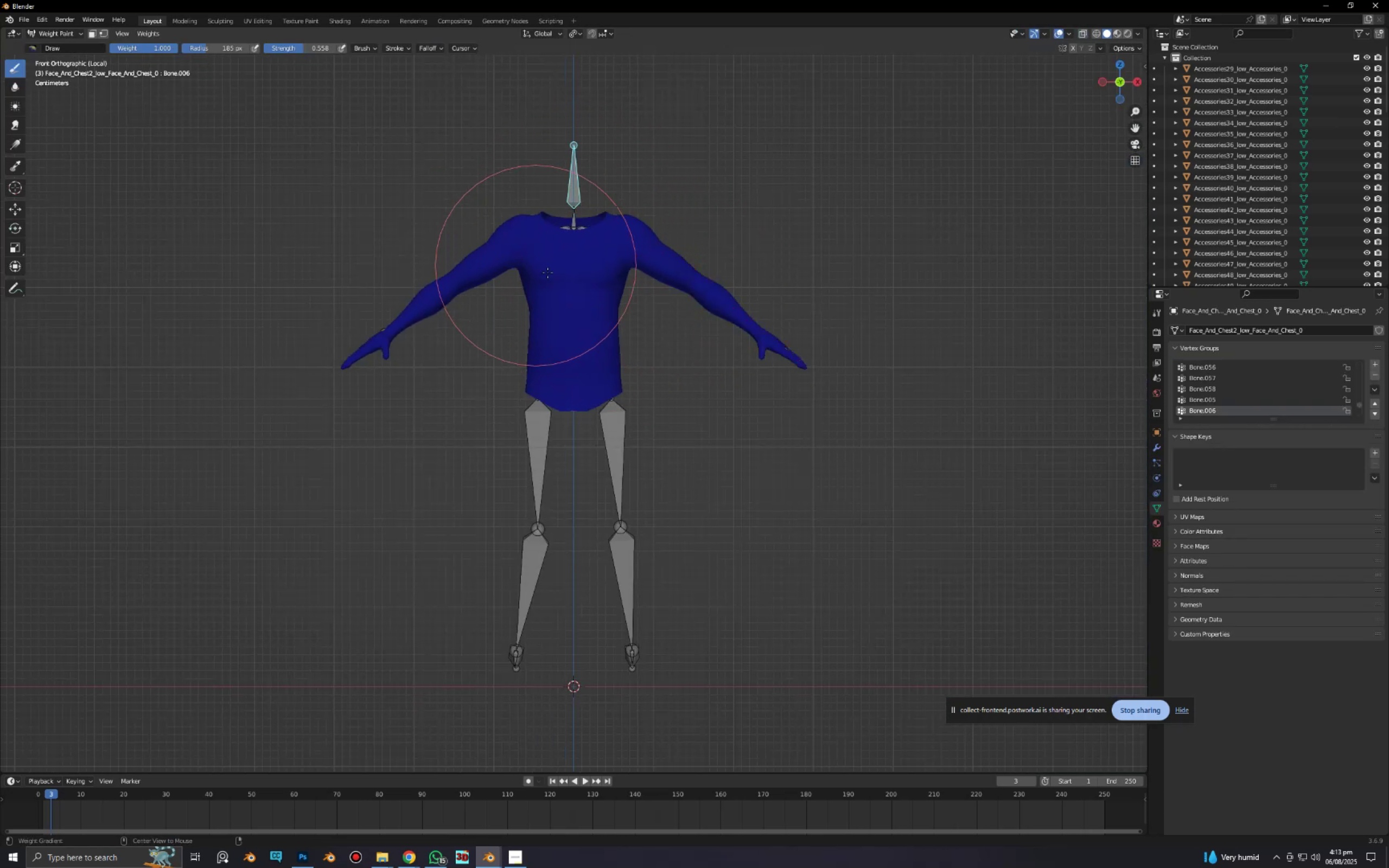 
key(Alt+Z)
 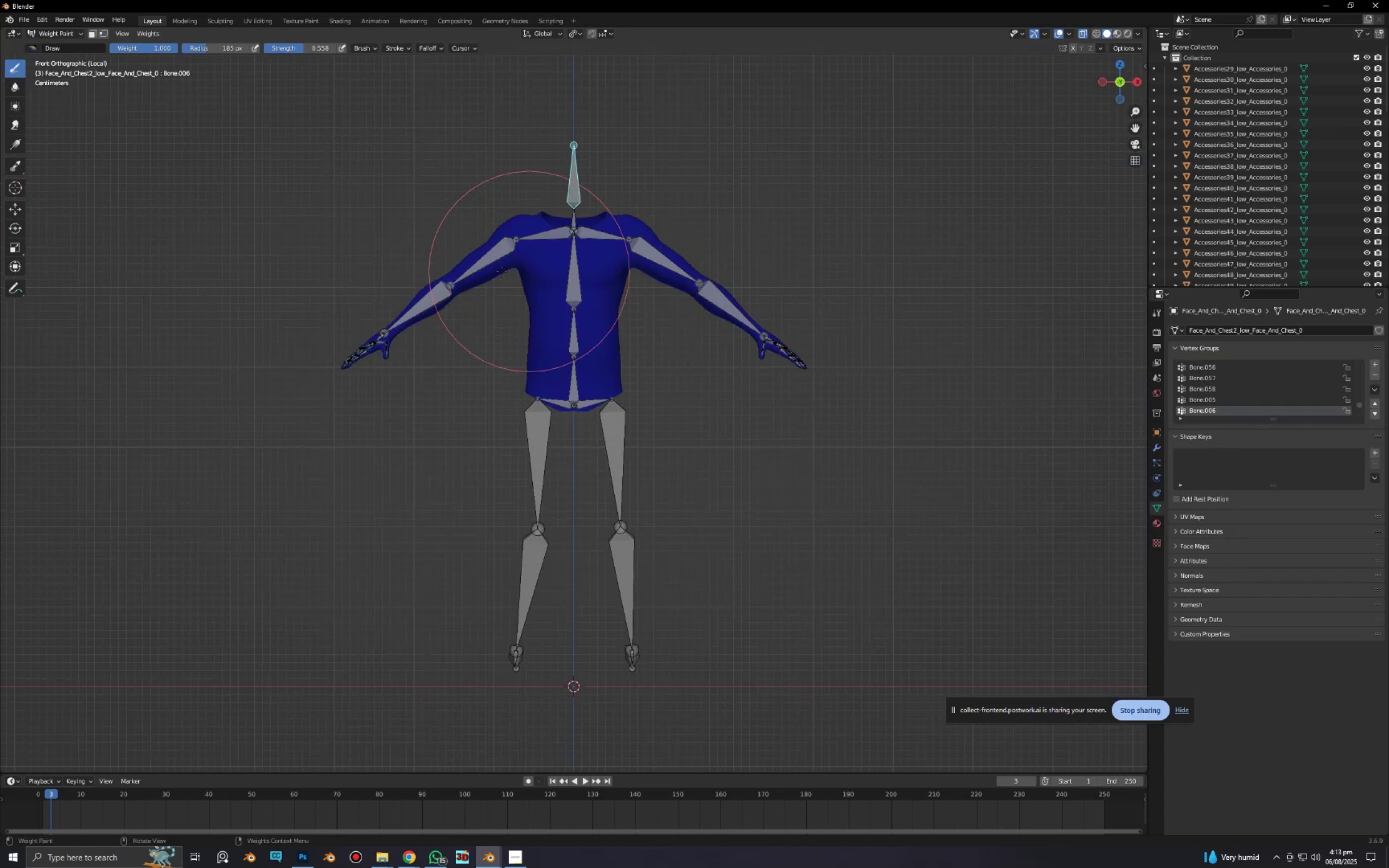 
hold_key(key=ControlLeft, duration=0.6)
left_click([431, 300])
 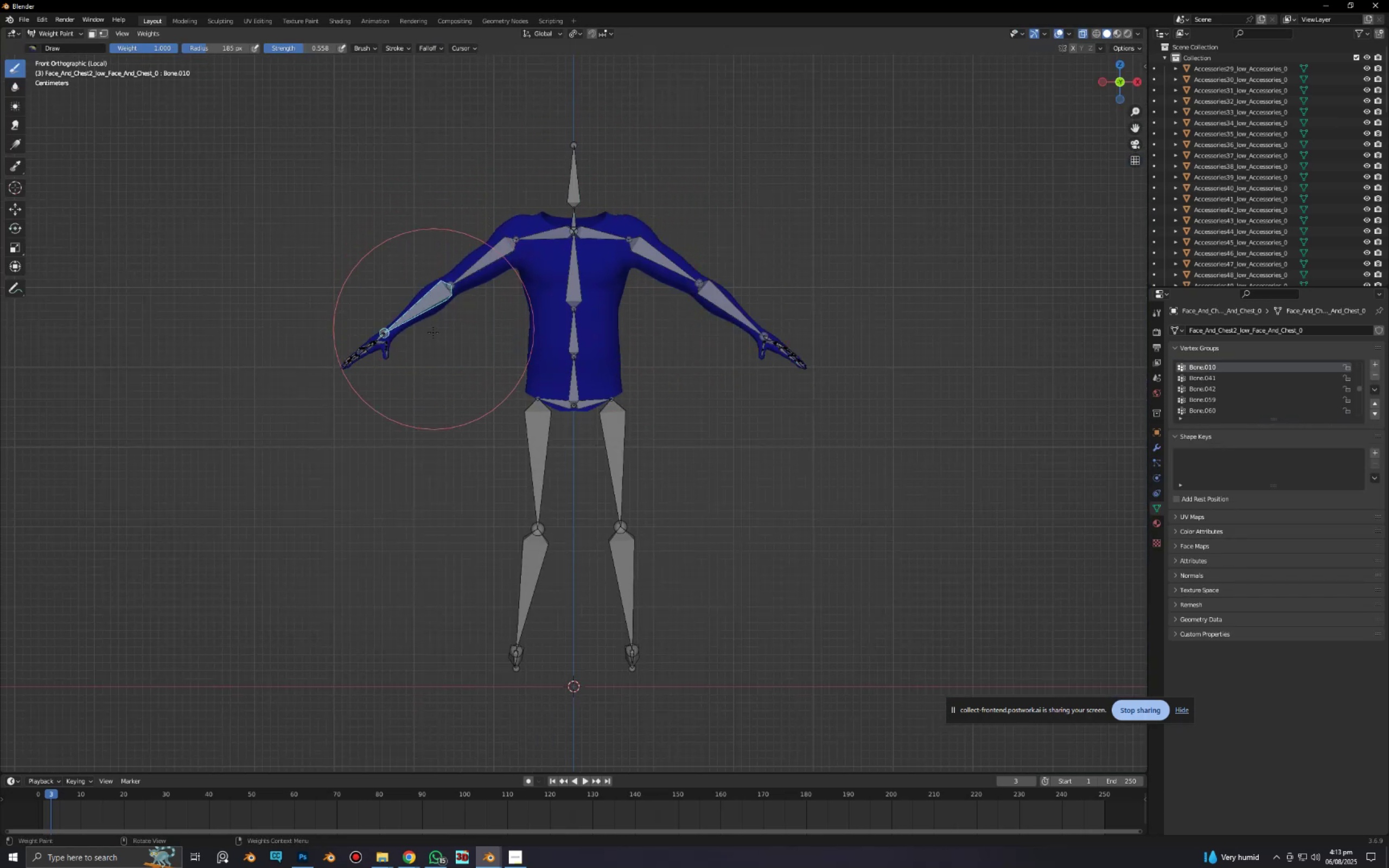 
scroll: coordinate [432, 337], scroll_direction: up, amount: 4.0
 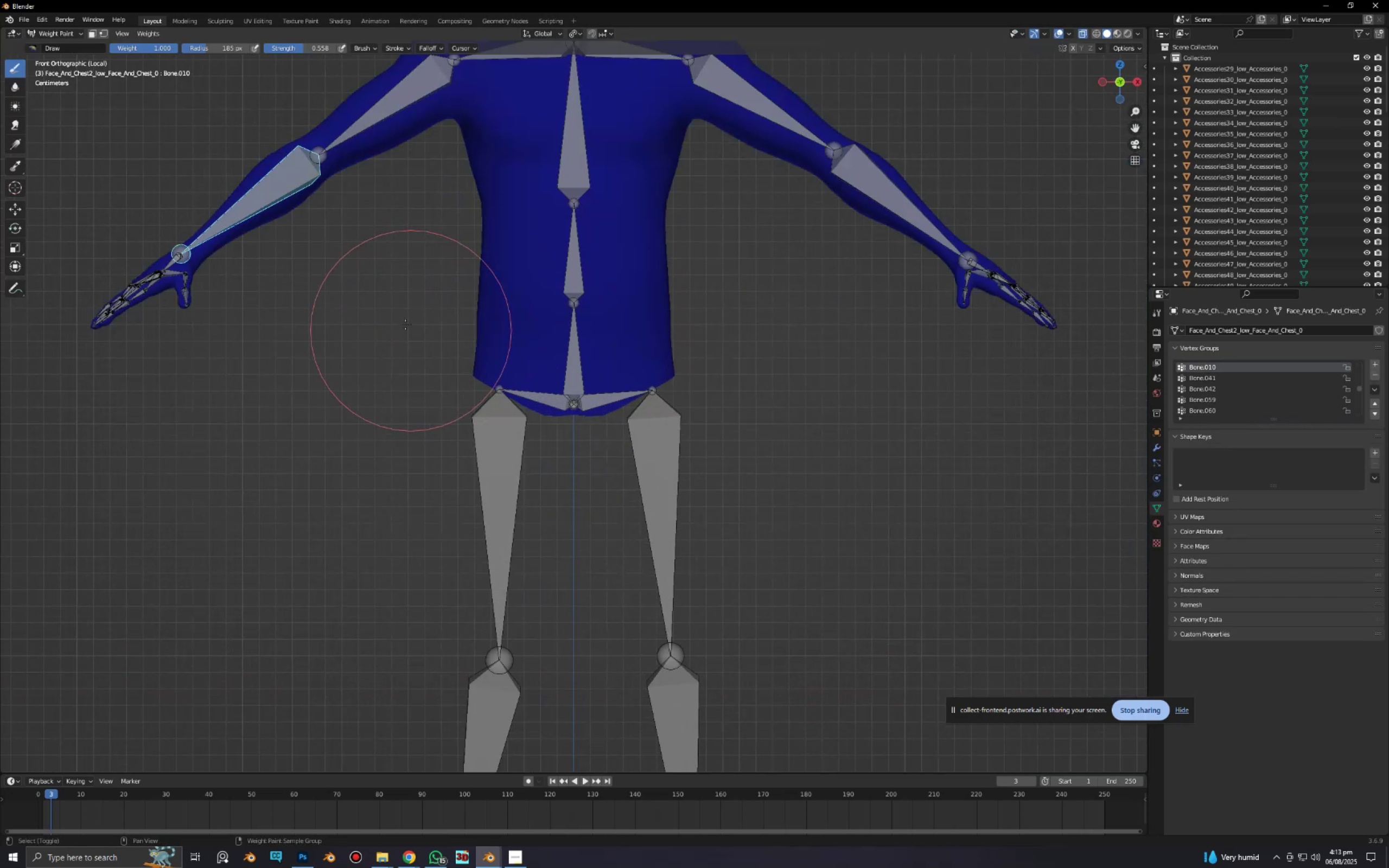 
hold_key(key=ShiftLeft, duration=0.54)
scroll: coordinate [519, 399], scroll_direction: up, amount: 1.0
 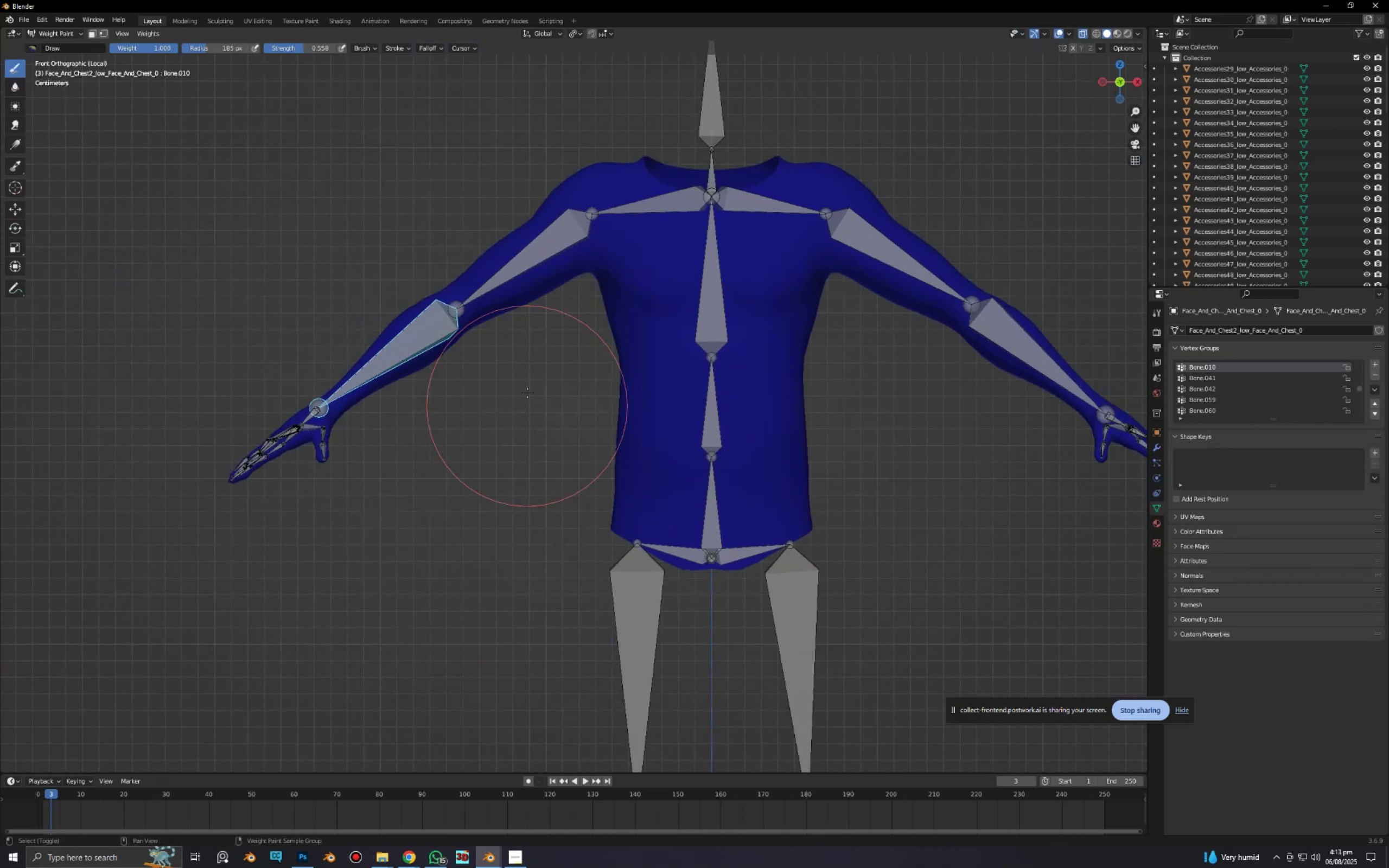 
hold_key(key=ControlLeft, duration=0.89)
left_click([506, 270])
 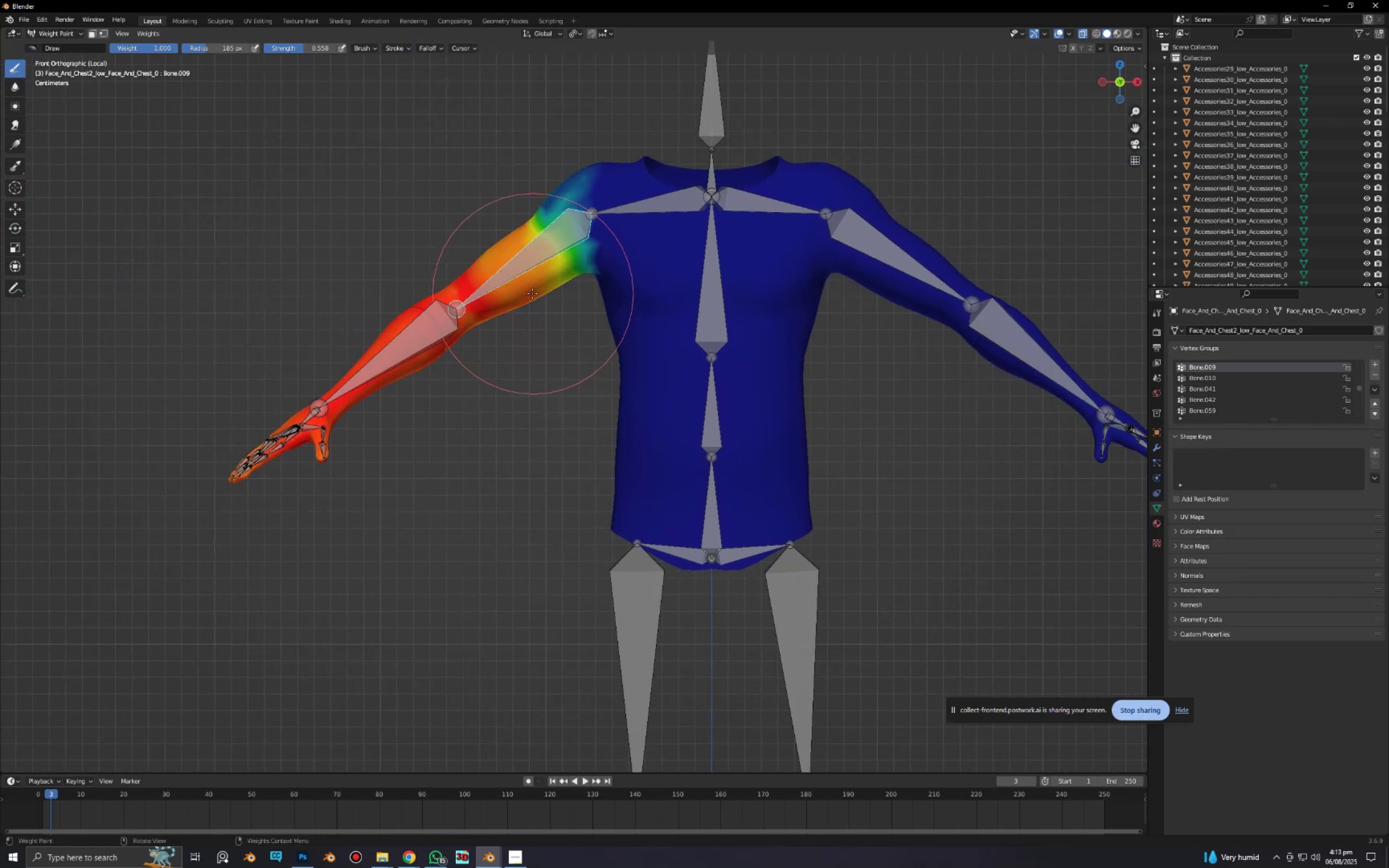 
hold_key(key=ControlLeft, duration=0.34)
left_click([435, 333])
 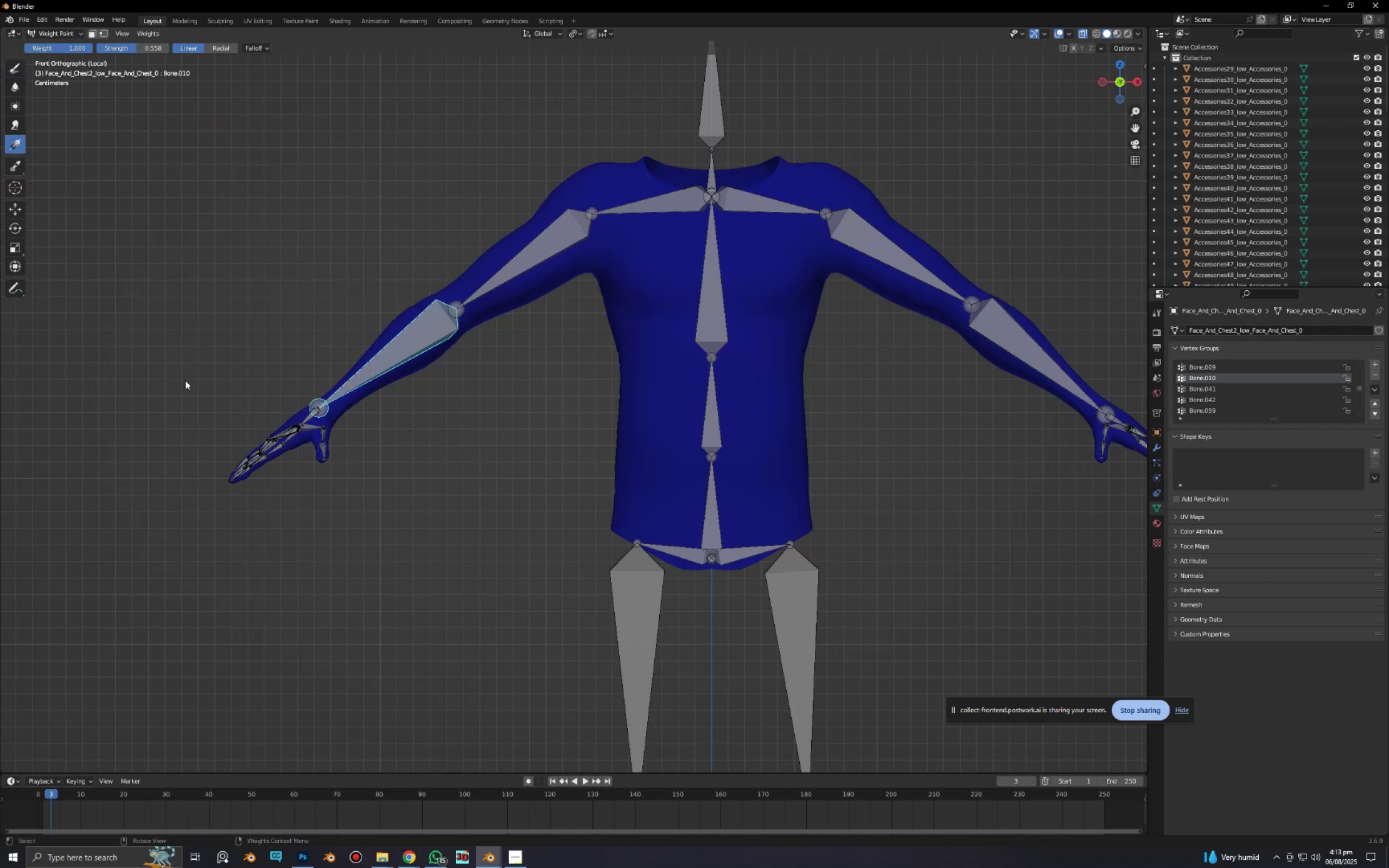 
left_click_drag(start_coordinate=[358, 364], to_coordinate=[442, 316])
 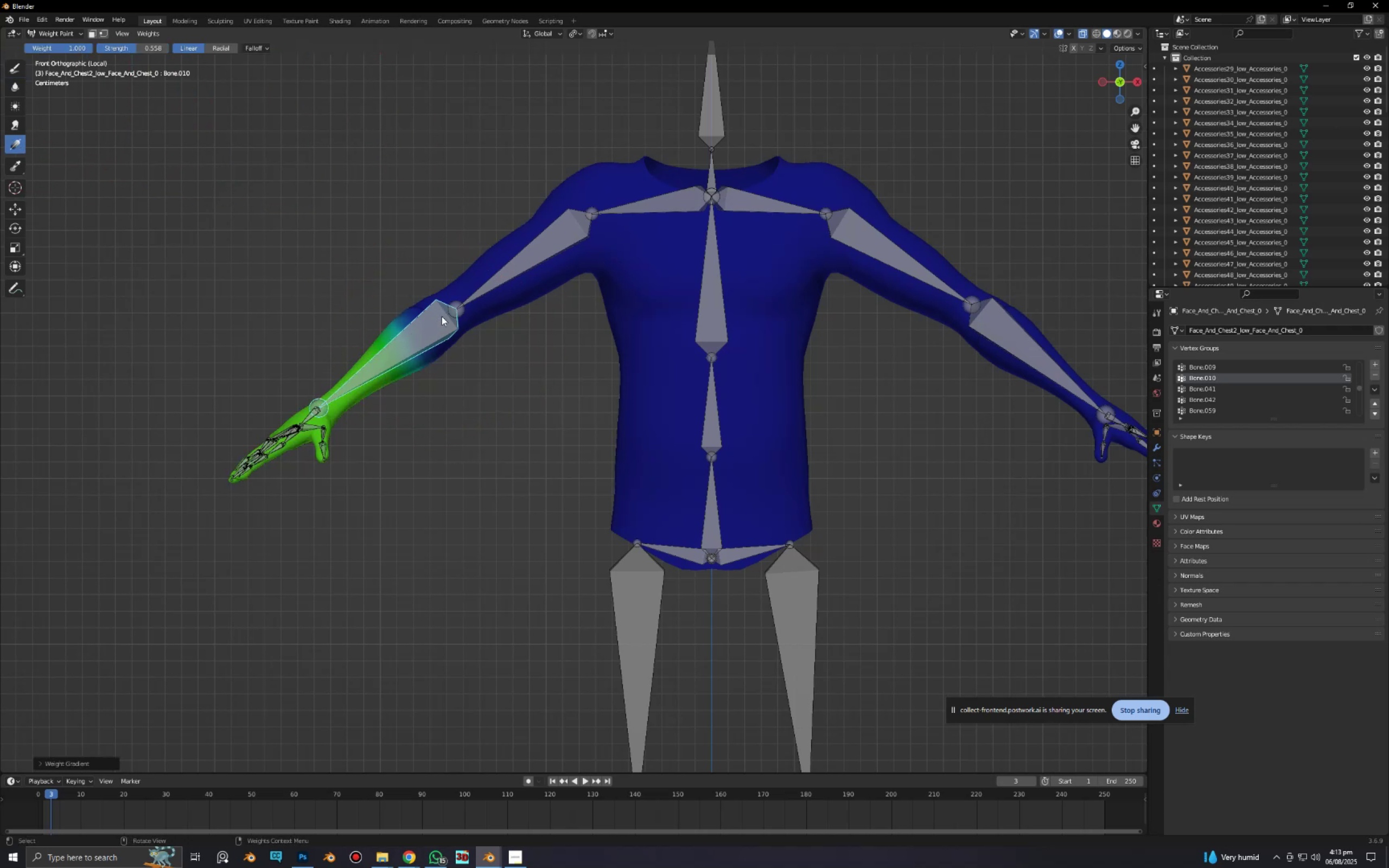 
key(Control+Z)
 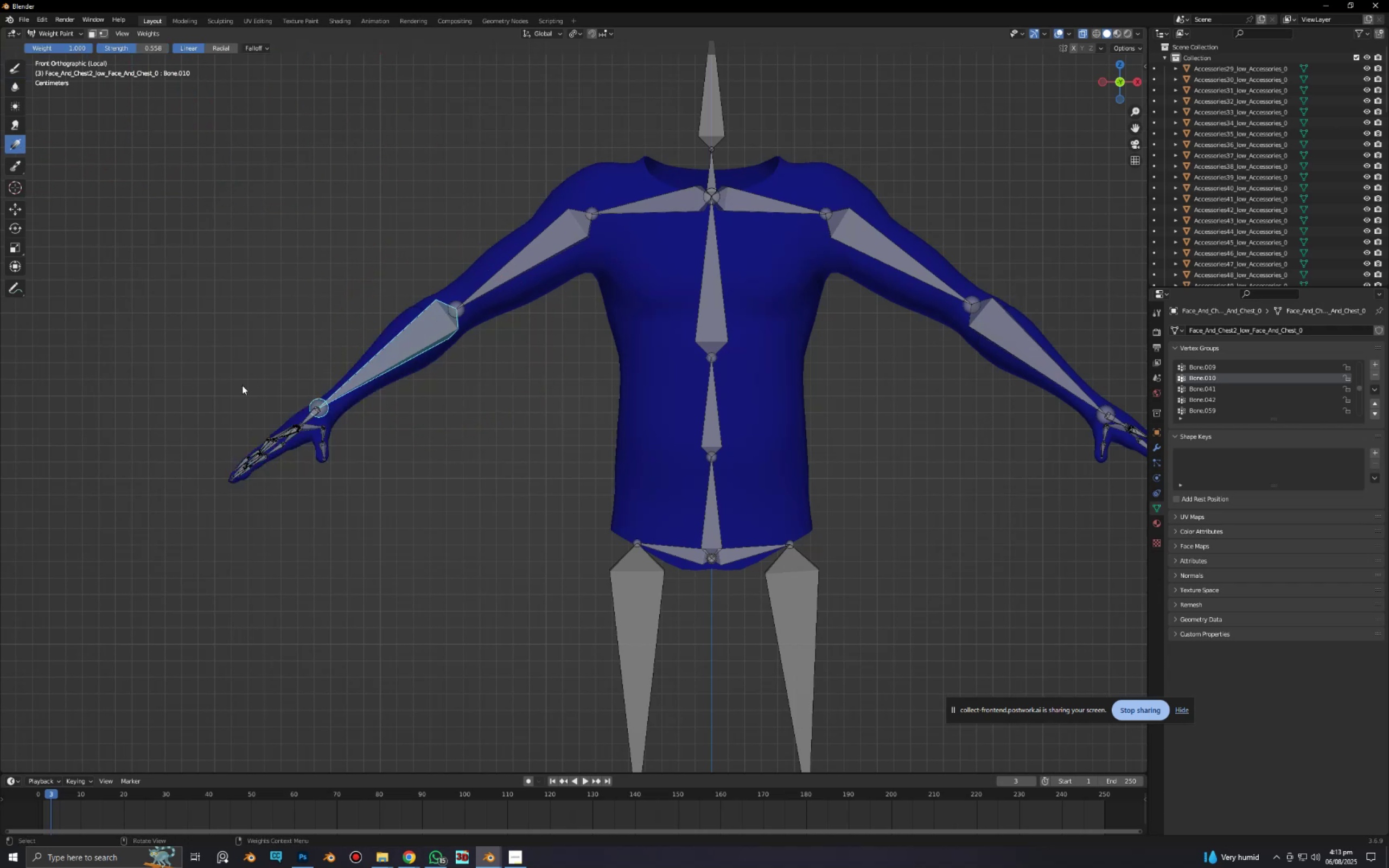 
key(Shift+ShiftLeft)
 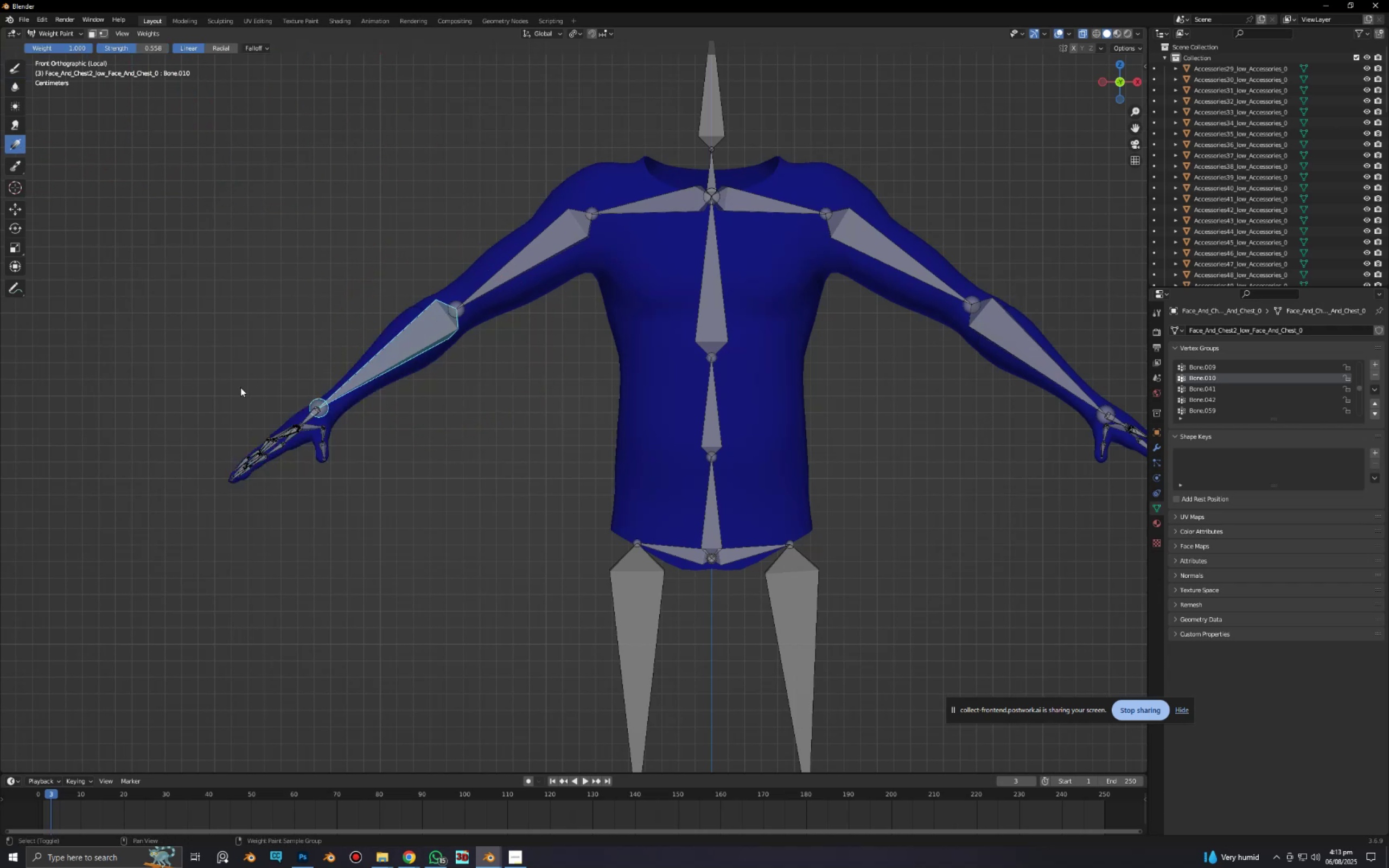 
key(Shift+F)
 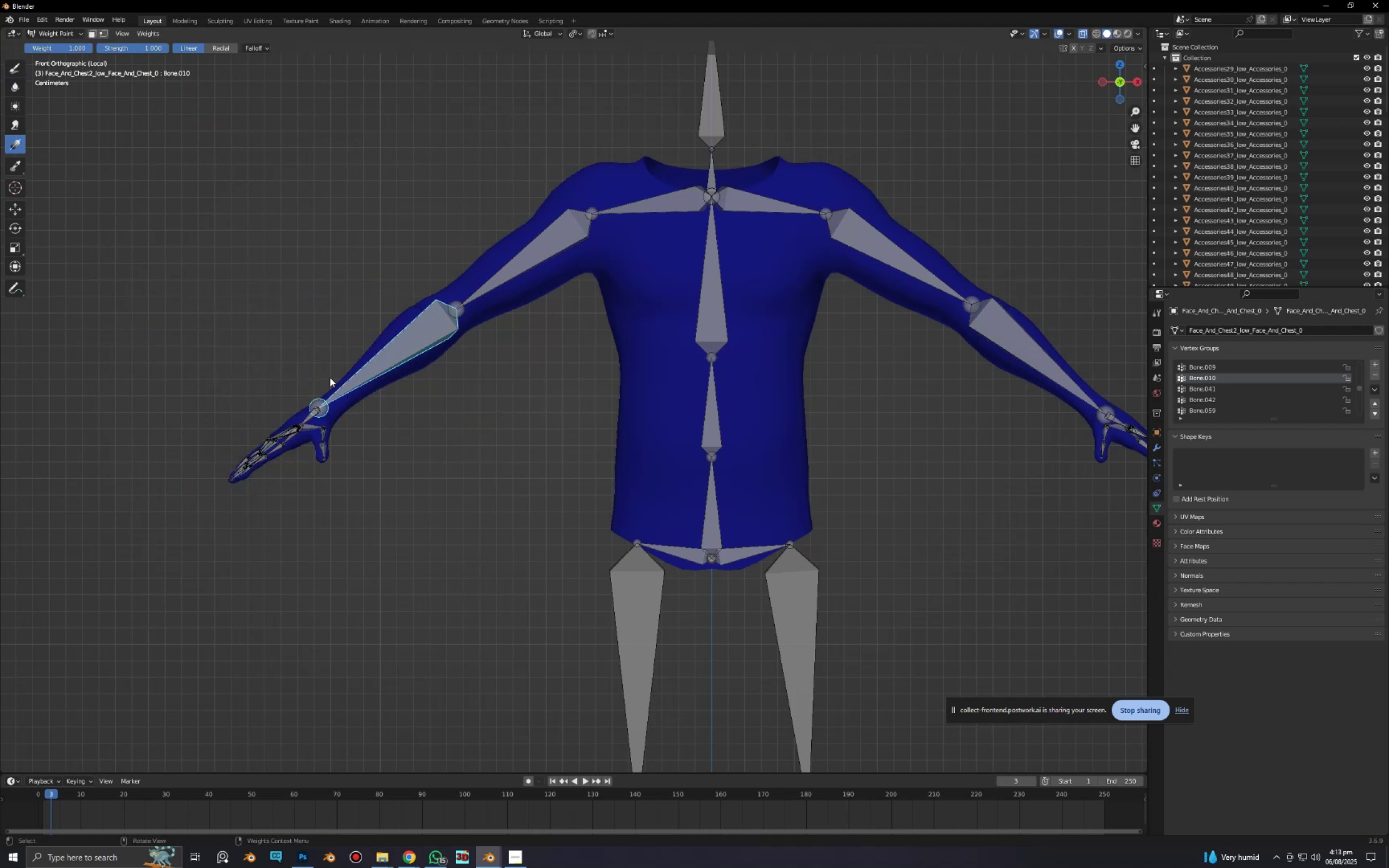 
left_click_drag(start_coordinate=[365, 375], to_coordinate=[521, 268])
 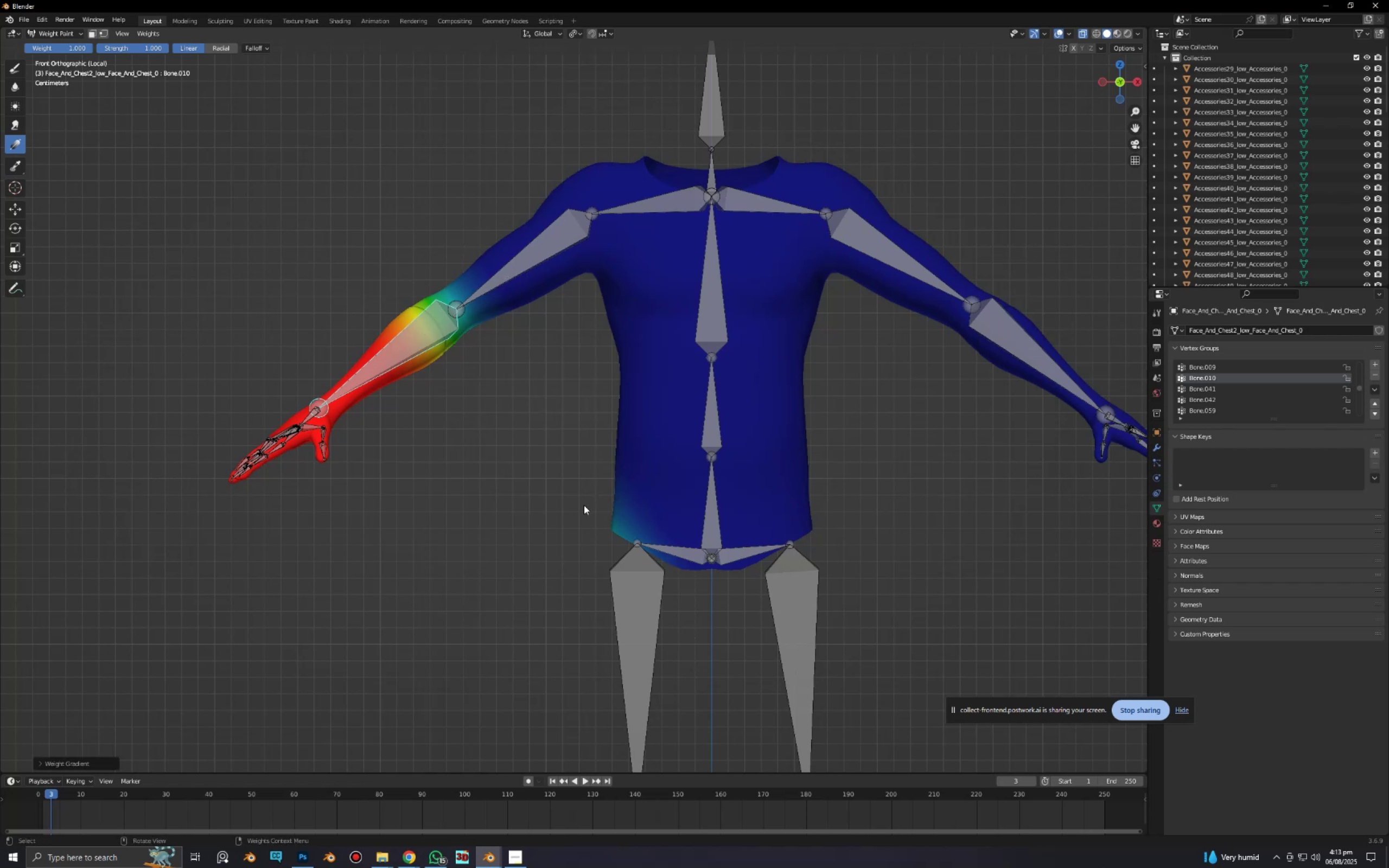 
hold_key(key=ShiftLeft, duration=0.35)
 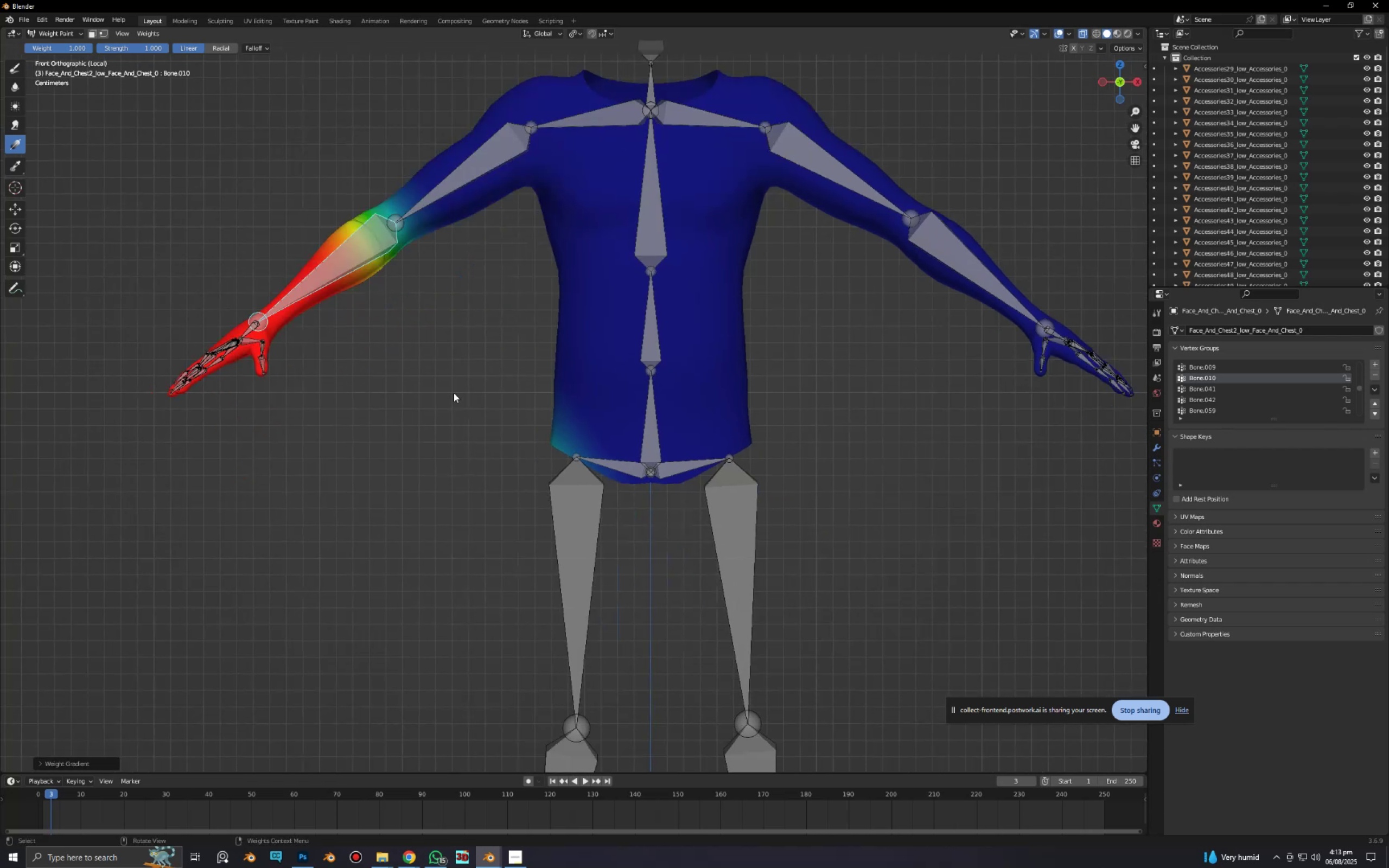 
scroll: coordinate [492, 437], scroll_direction: up, amount: 5.0
 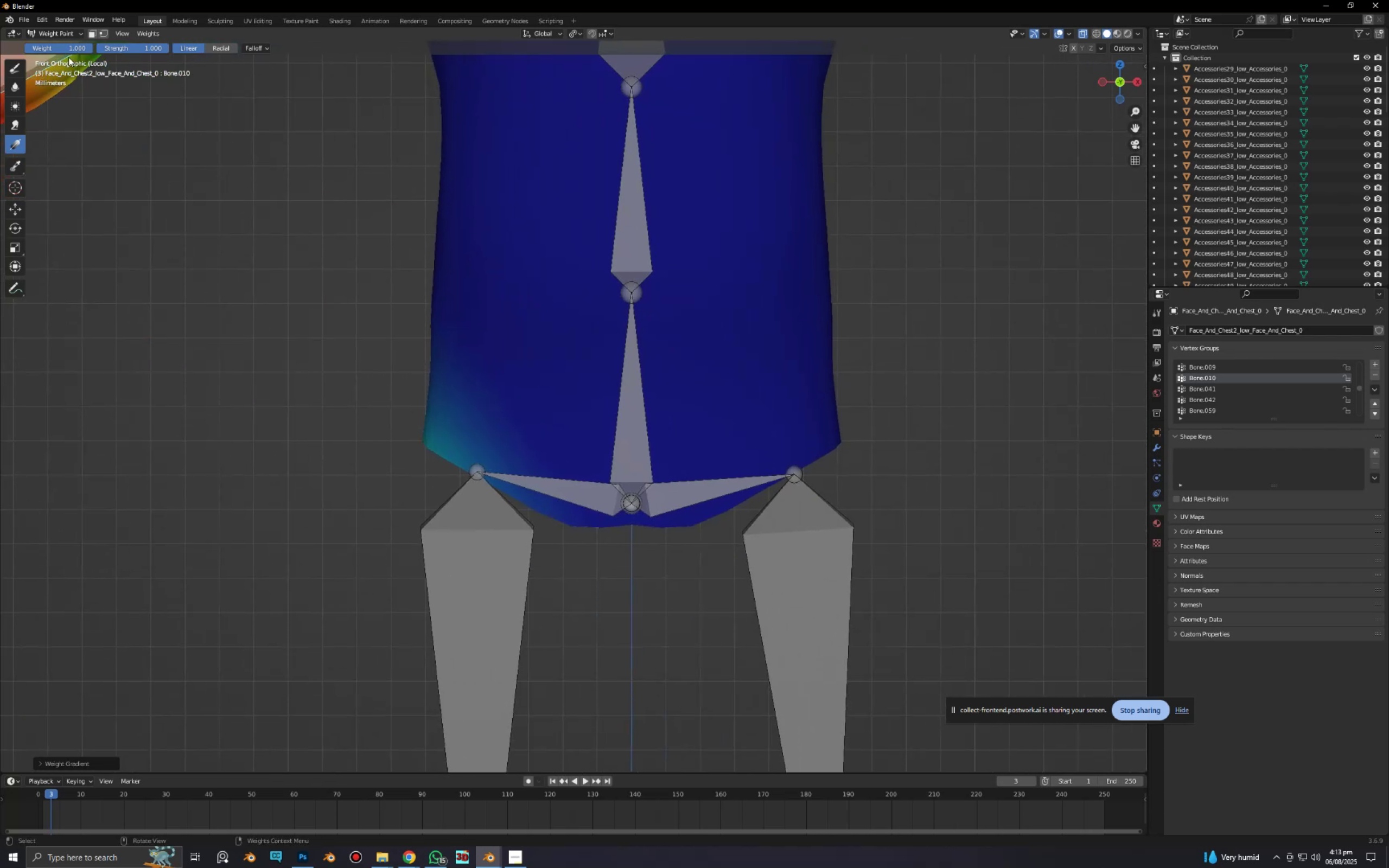 
hold_key(key=ShiftLeft, duration=0.41)
 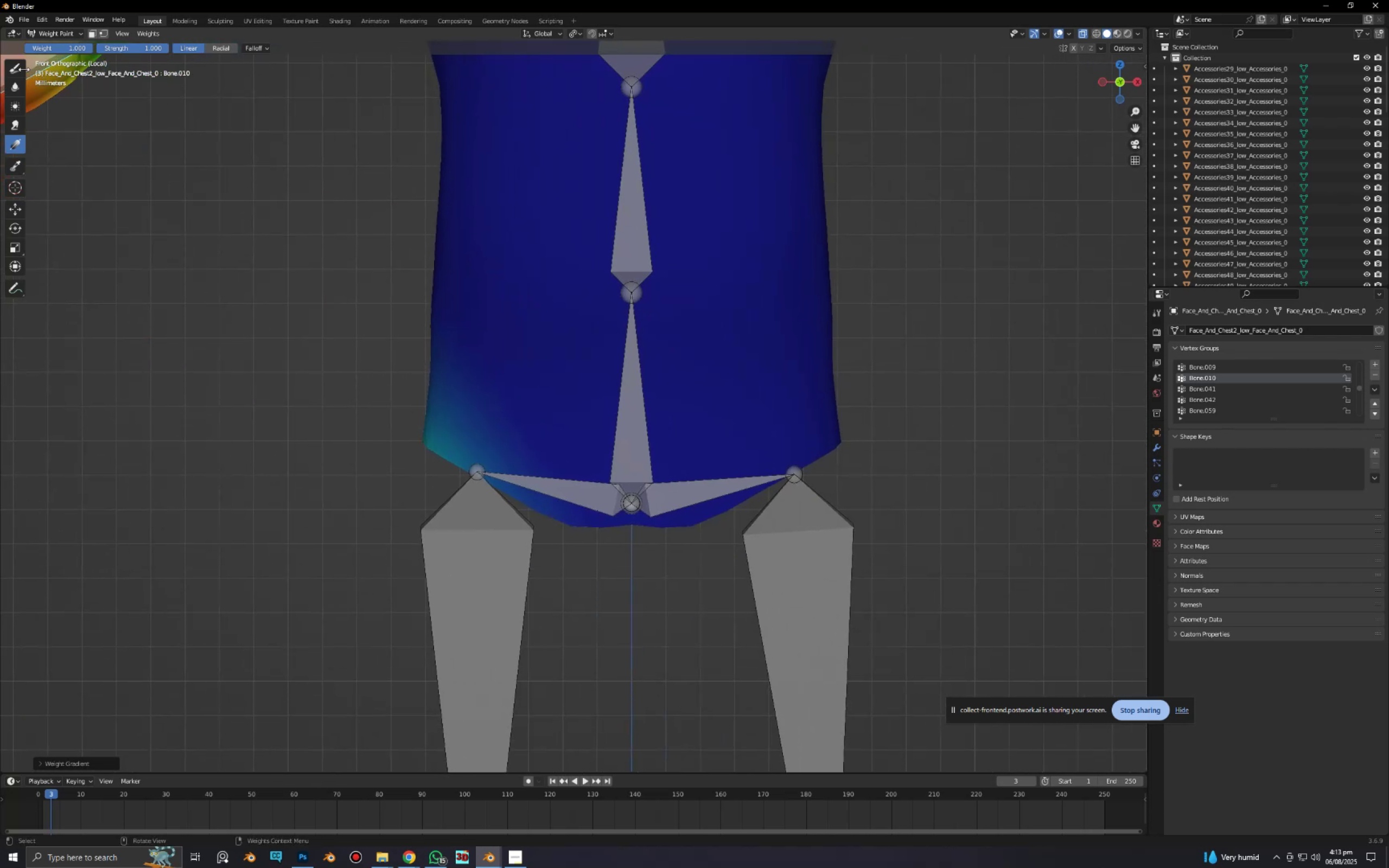 
left_click([16, 69])
 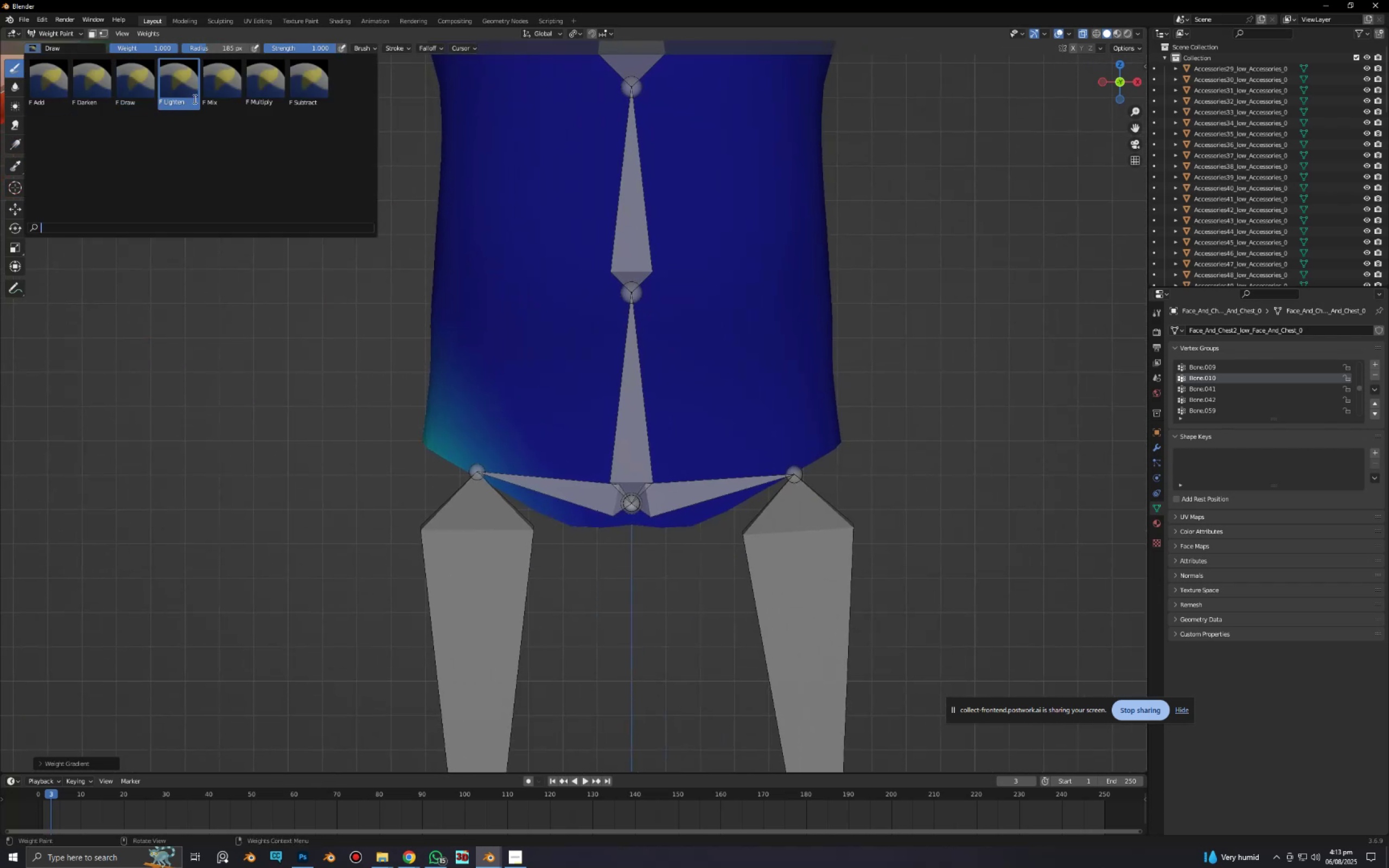 
left_click([299, 104])
 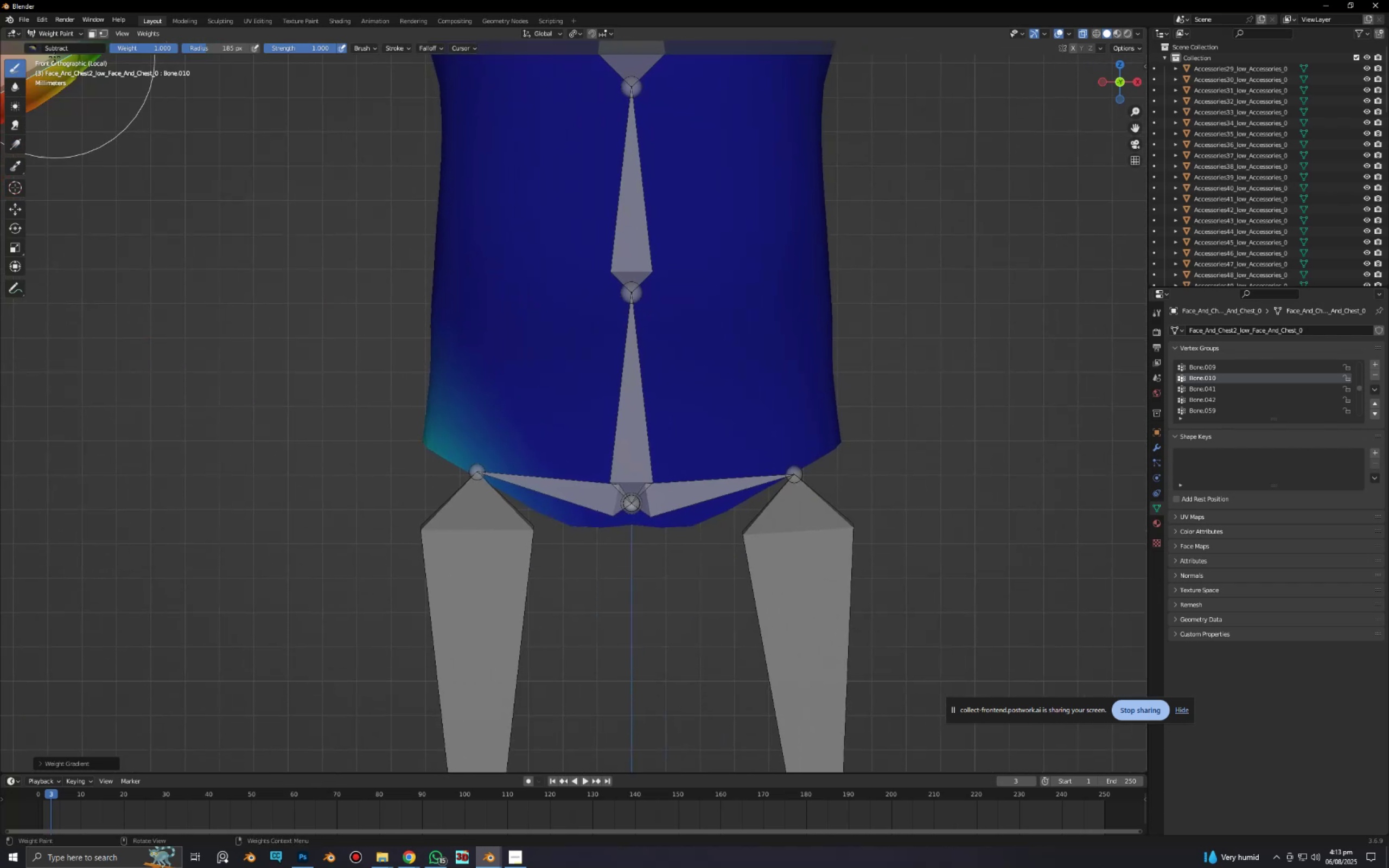 
key(Shift+ShiftLeft)
 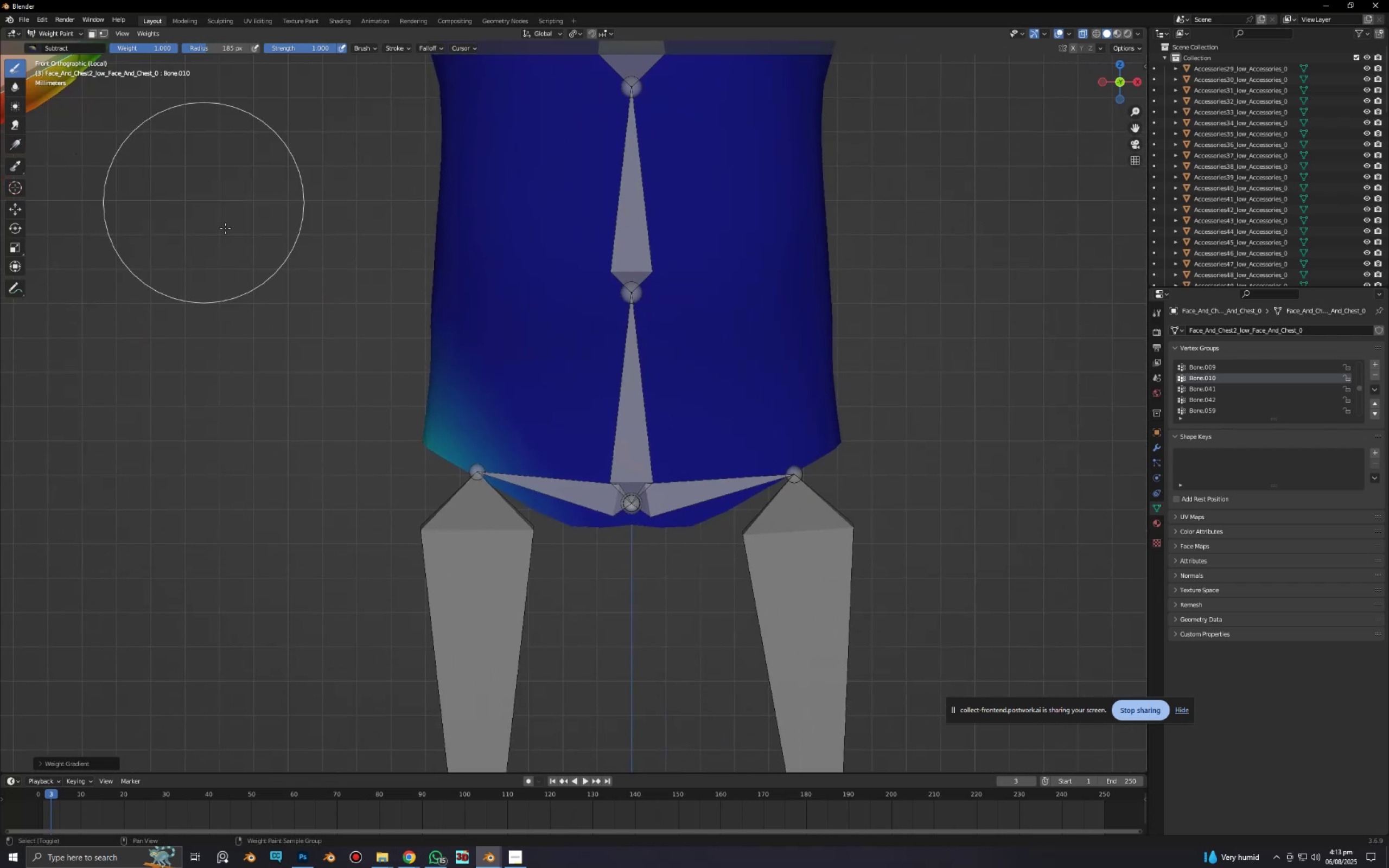 
key(Shift+F)
 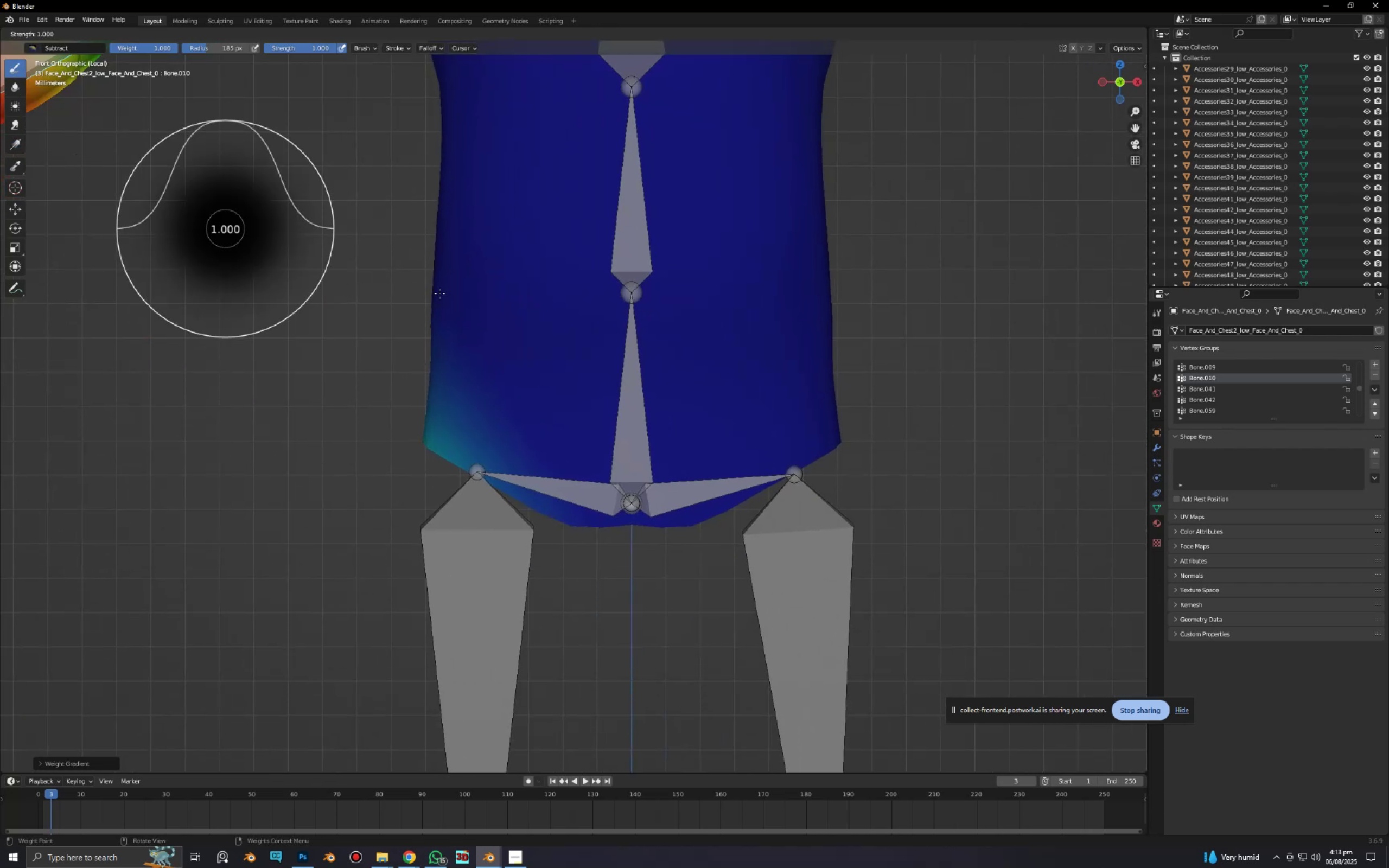 
left_click([439, 293])
 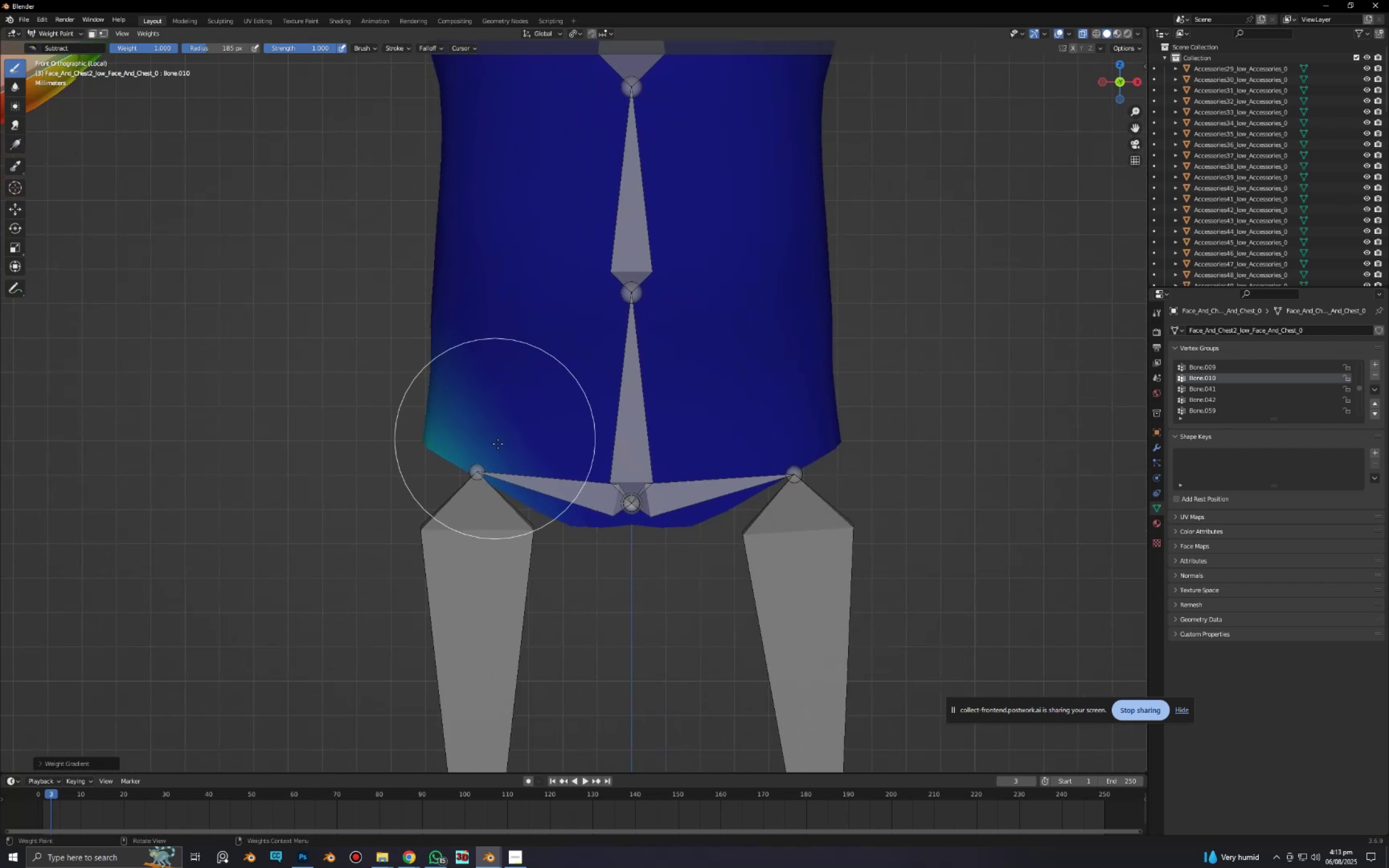 
left_click_drag(start_coordinate=[503, 453], to_coordinate=[677, 508])
 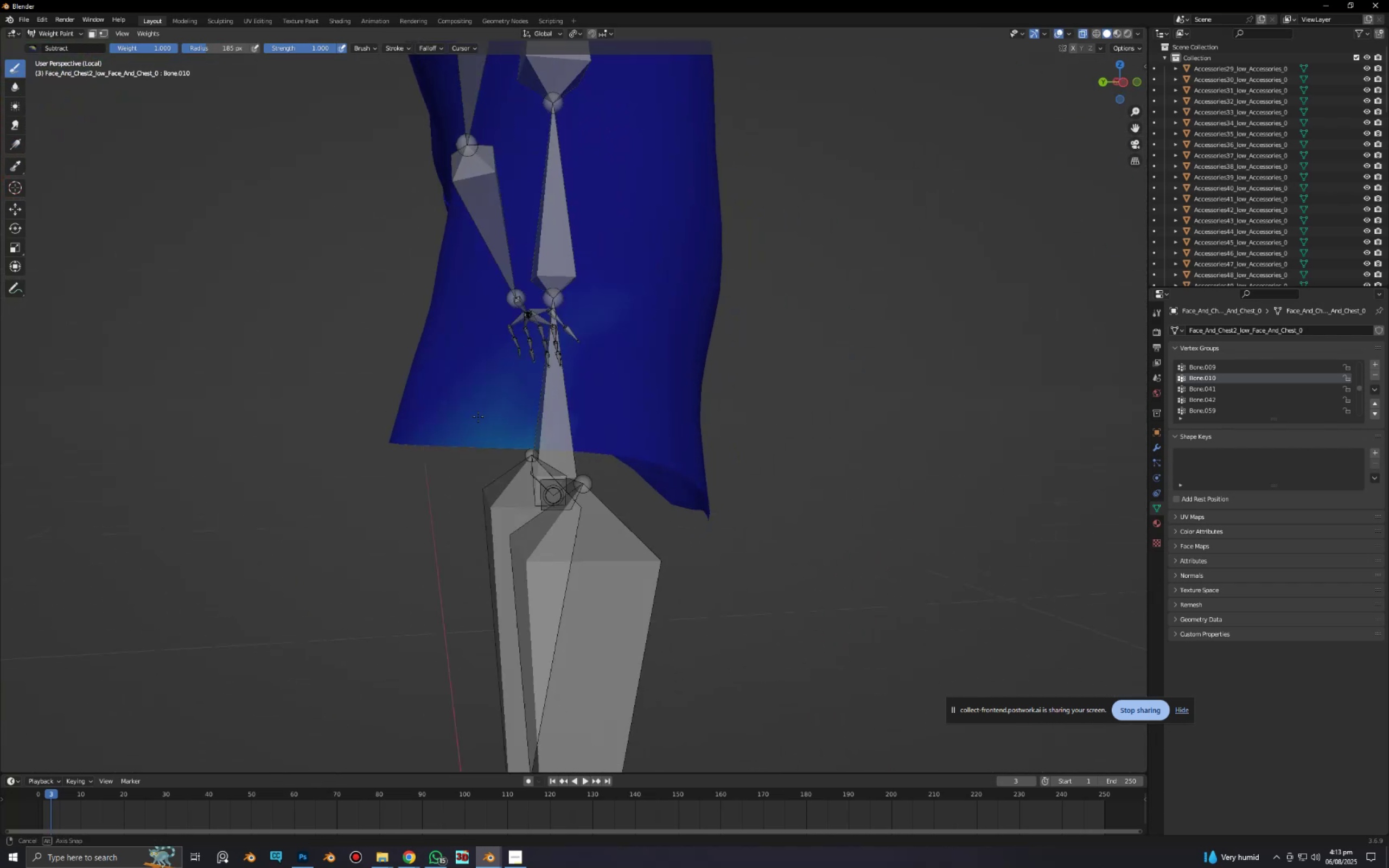 
left_click_drag(start_coordinate=[610, 432], to_coordinate=[407, 370])
 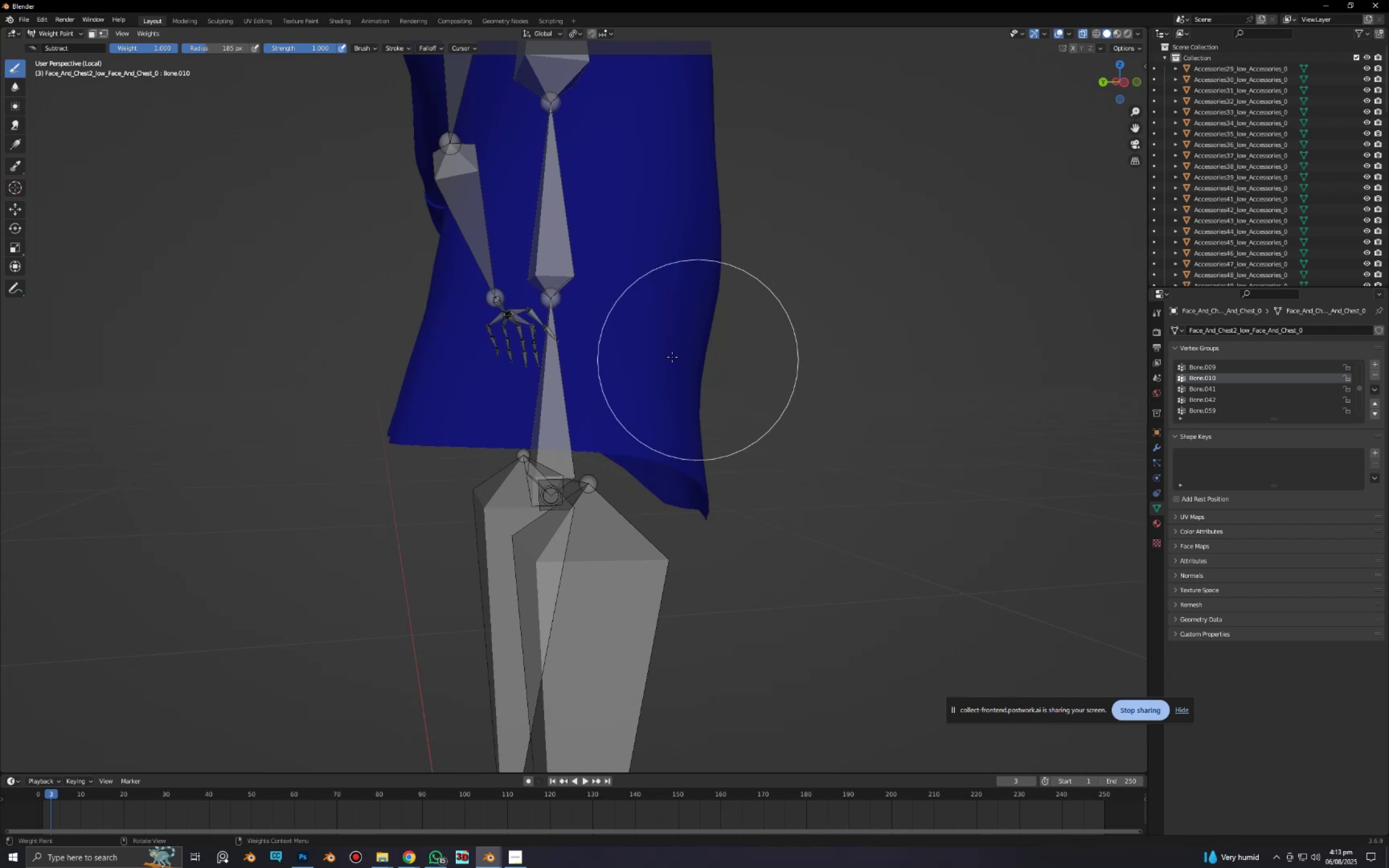 
scroll: coordinate [622, 382], scroll_direction: down, amount: 5.0
 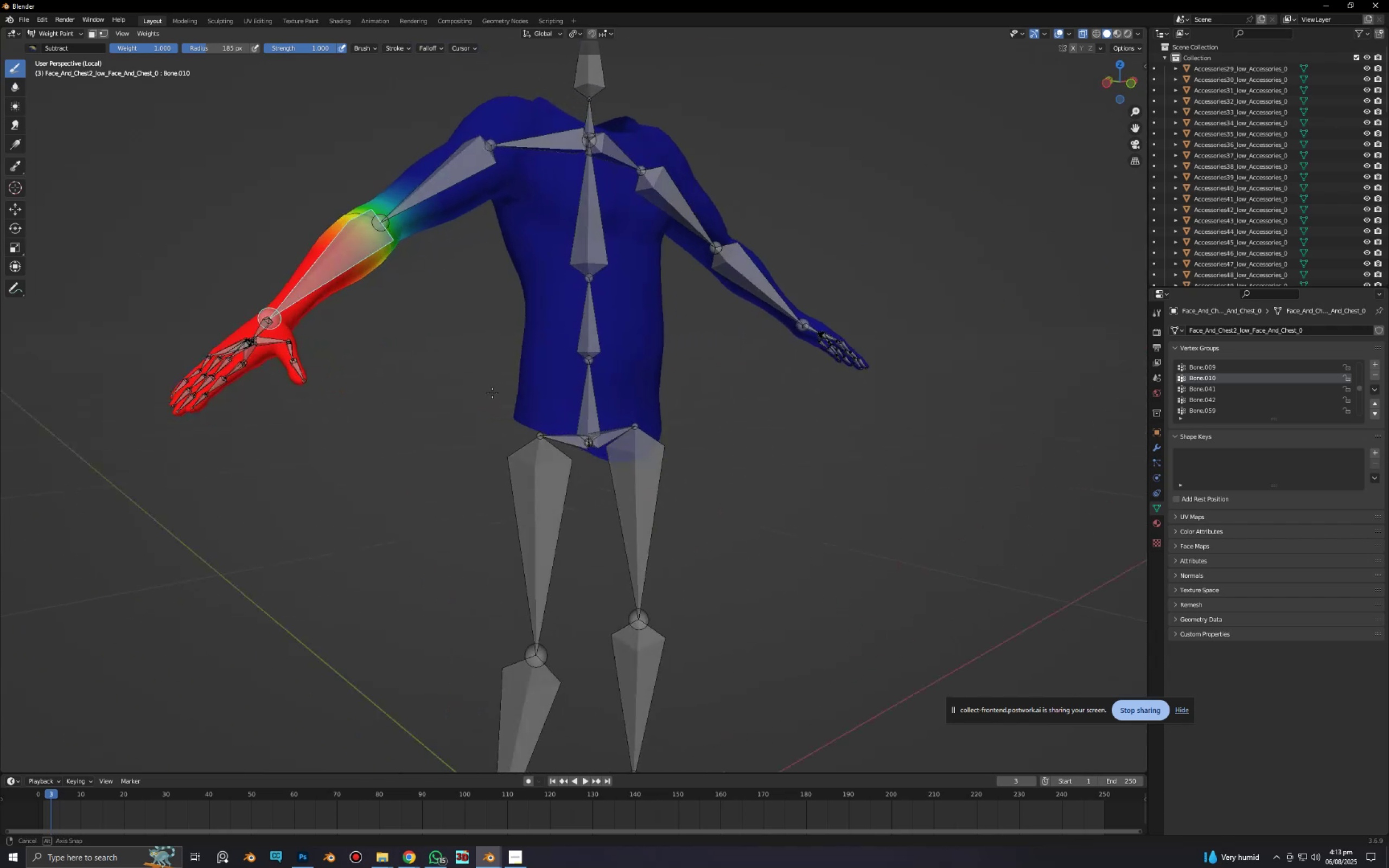 
key(Alt+AltLeft)
 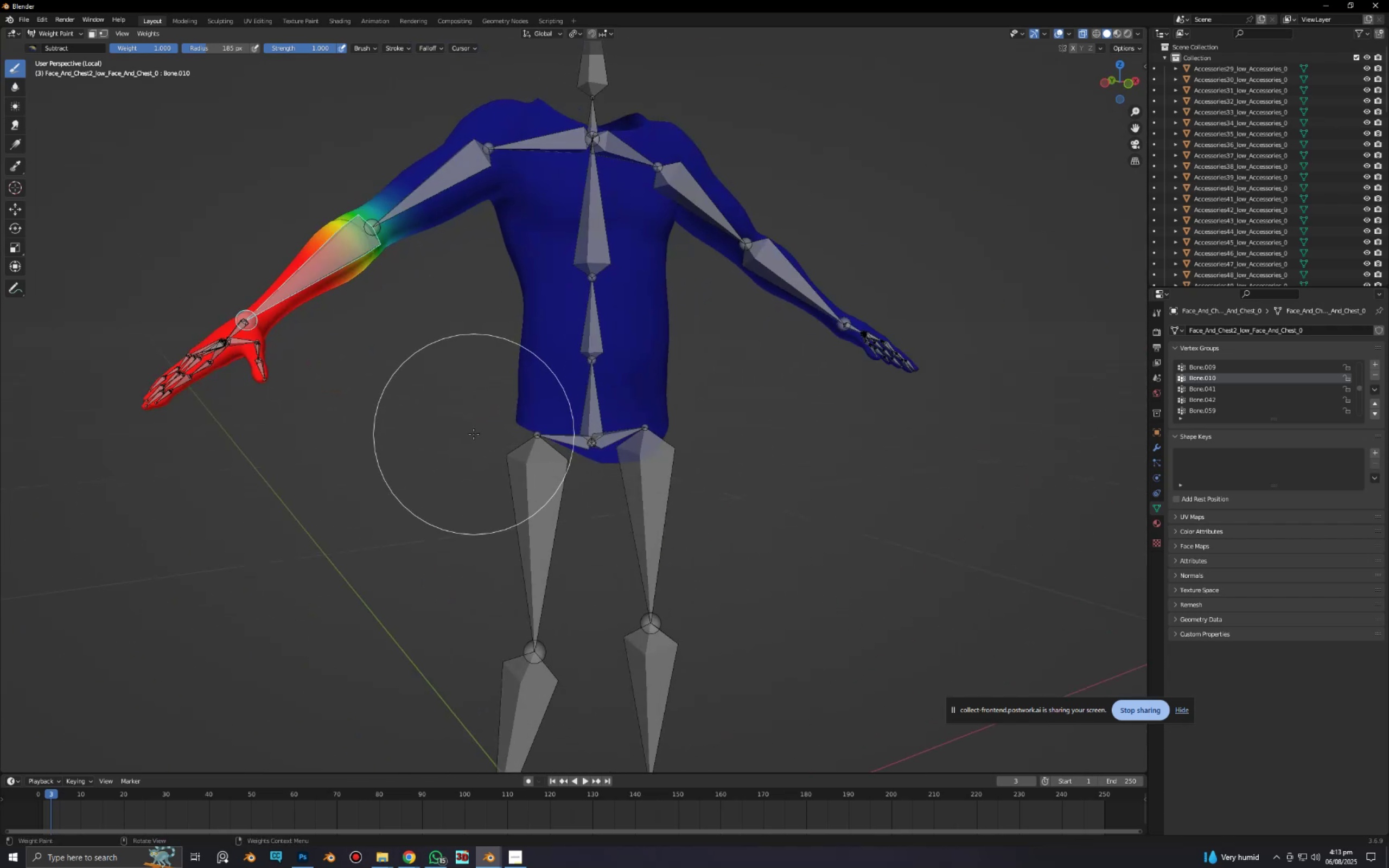 
key(Alt+AltLeft)
 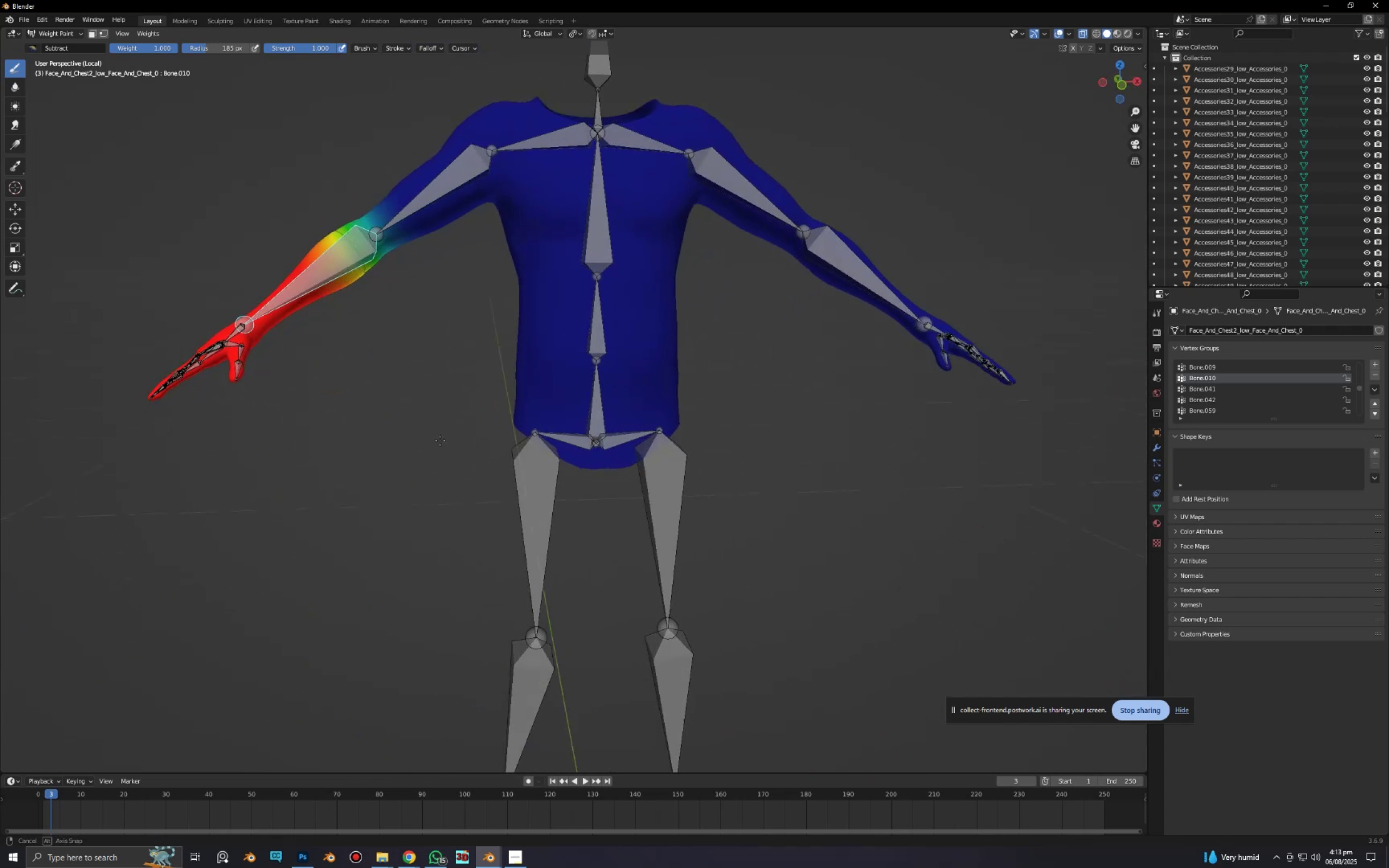 
scroll: coordinate [439, 441], scroll_direction: up, amount: 1.0
 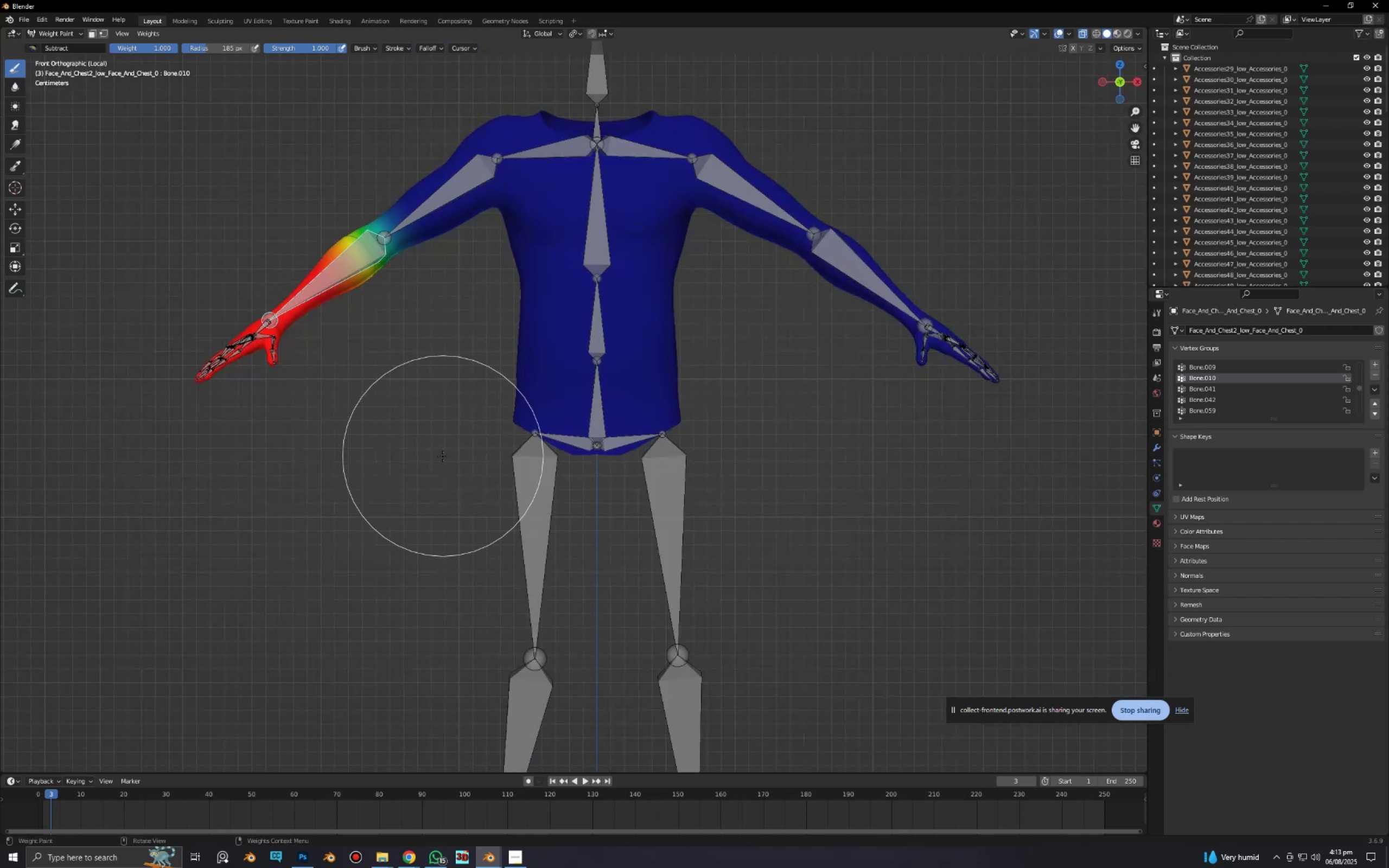 
key(R)
 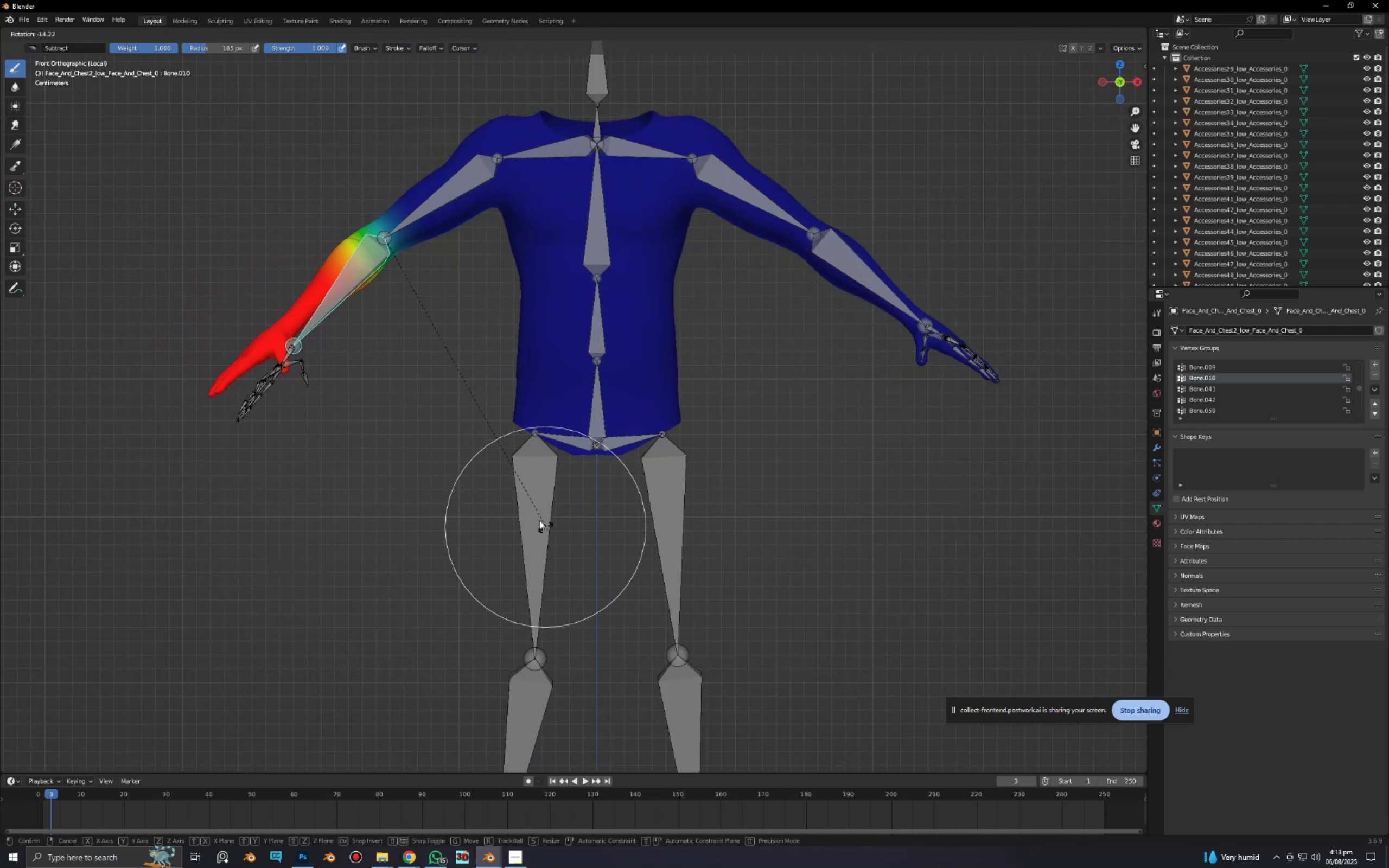 
right_click([443, 444])
 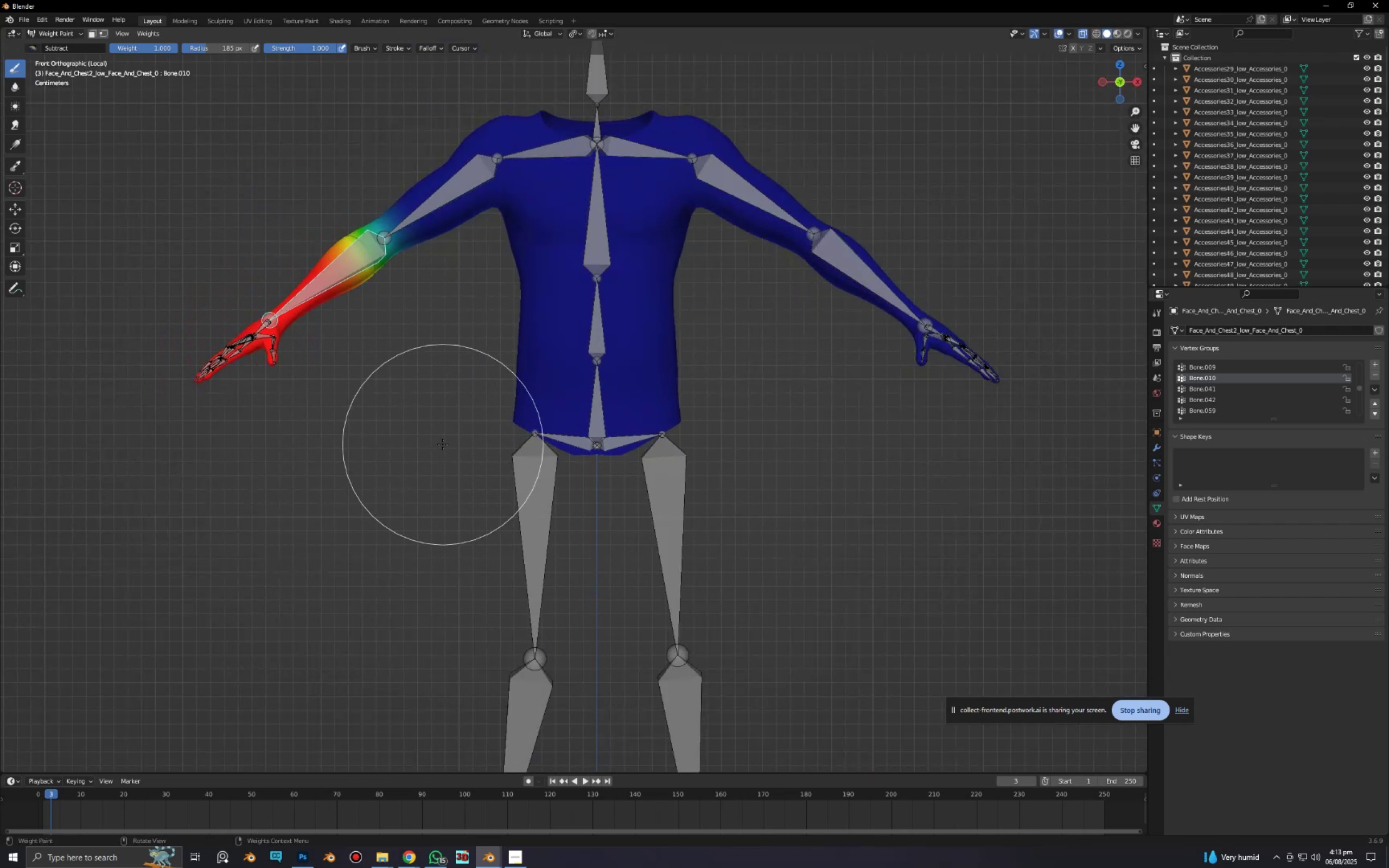 
key(Slash)
 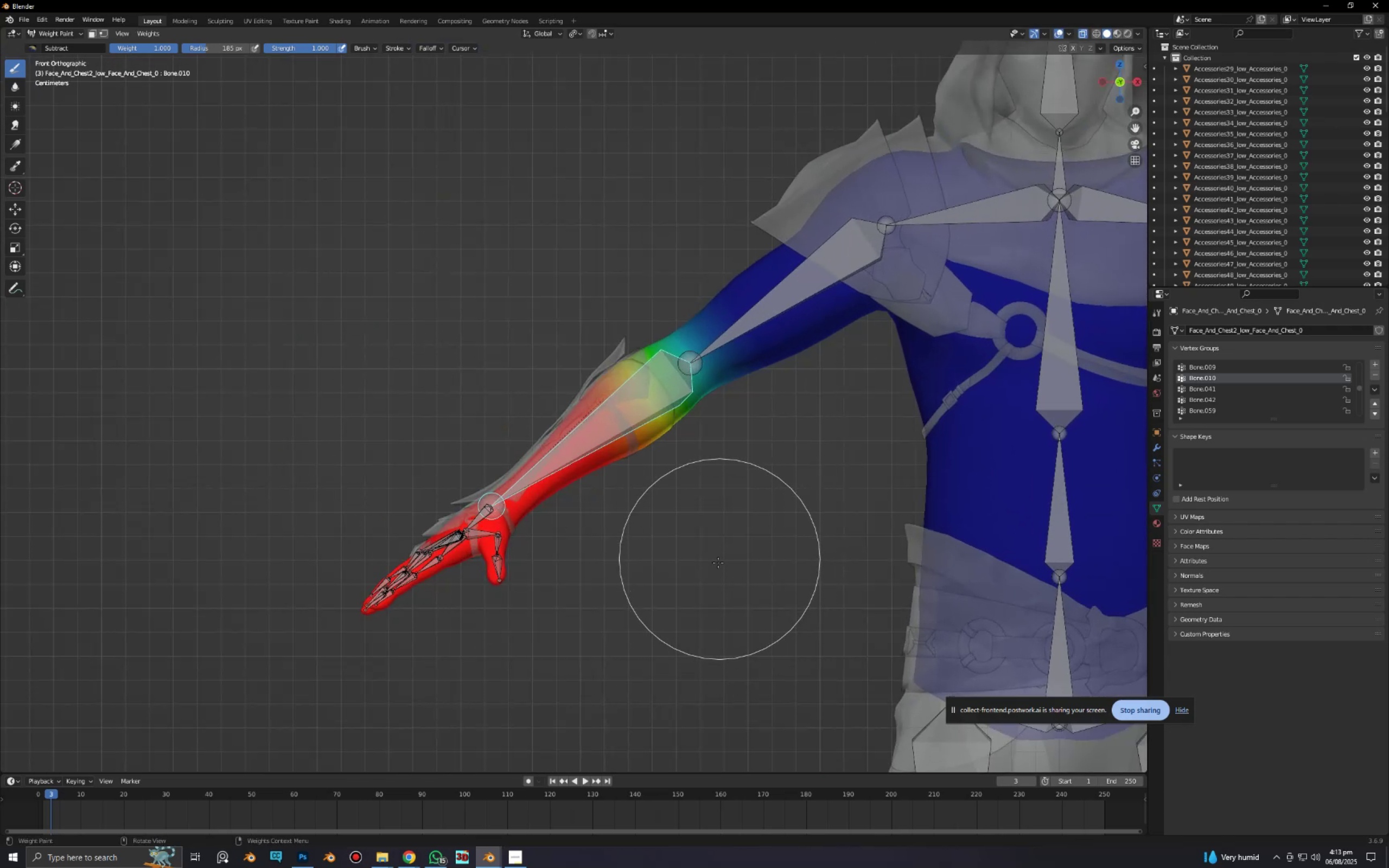 
key(R)
 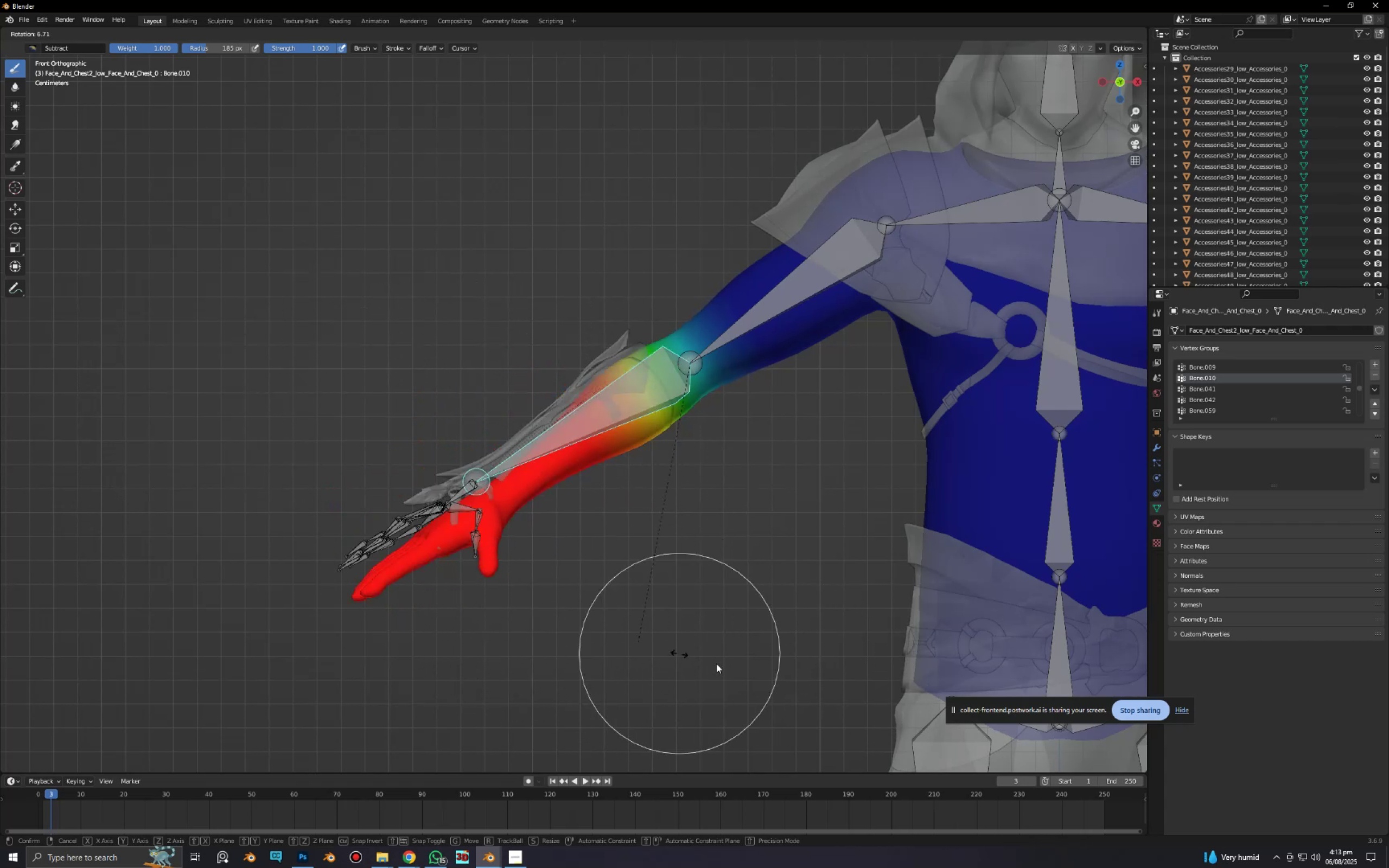 
wait(6.39)
 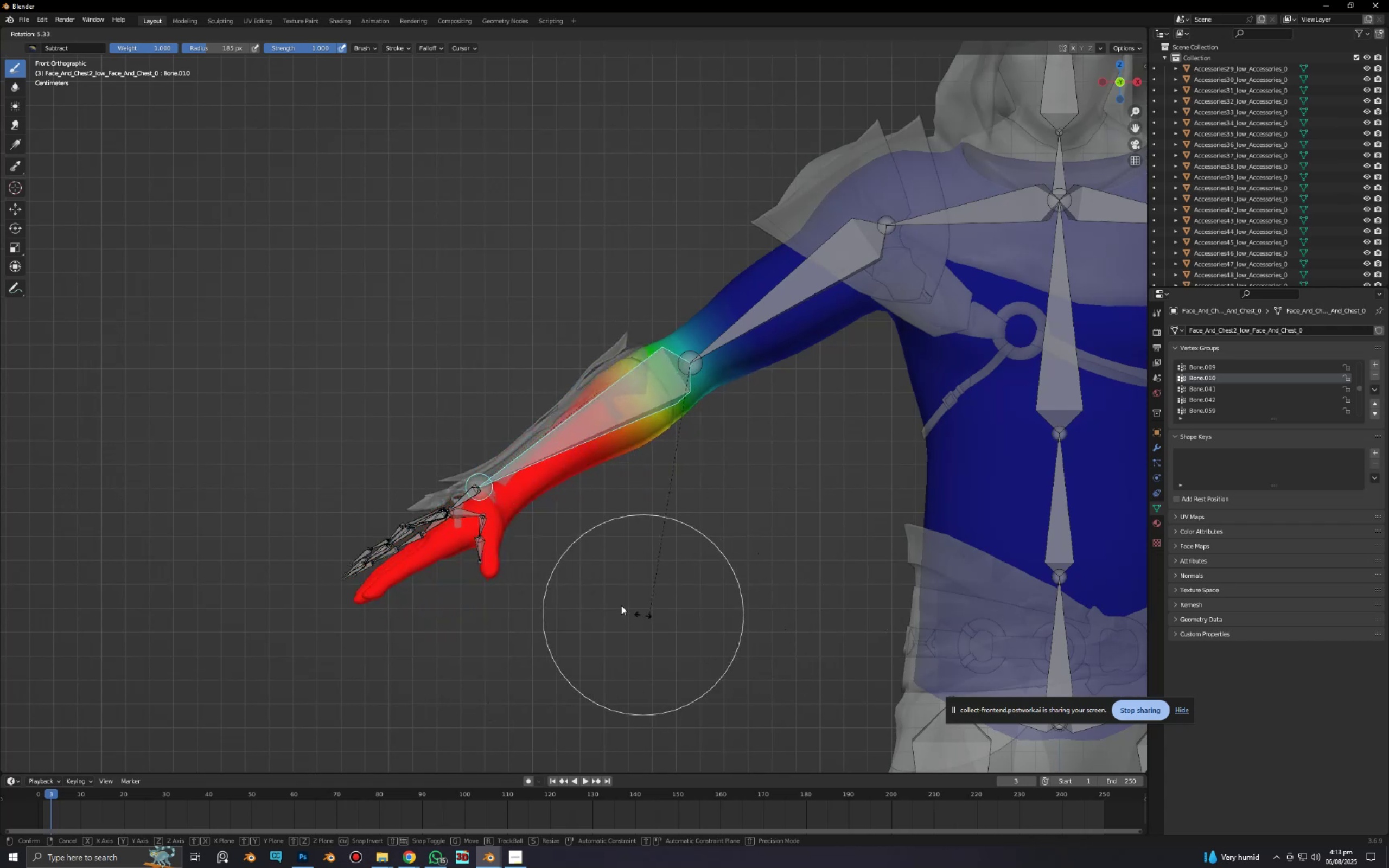 
right_click([499, 571])
 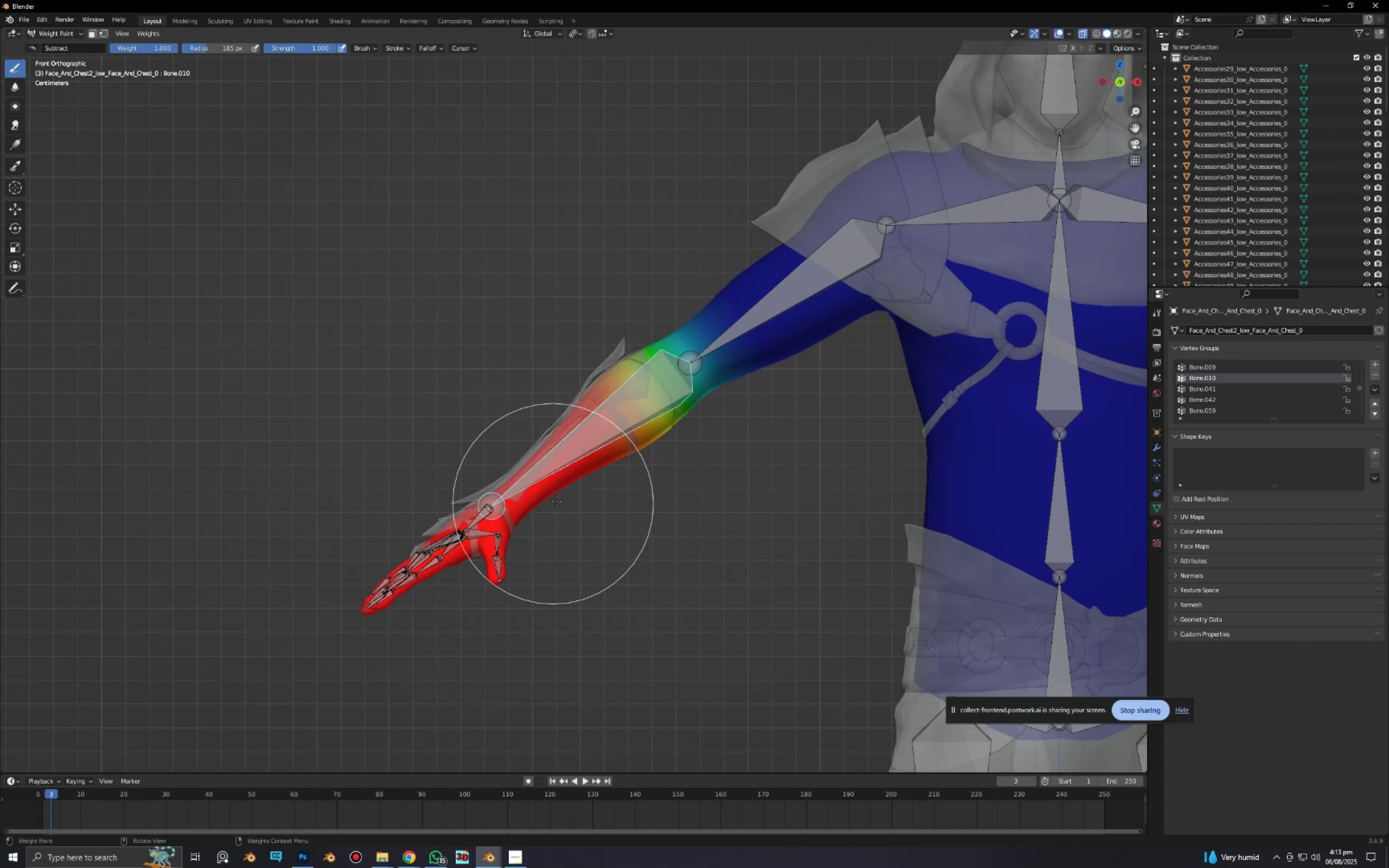 
scroll: coordinate [560, 504], scroll_direction: down, amount: 5.0
 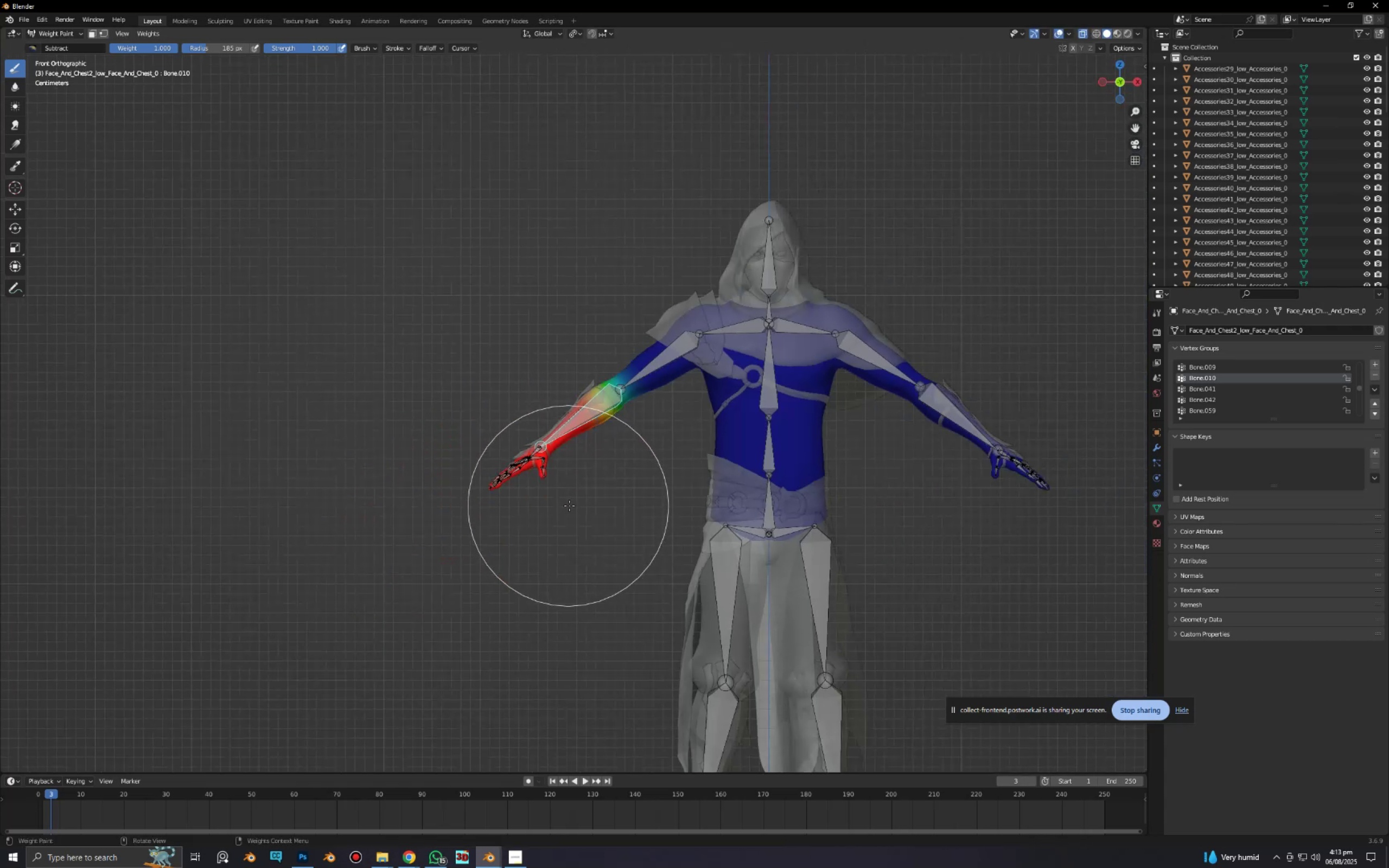 
key(Control+Tab)
 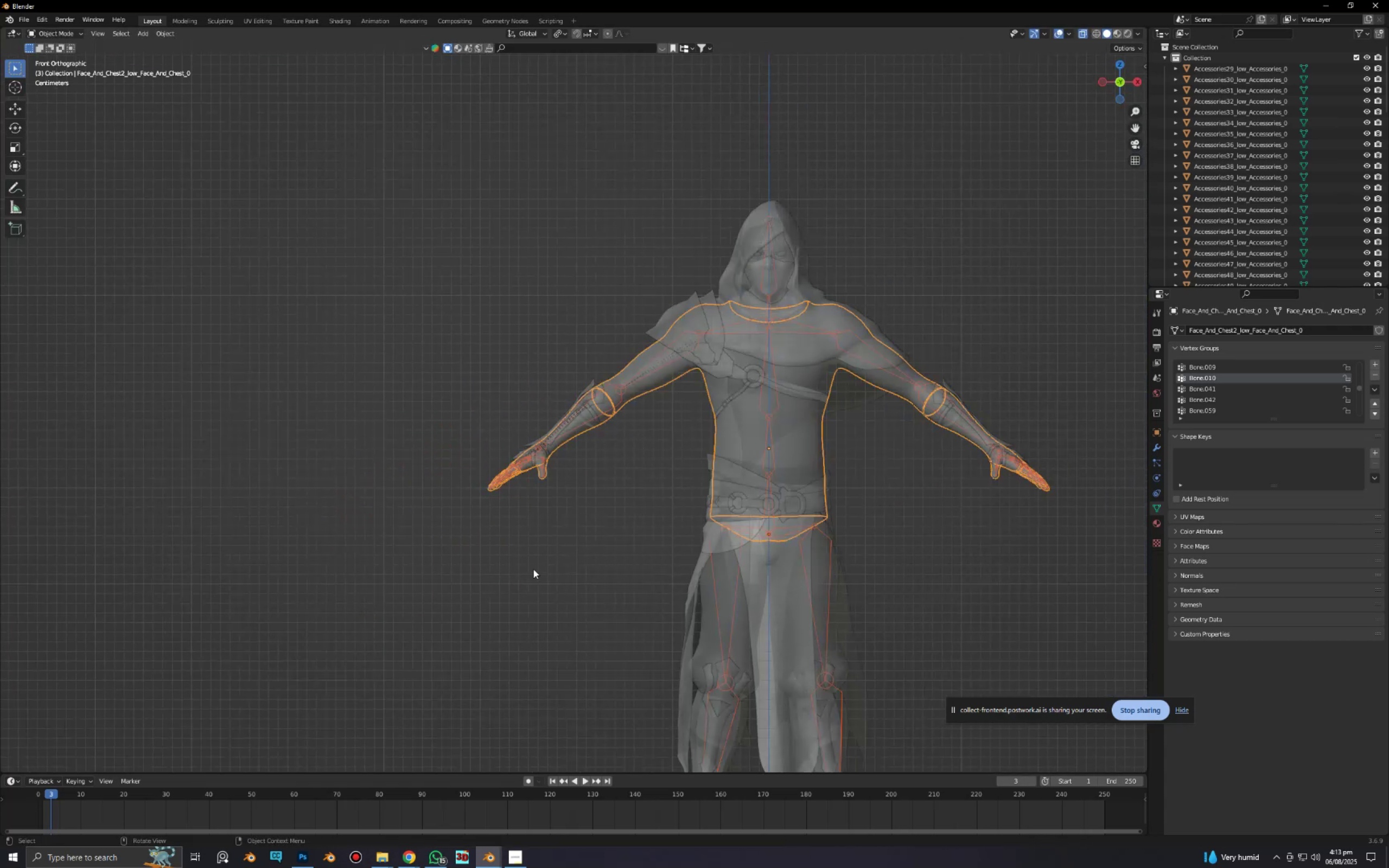 
scroll: coordinate [486, 546], scroll_direction: up, amount: 6.0
 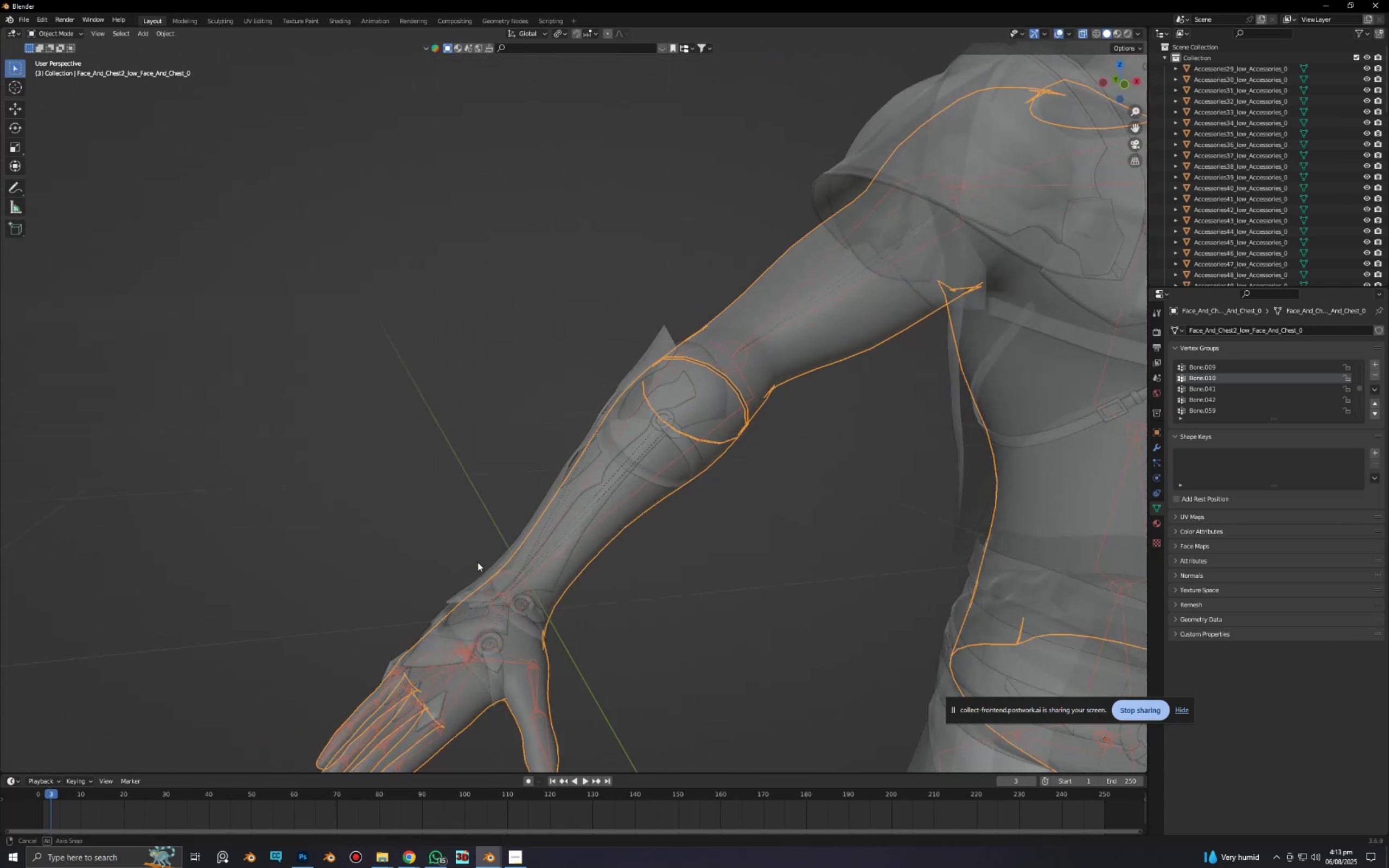 
key(Alt+AltLeft)
 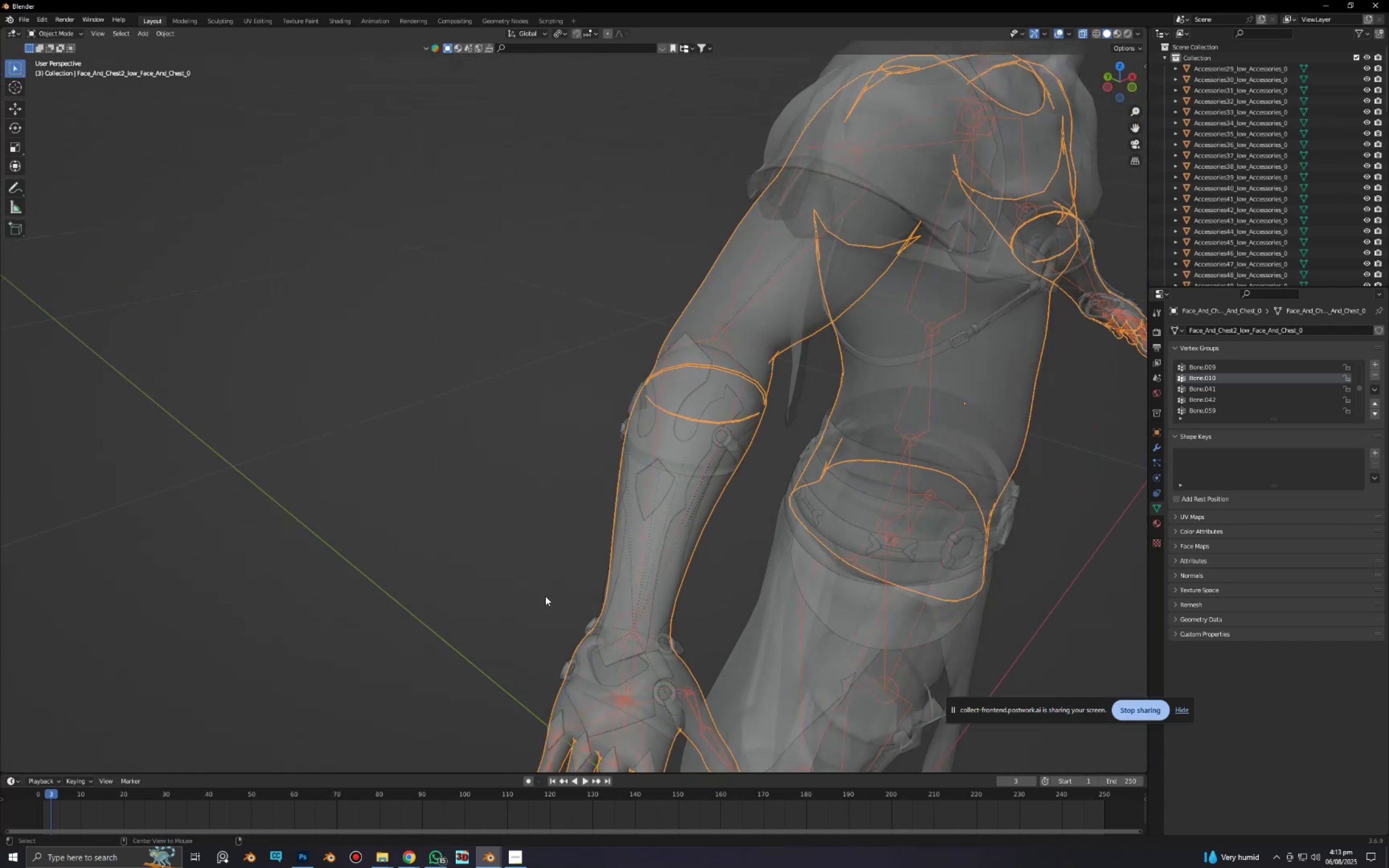 
key(Alt+Z)
 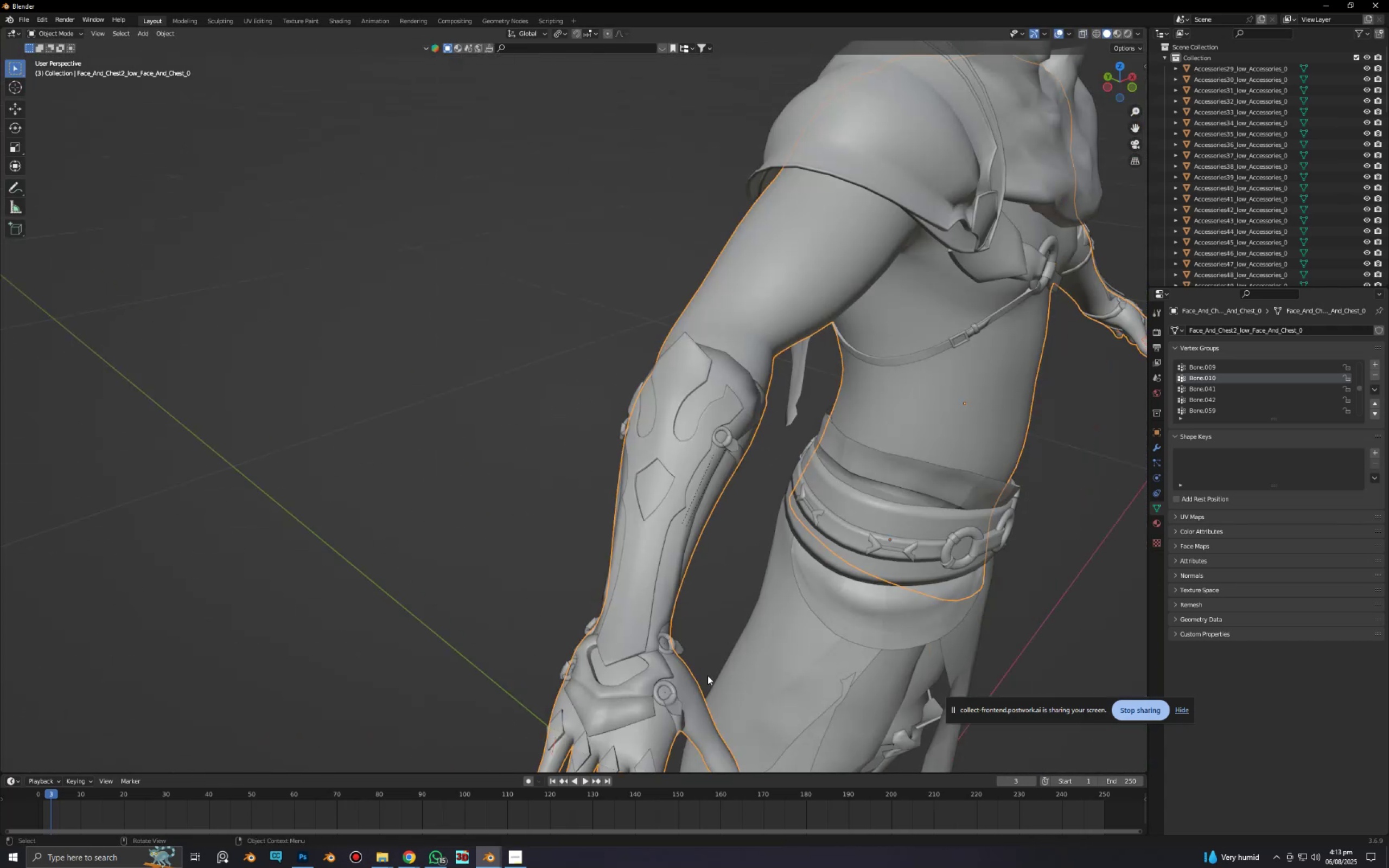 
hold_key(key=ShiftLeft, duration=0.38)
 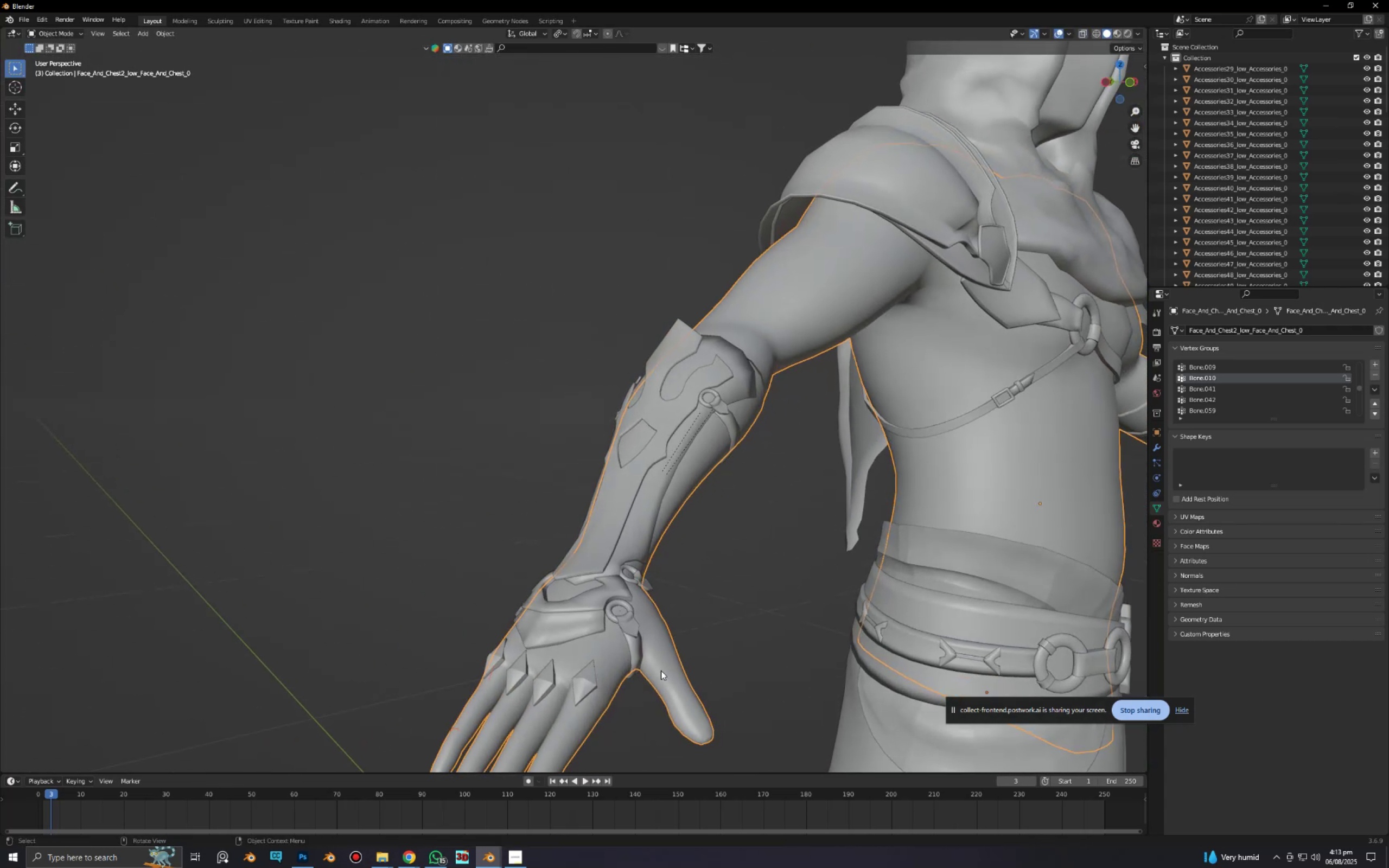 
hold_key(key=ShiftLeft, duration=0.48)
scroll: coordinate [598, 531], scroll_direction: up, amount: 3.0
 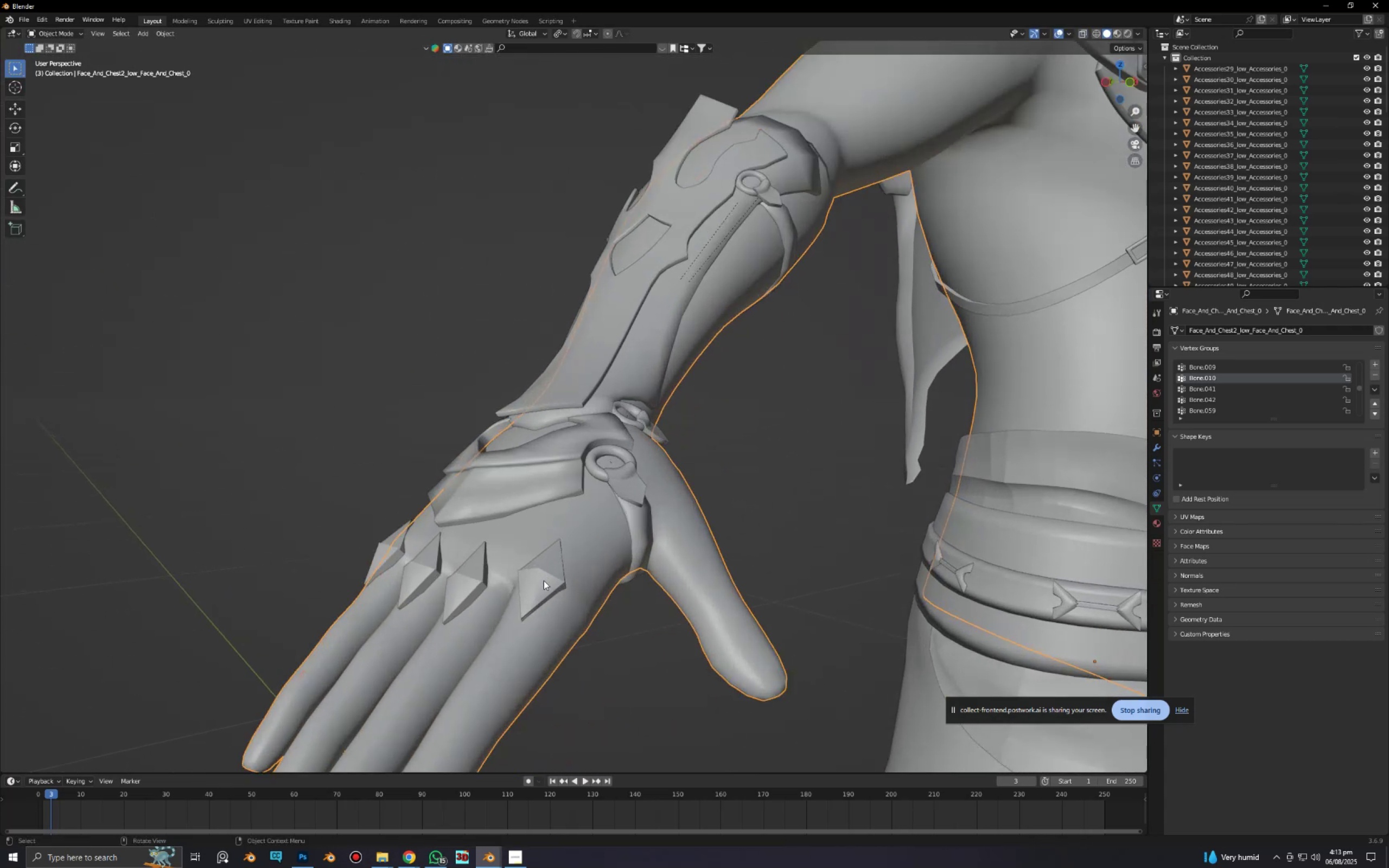 
left_click([544, 583])
 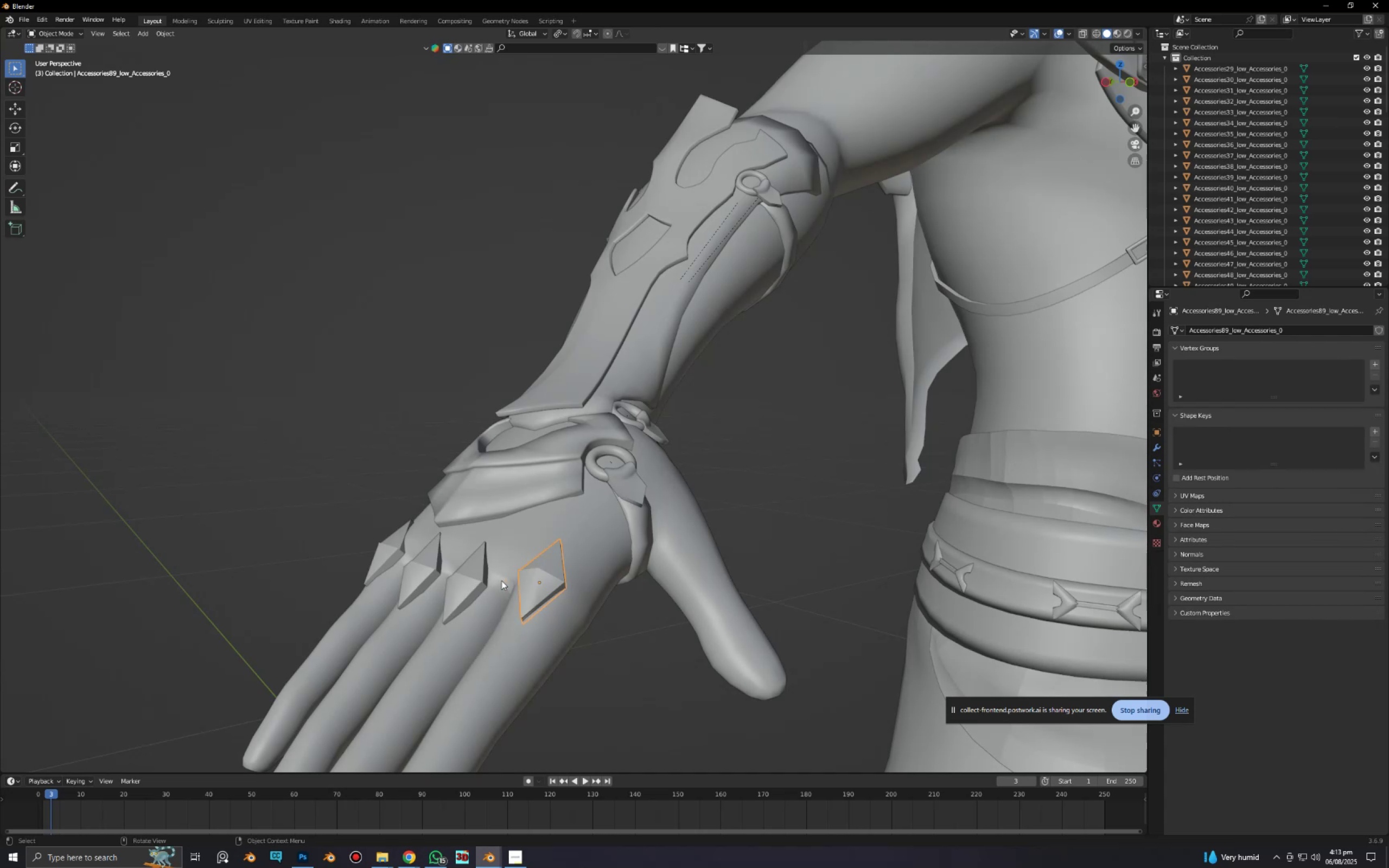 
hold_key(key=ShiftLeft, duration=1.5)
left_click([476, 576])
 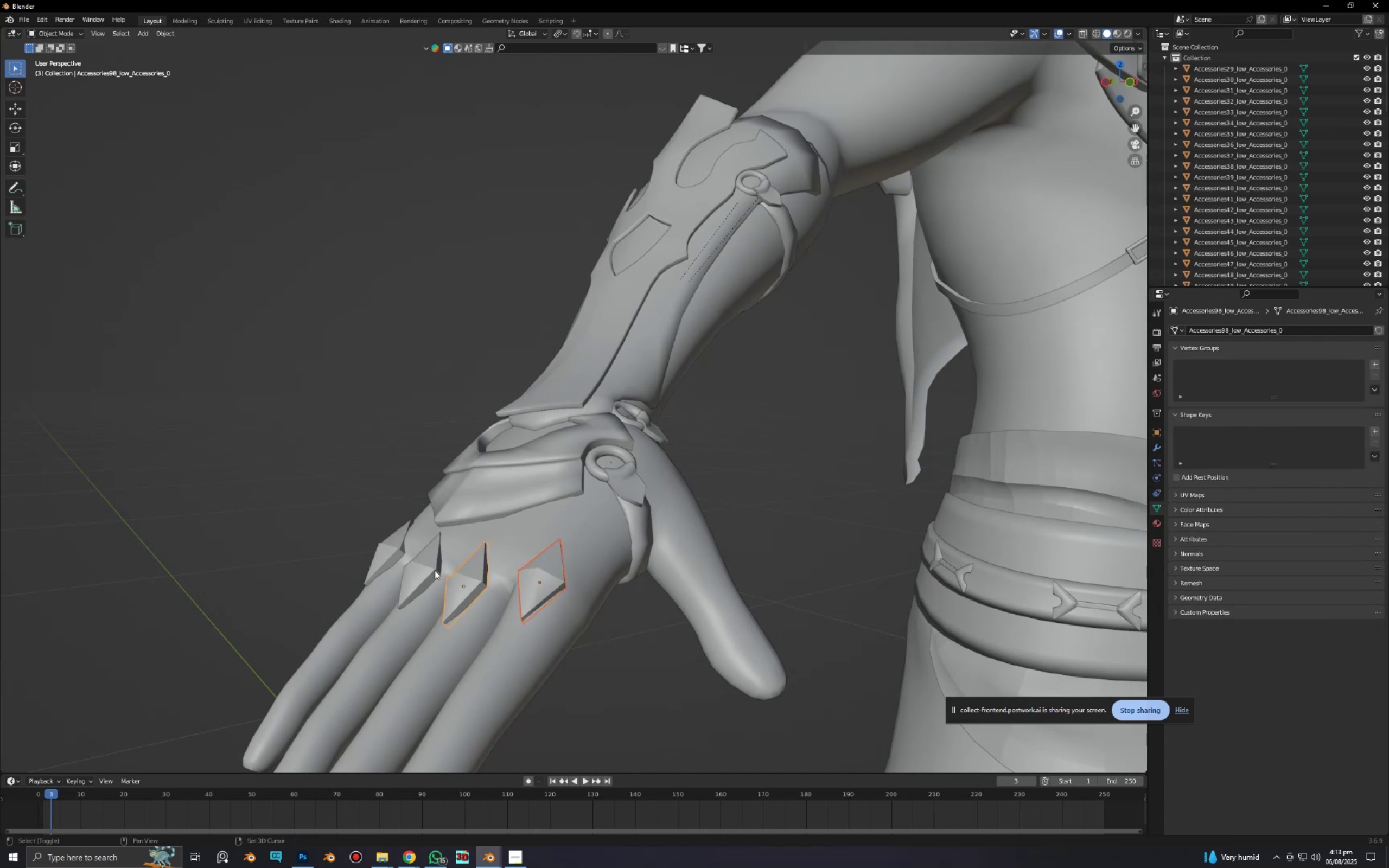 
double_click([435, 570])
 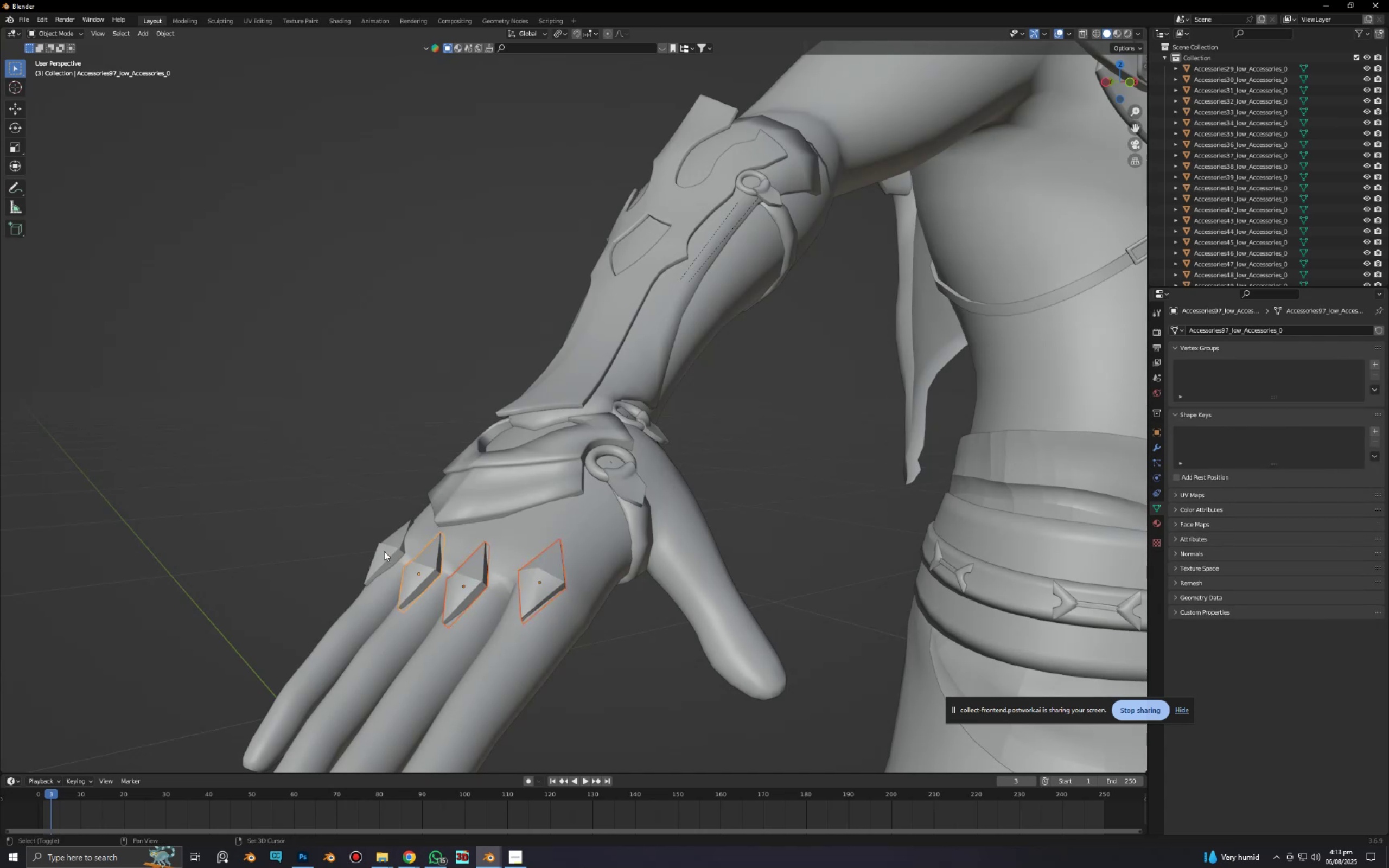 
triple_click([384, 551])
 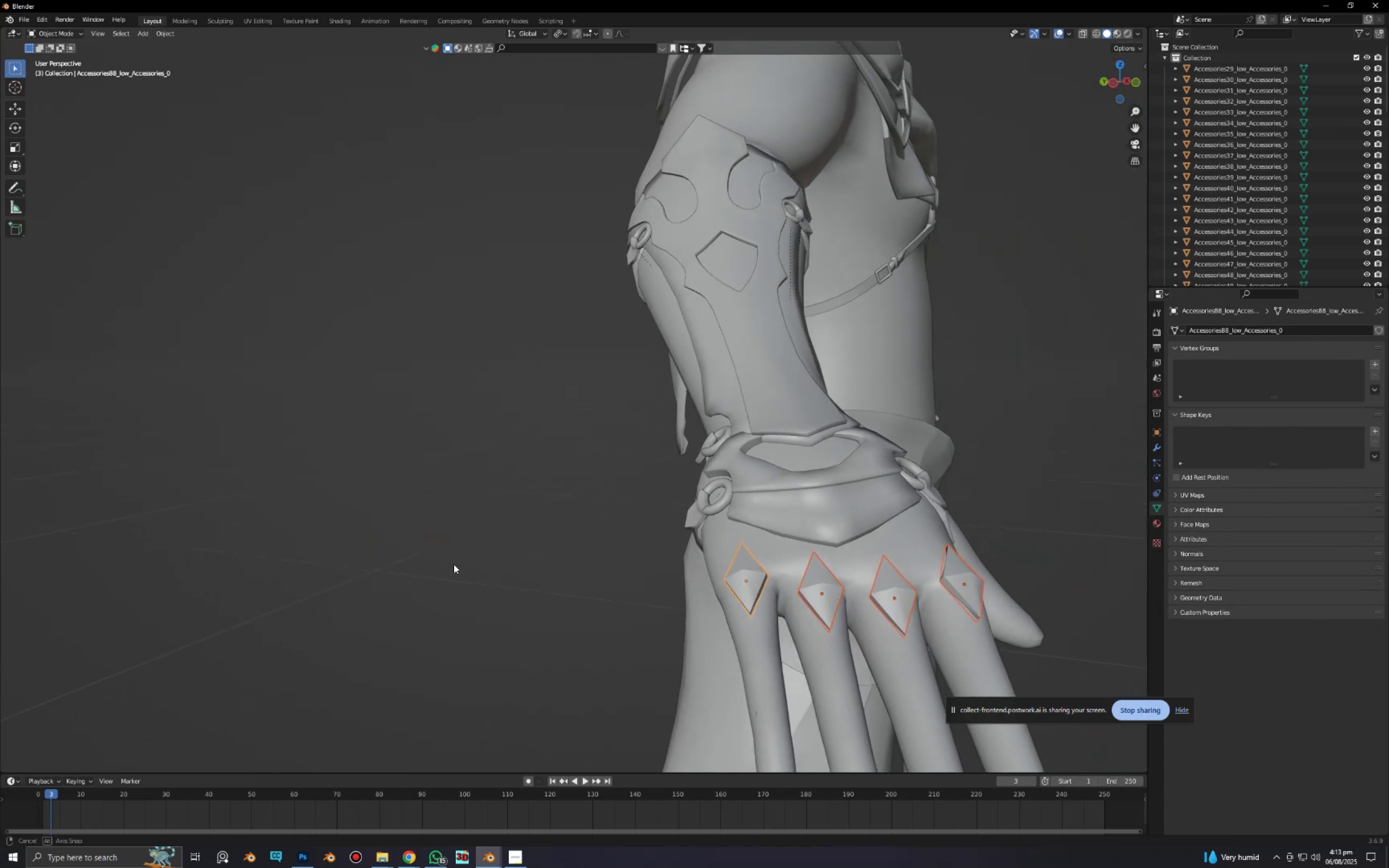 
scroll: coordinate [880, 566], scroll_direction: up, amount: 6.0
 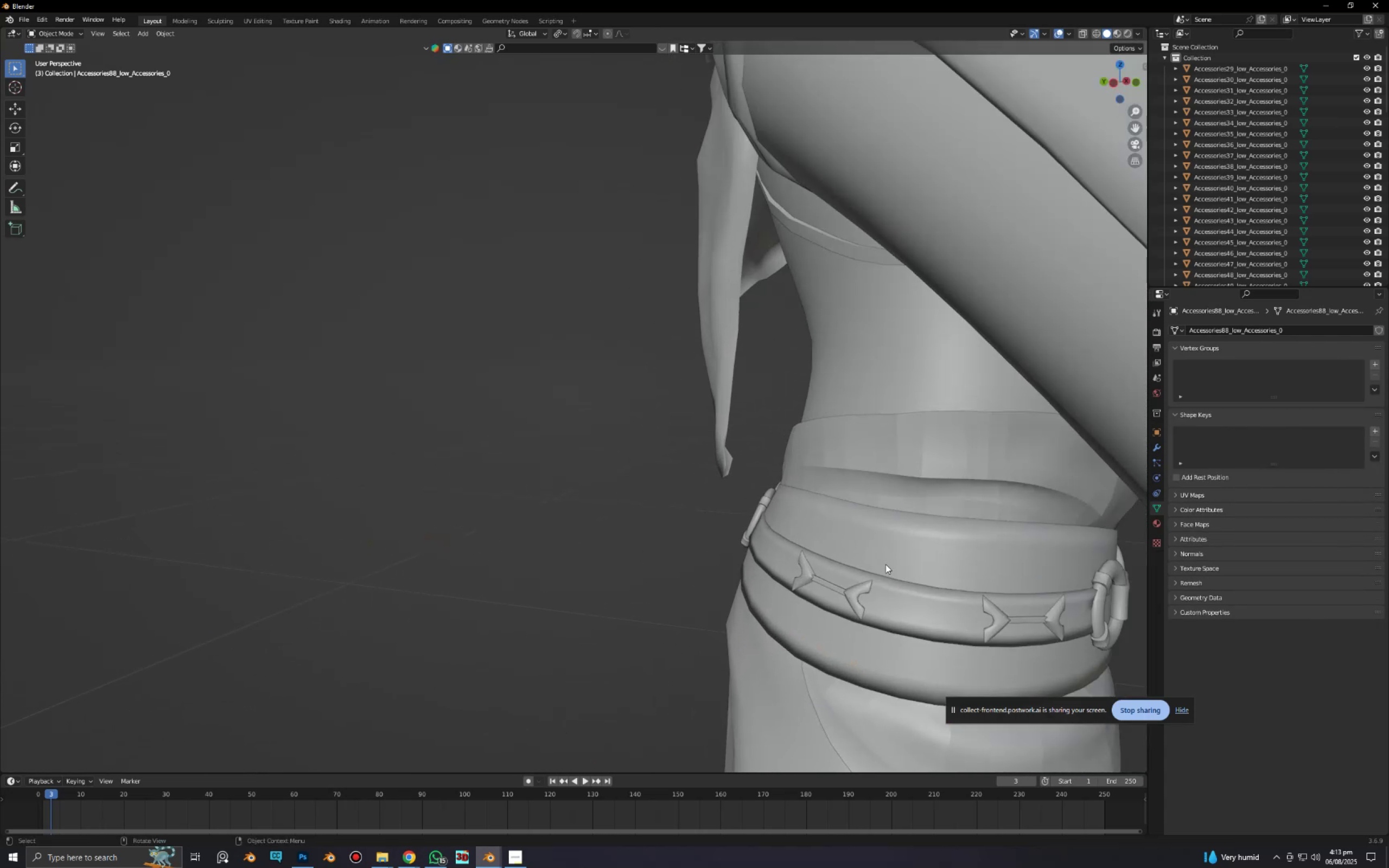 
hold_key(key=ShiftLeft, duration=1.52)
 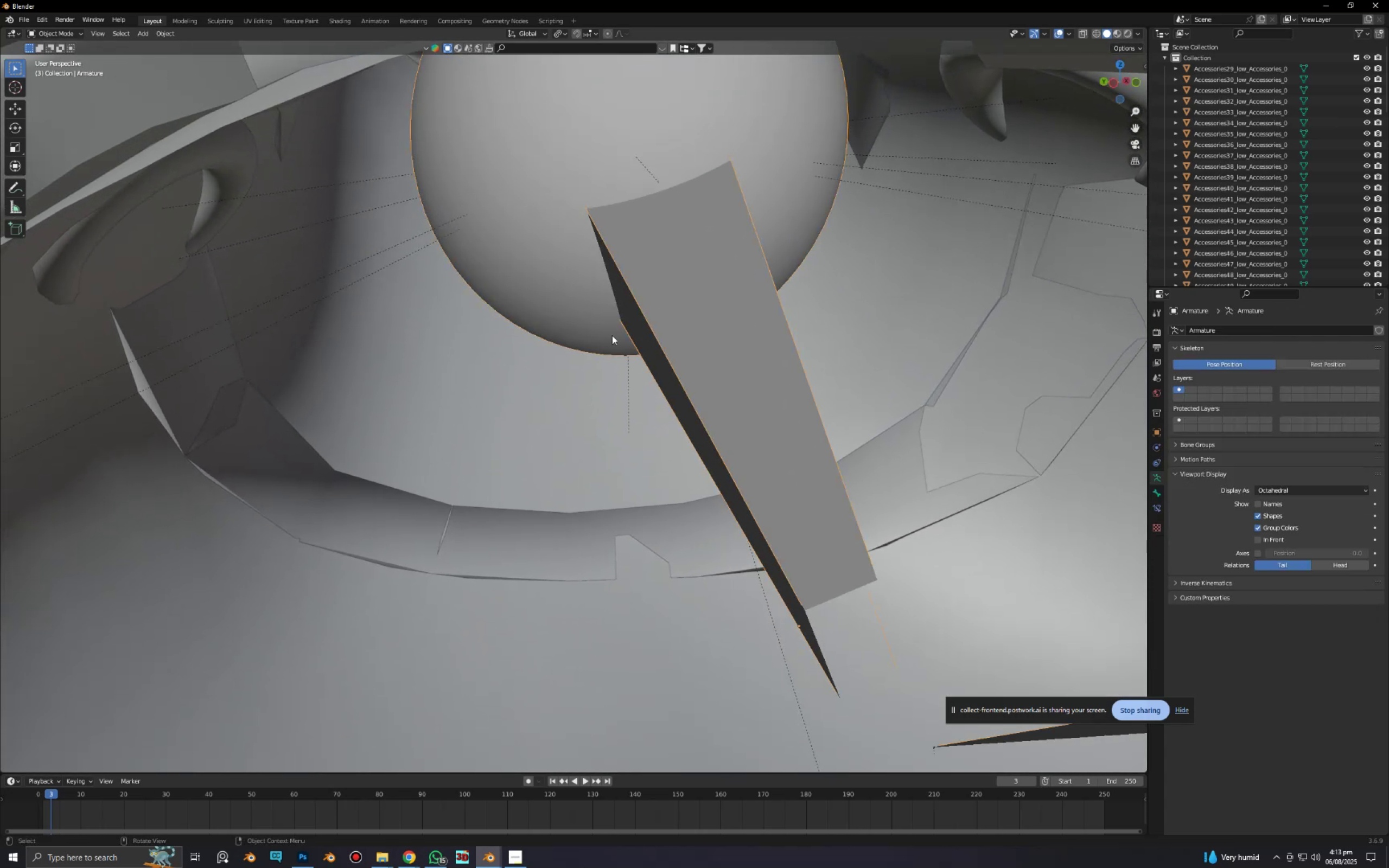 
hold_key(key=ShiftLeft, duration=0.41)
left_click([530, 213])
 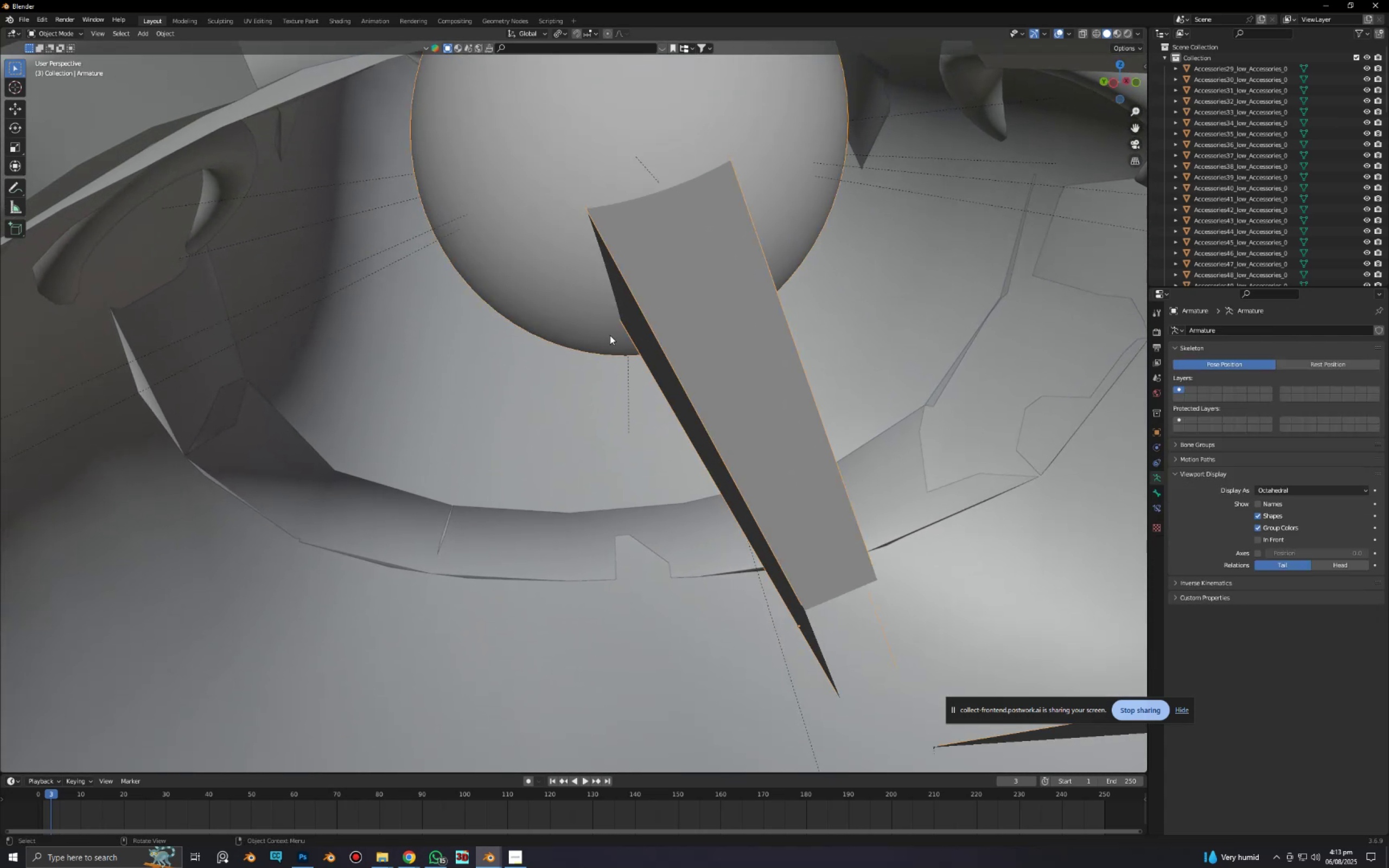 
scroll: coordinate [611, 366], scroll_direction: down, amount: 10.0
 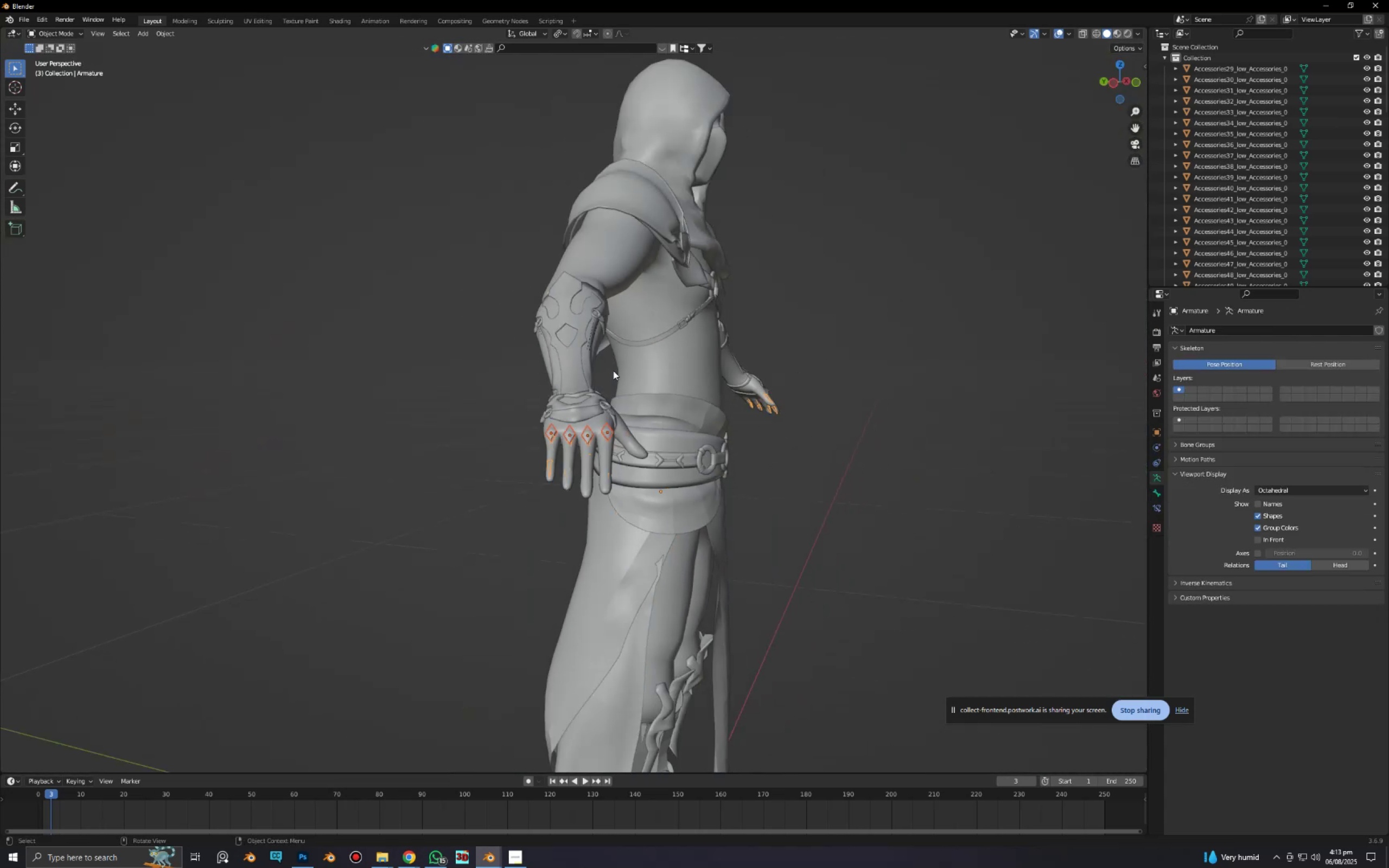 
key(Control+ControlLeft)
 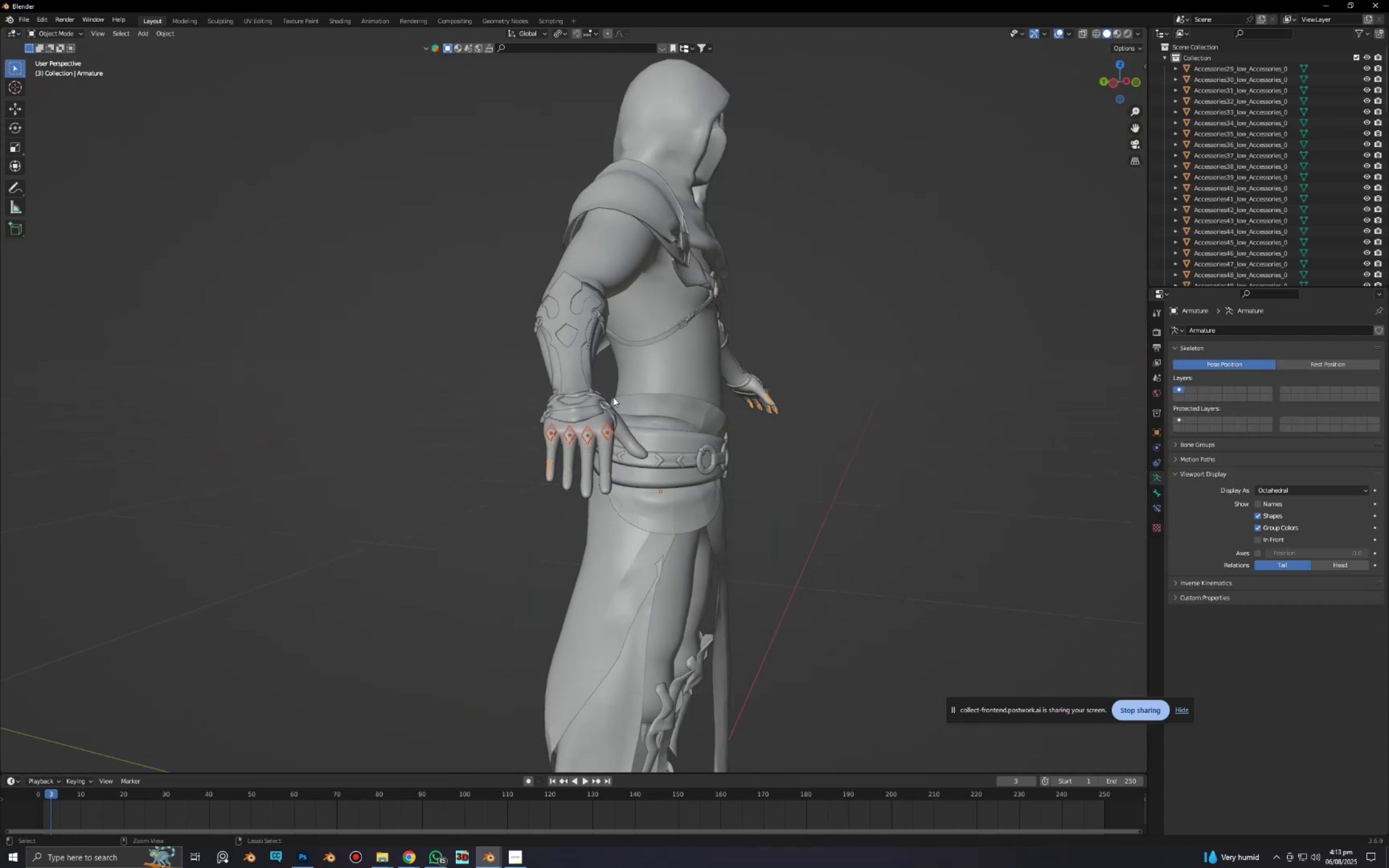 
key(Control+Tab)
 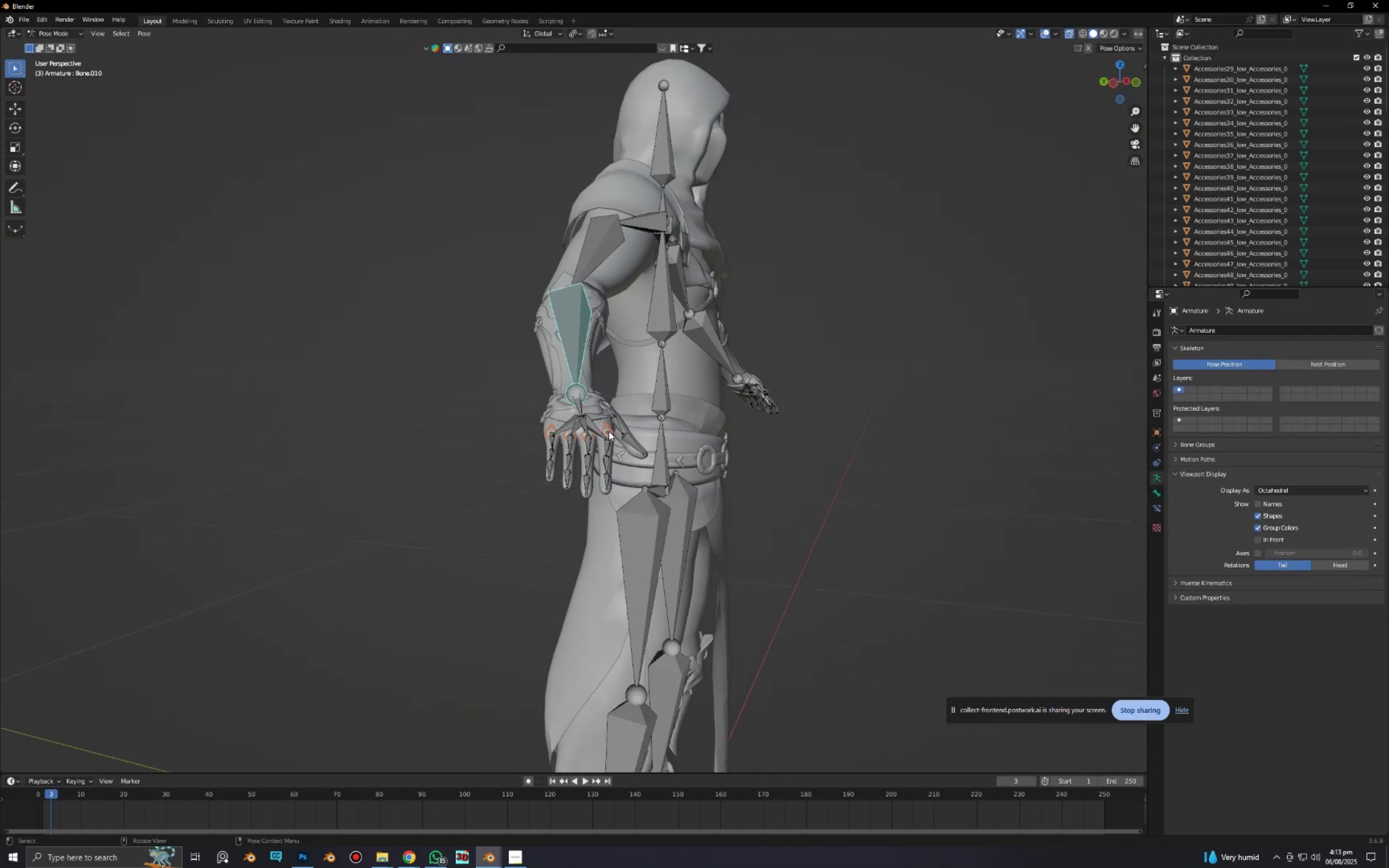 
scroll: coordinate [611, 425], scroll_direction: up, amount: 5.0
 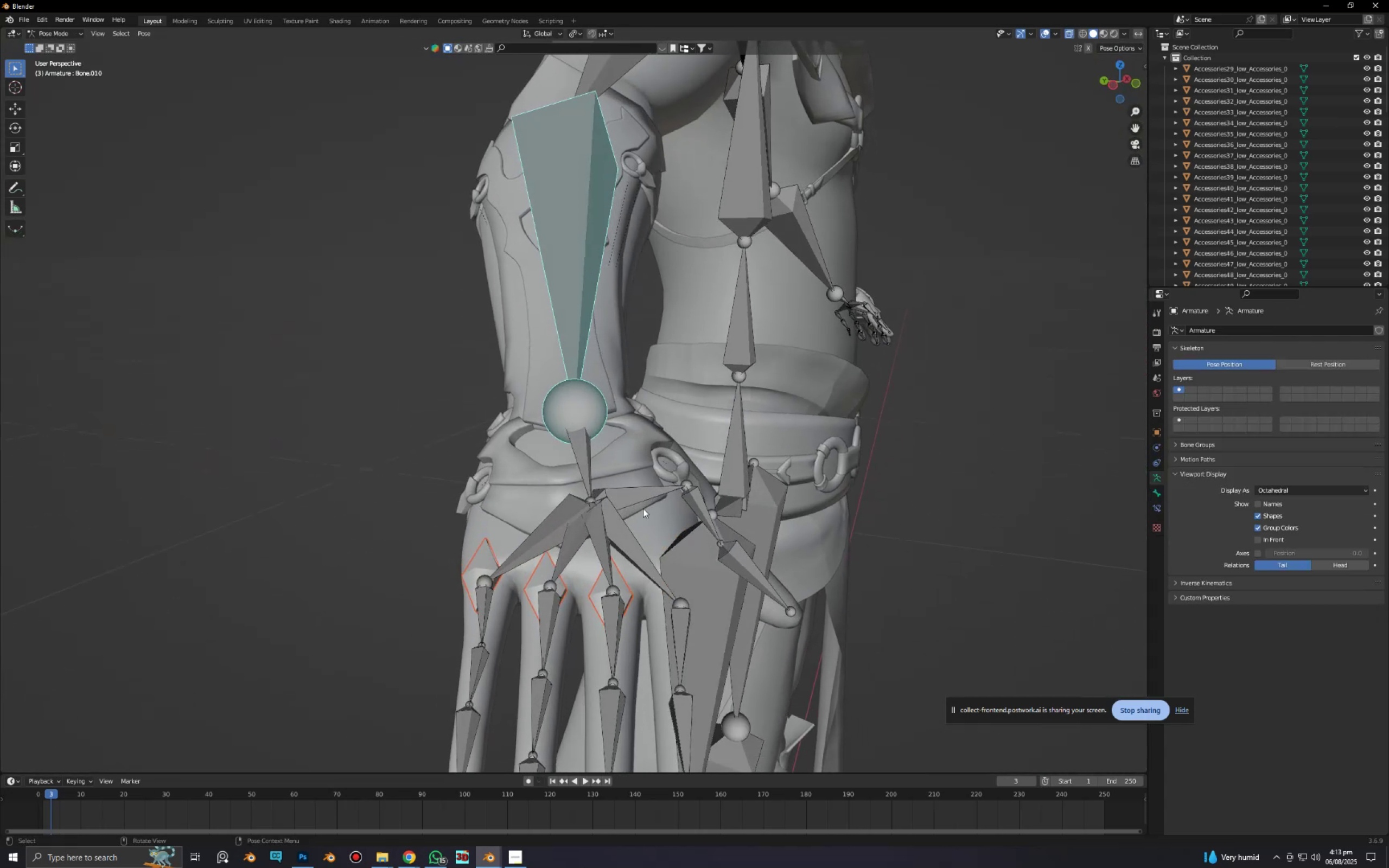 
hold_key(key=ShiftLeft, duration=0.53)
 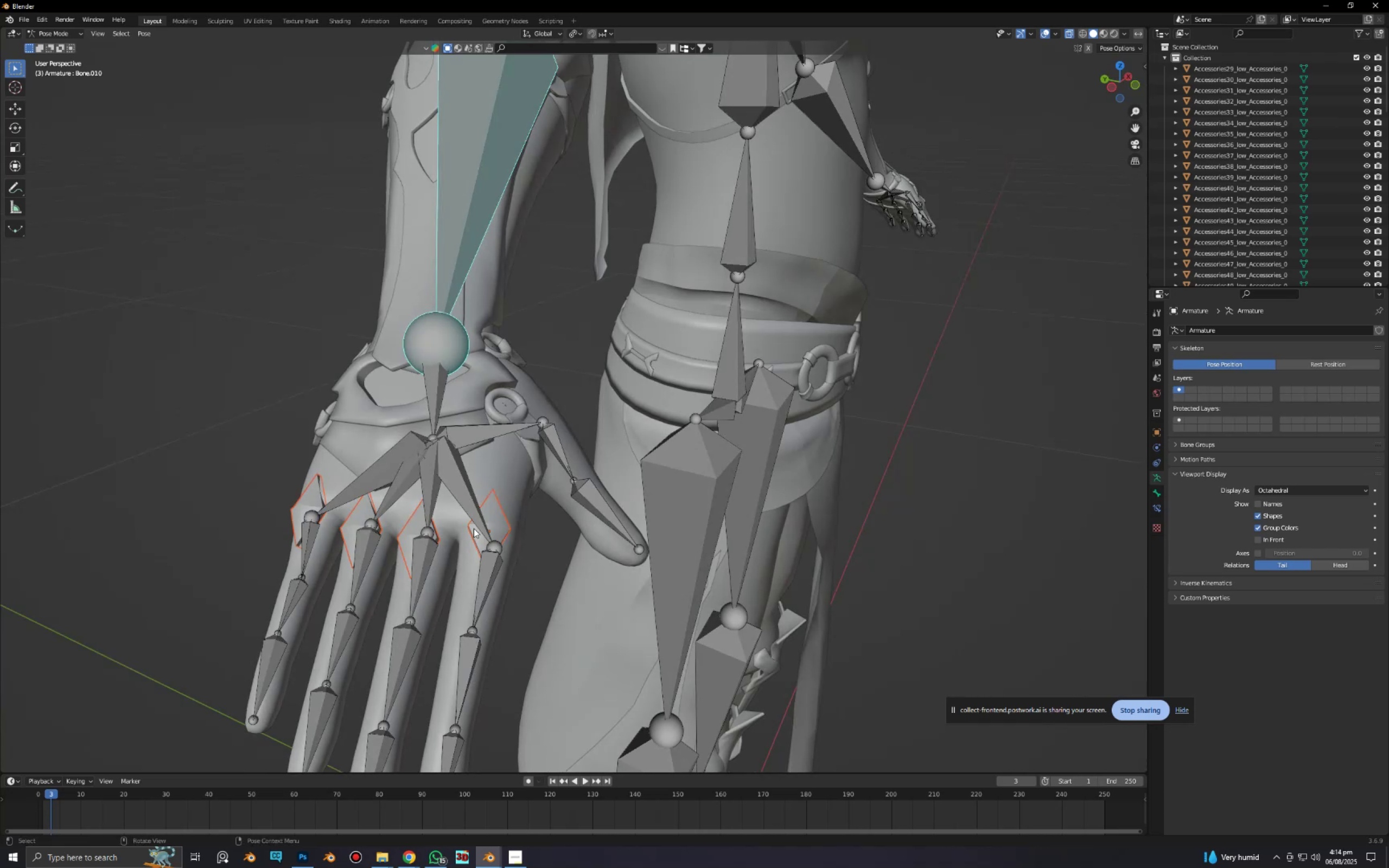 
wait(6.74)
 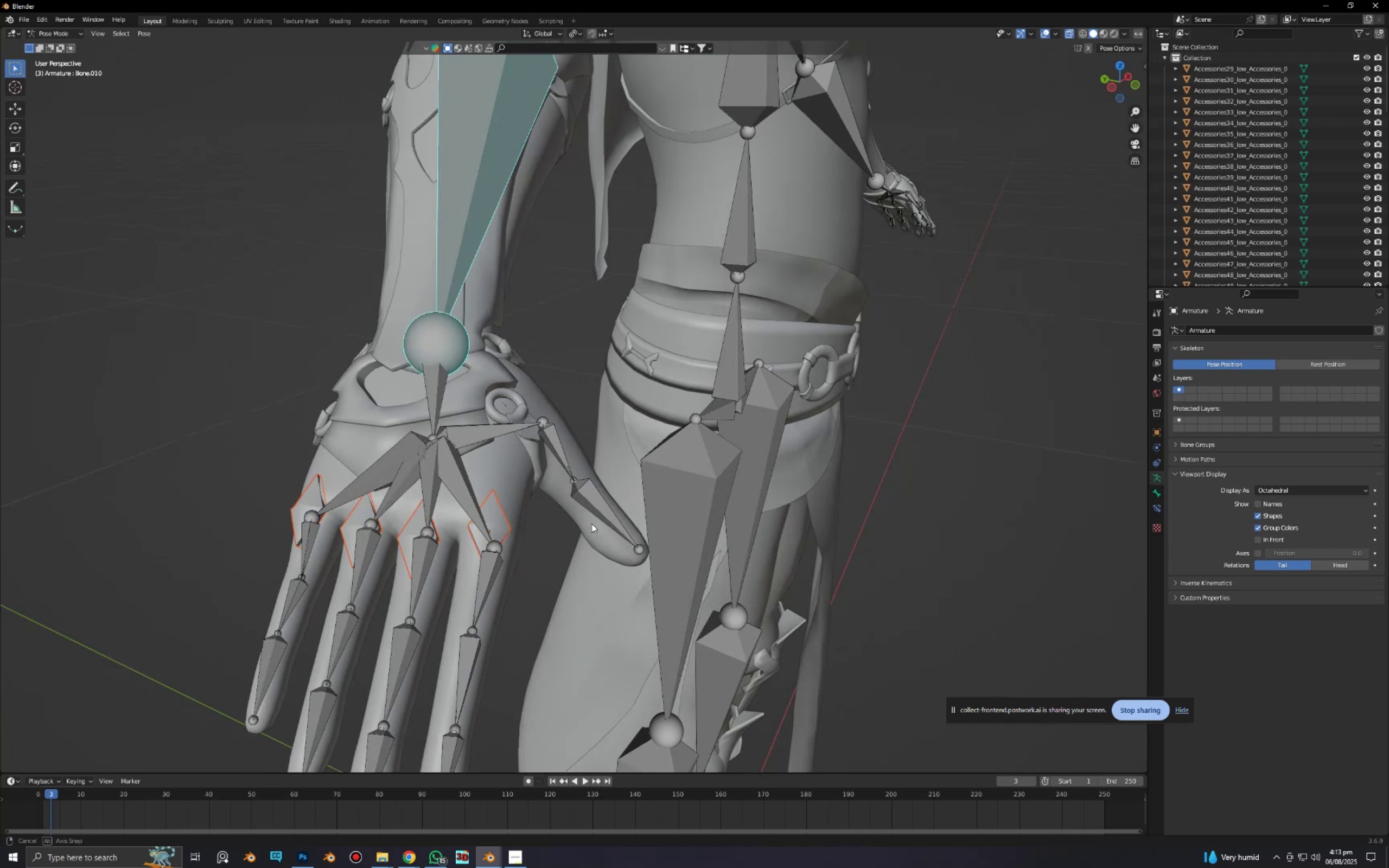 
left_click([489, 564])
 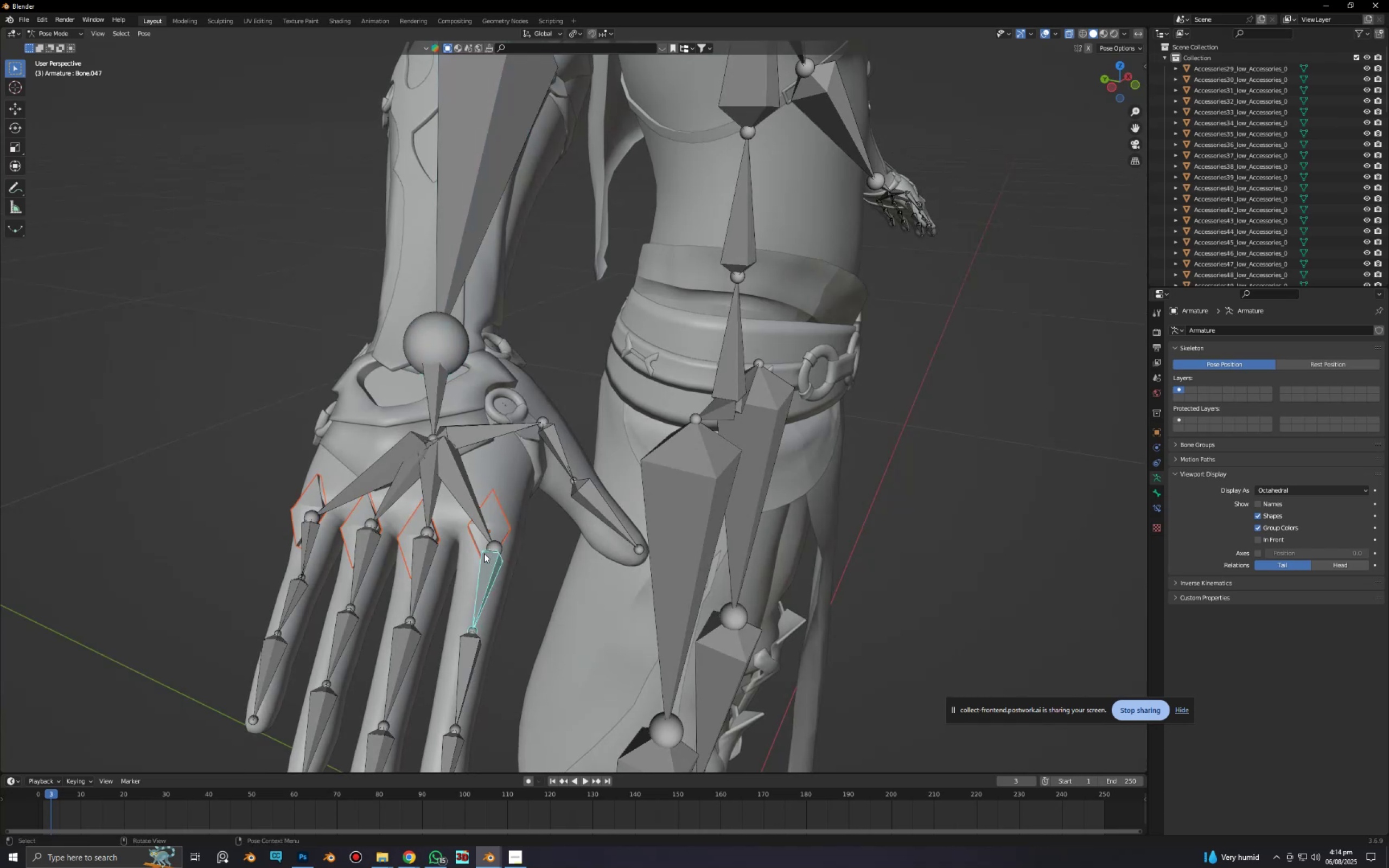 
hold_key(key=ControlLeft, duration=1.0)
left_click_drag(start_coordinate=[437, 487], to_coordinate=[303, 583])
 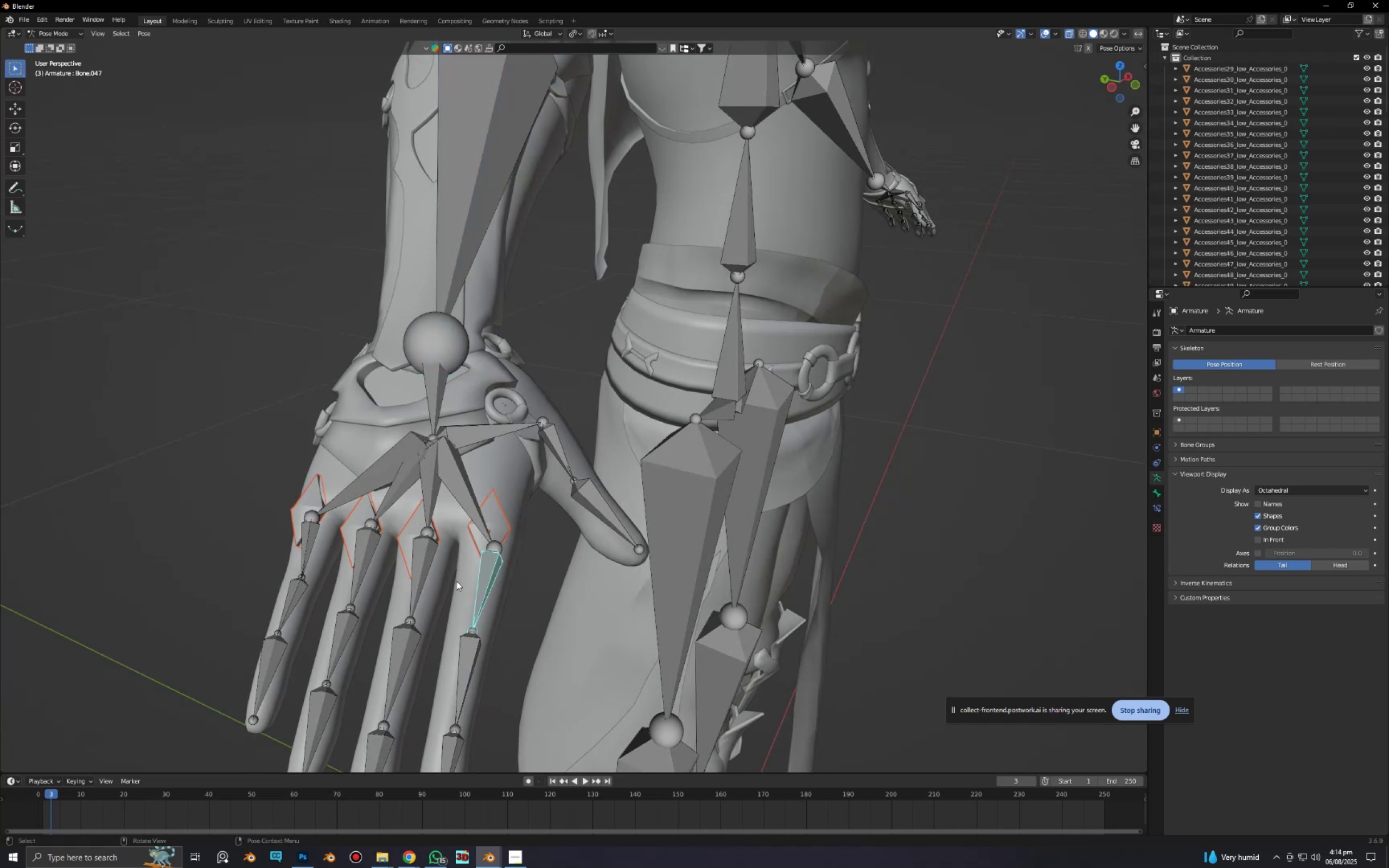 
hold_key(key=ControlLeft, duration=0.41)
 